 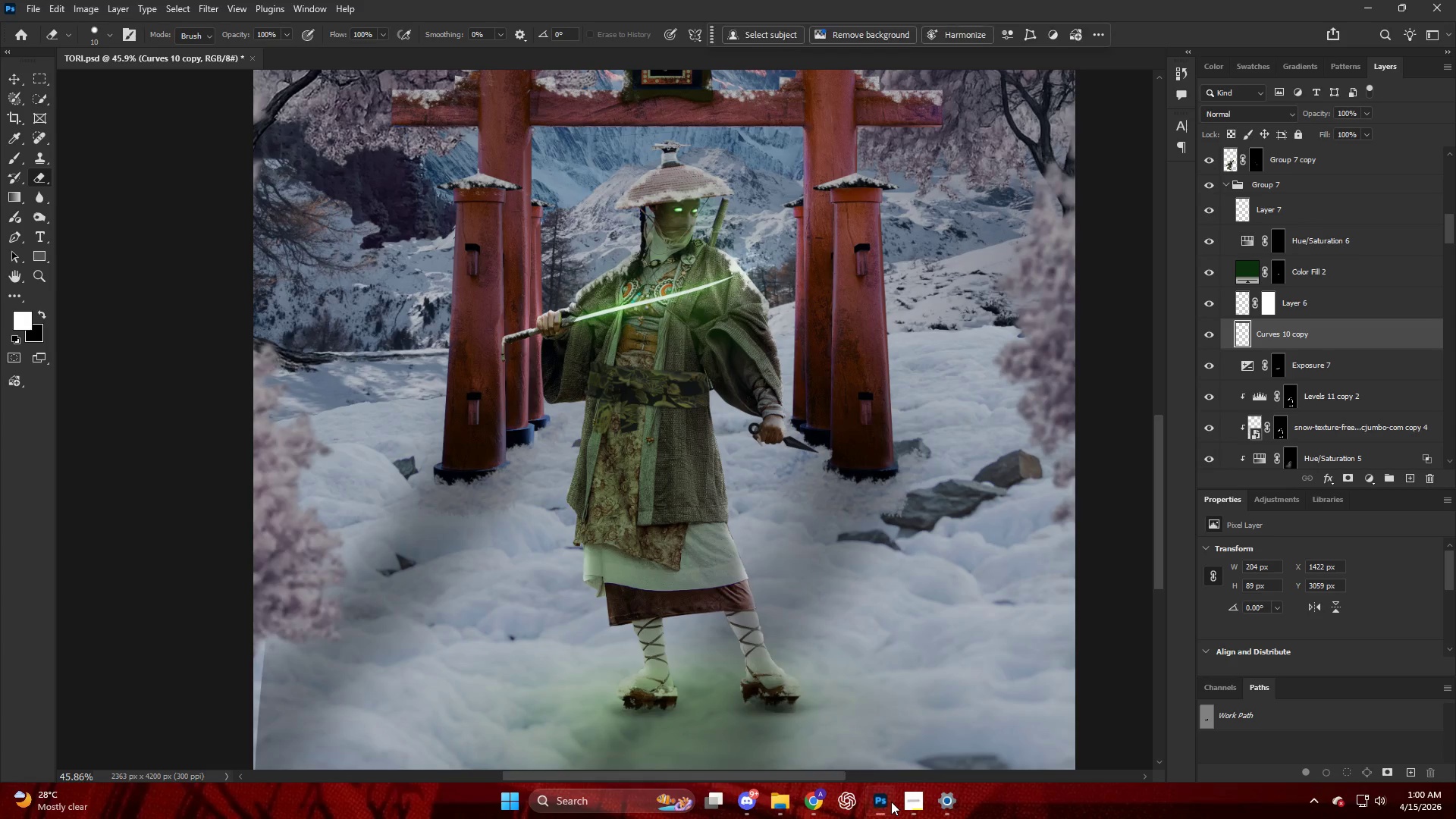 
scroll: coordinate [830, 420], scroll_direction: up, amount: 17.0
 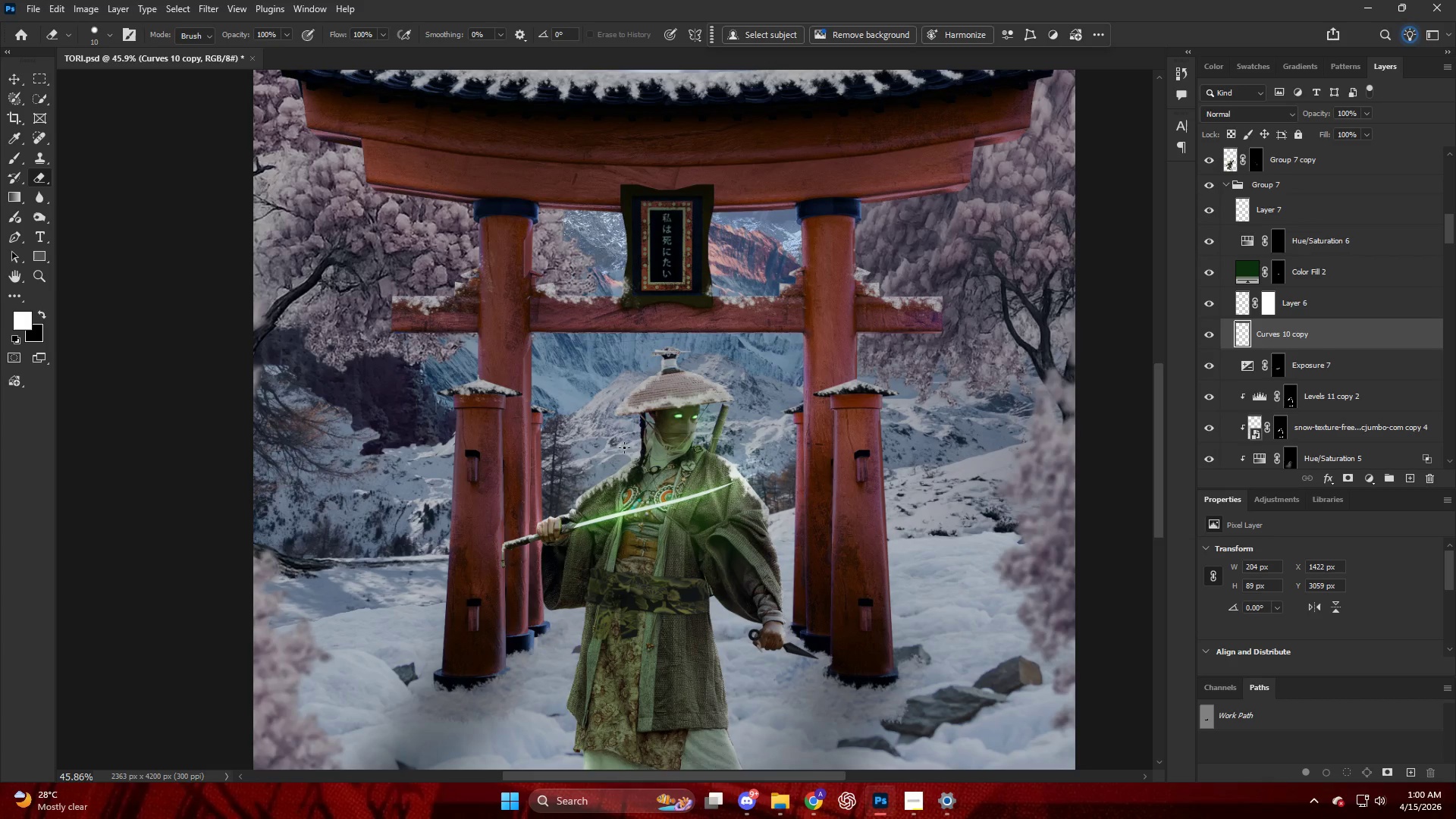 
hold_key(key=AltLeft, duration=0.45)
 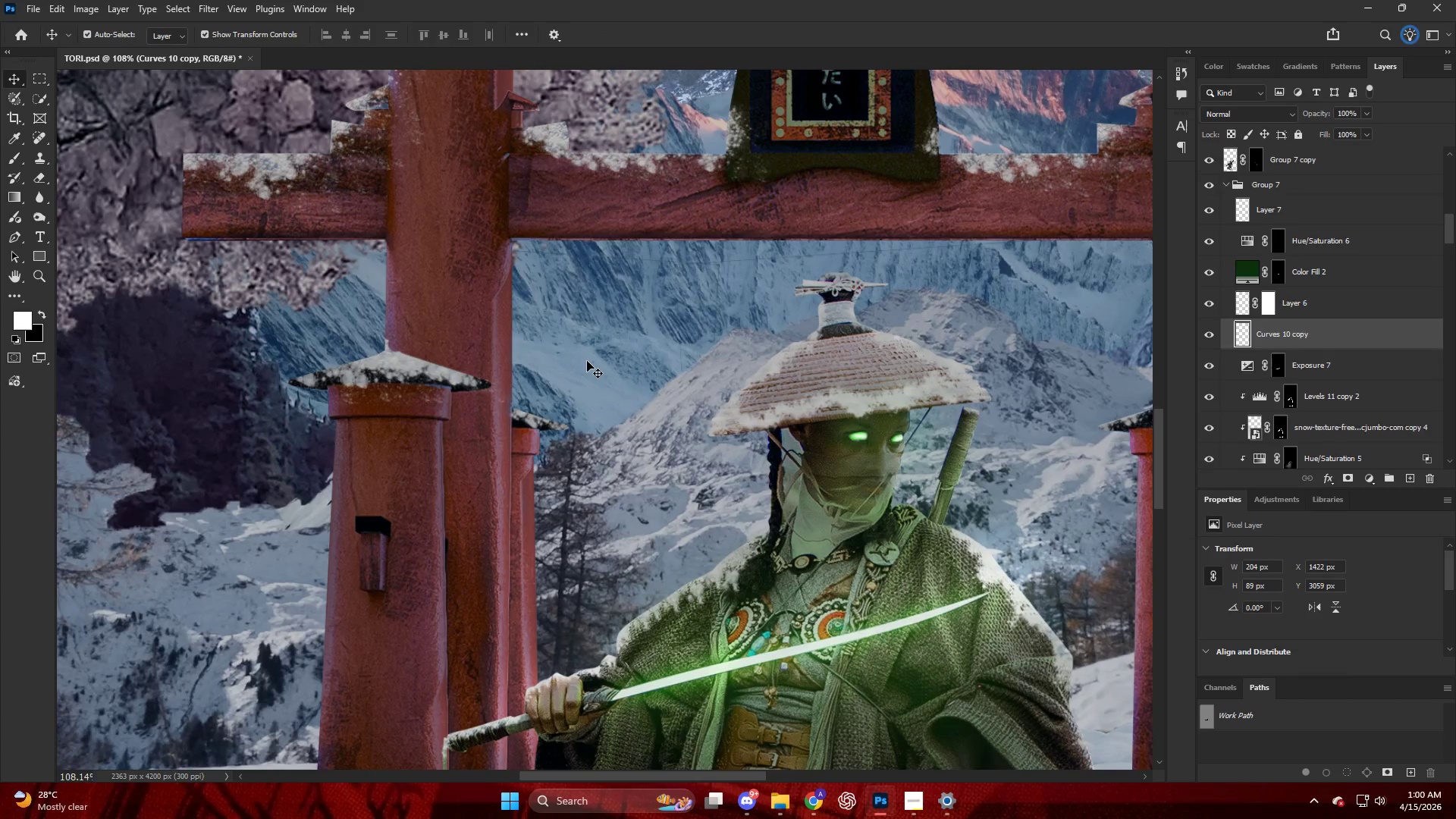 
key(V)
 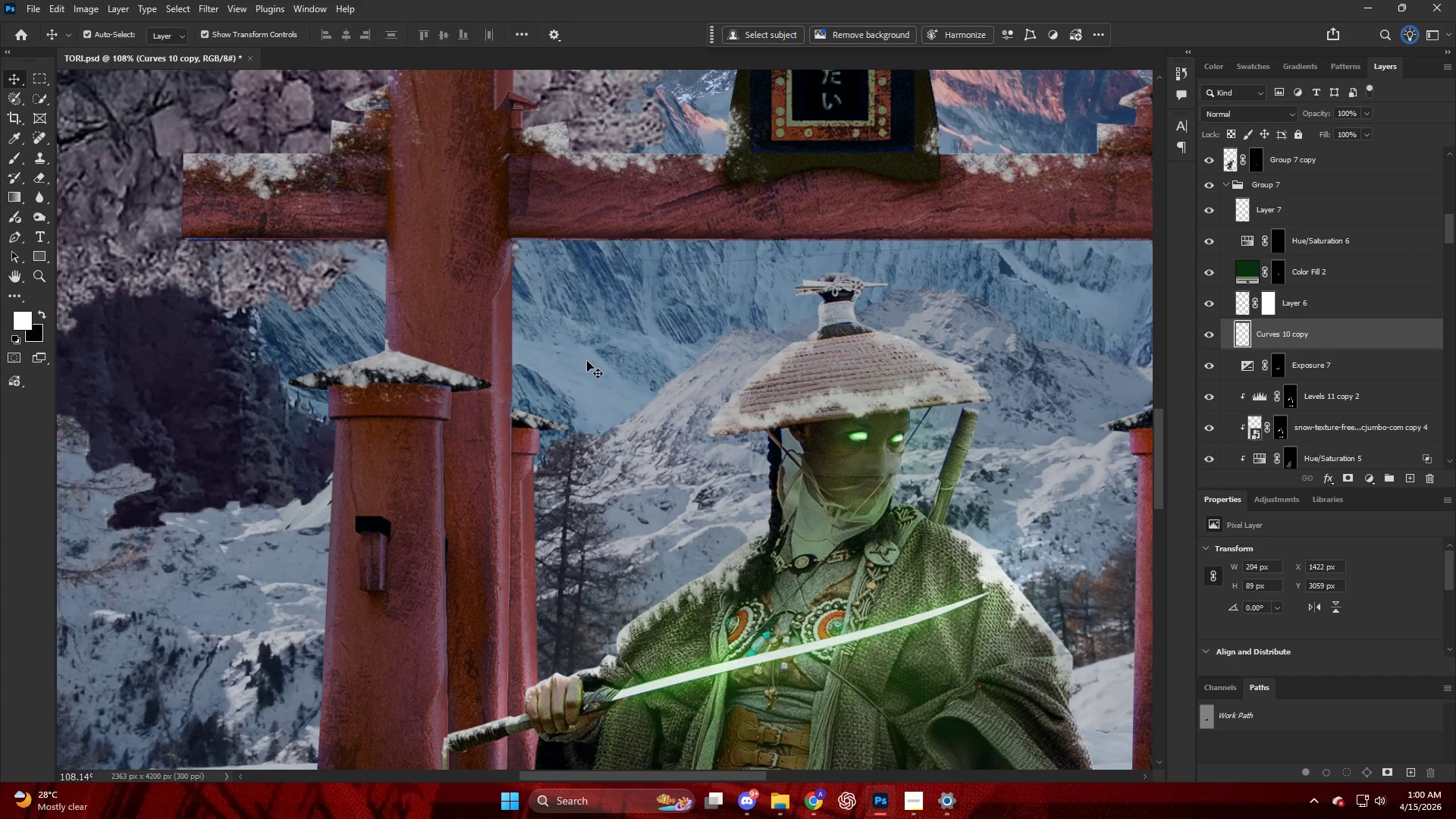 
scroll: coordinate [547, 392], scroll_direction: up, amount: 9.0
 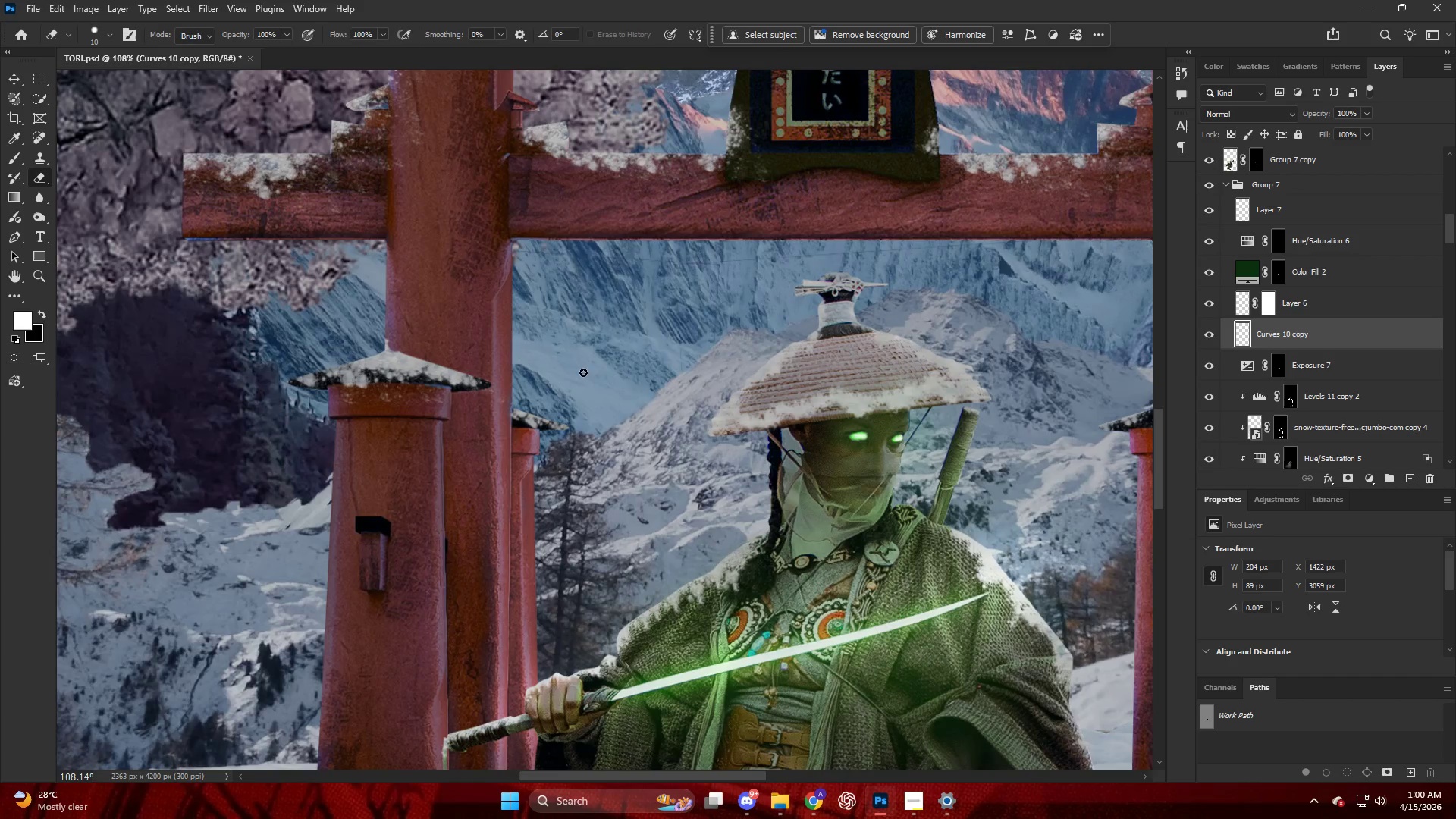 
left_click([587, 361])
 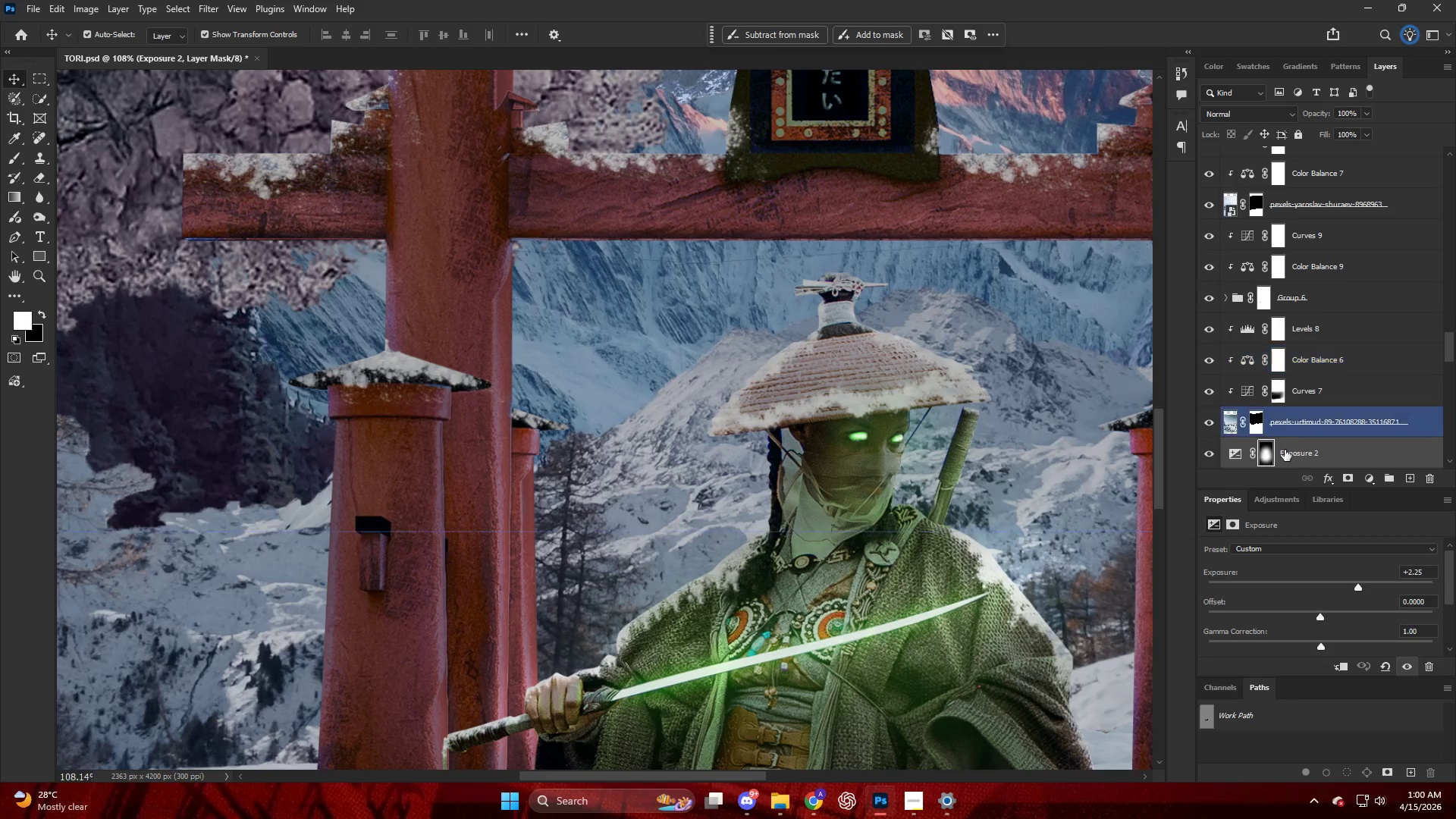 
left_click([1294, 422])
 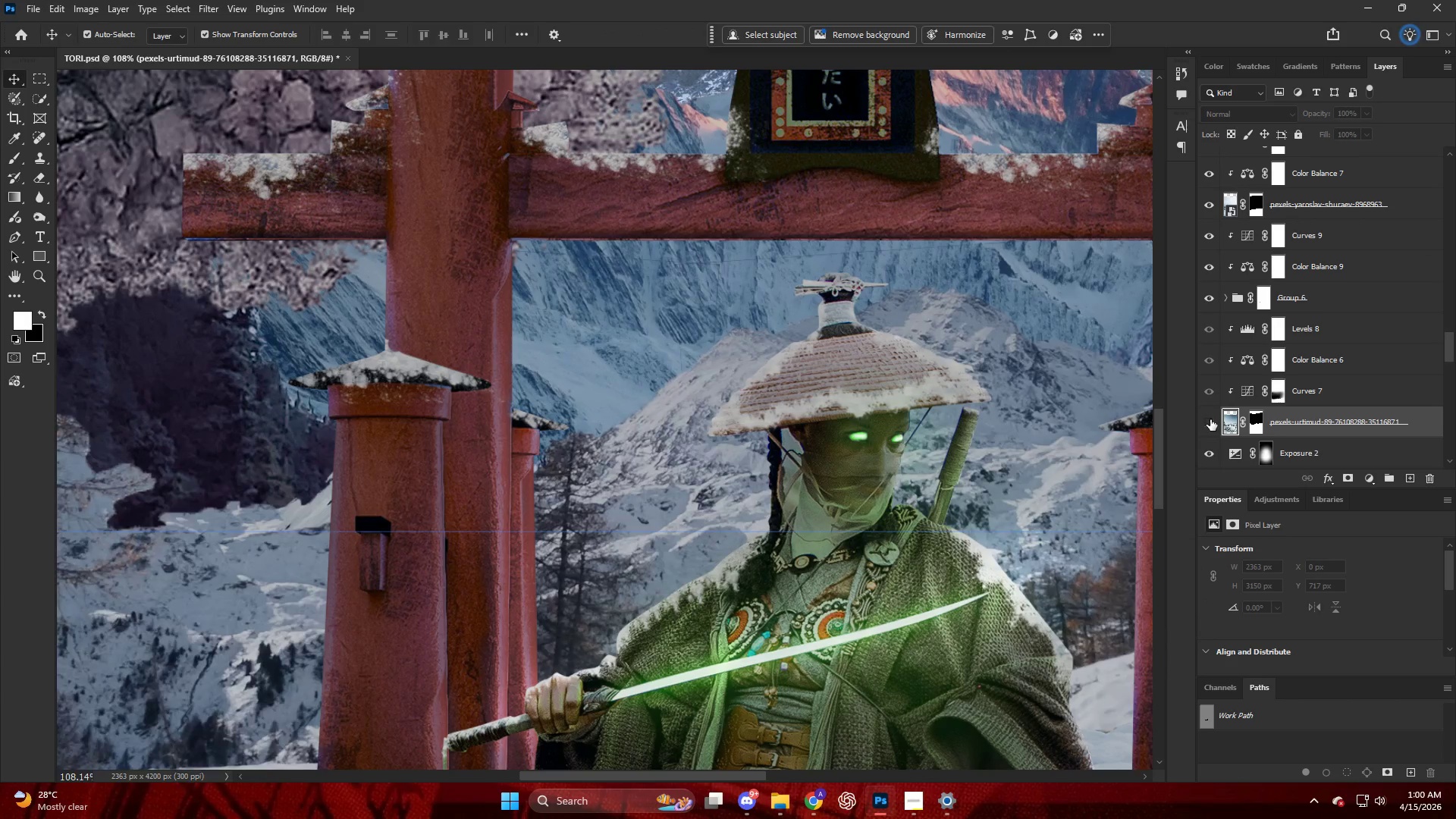 
left_click([1210, 419])
 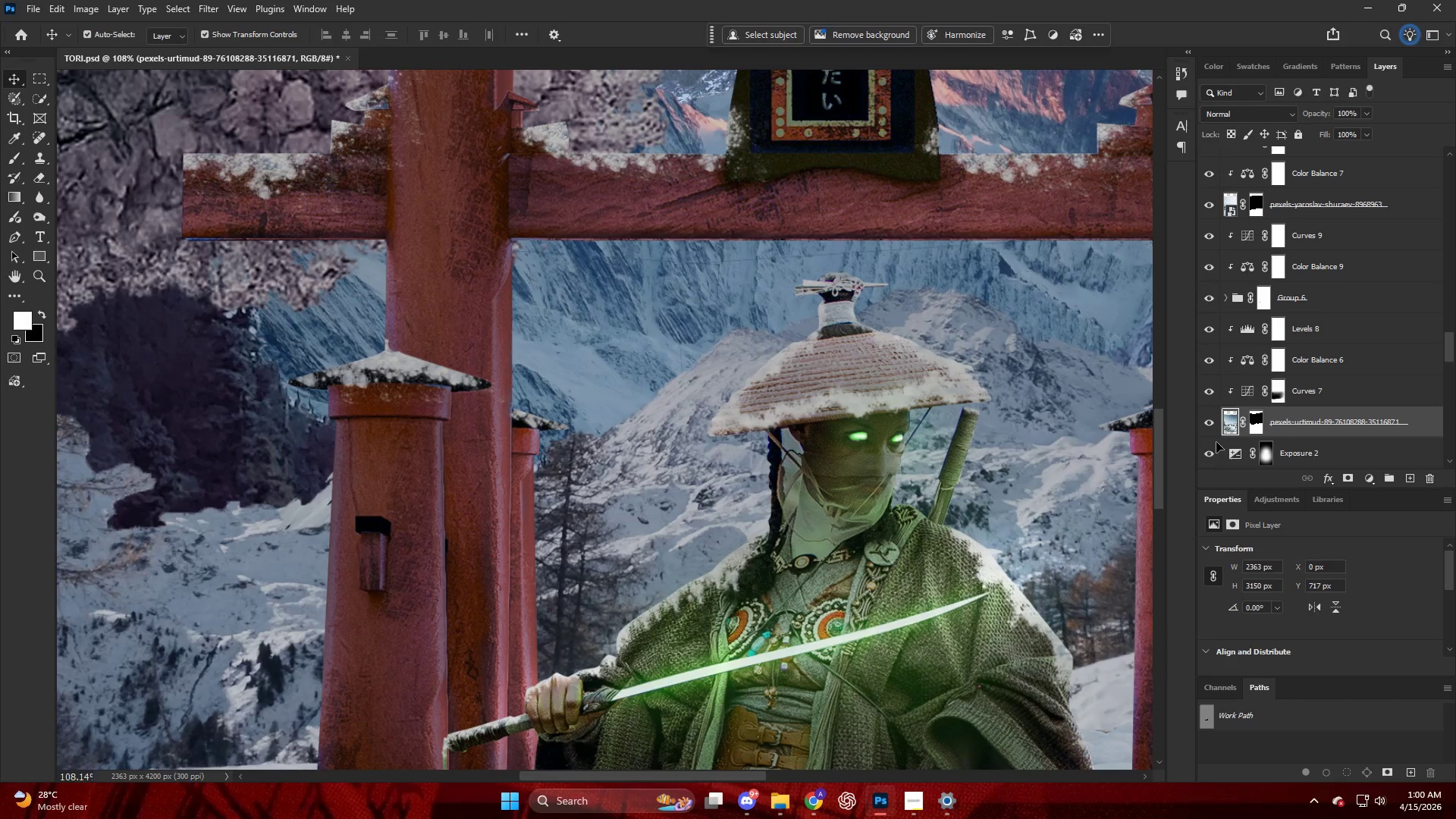 
scroll: coordinate [1210, 423], scroll_direction: down, amount: 10.0
 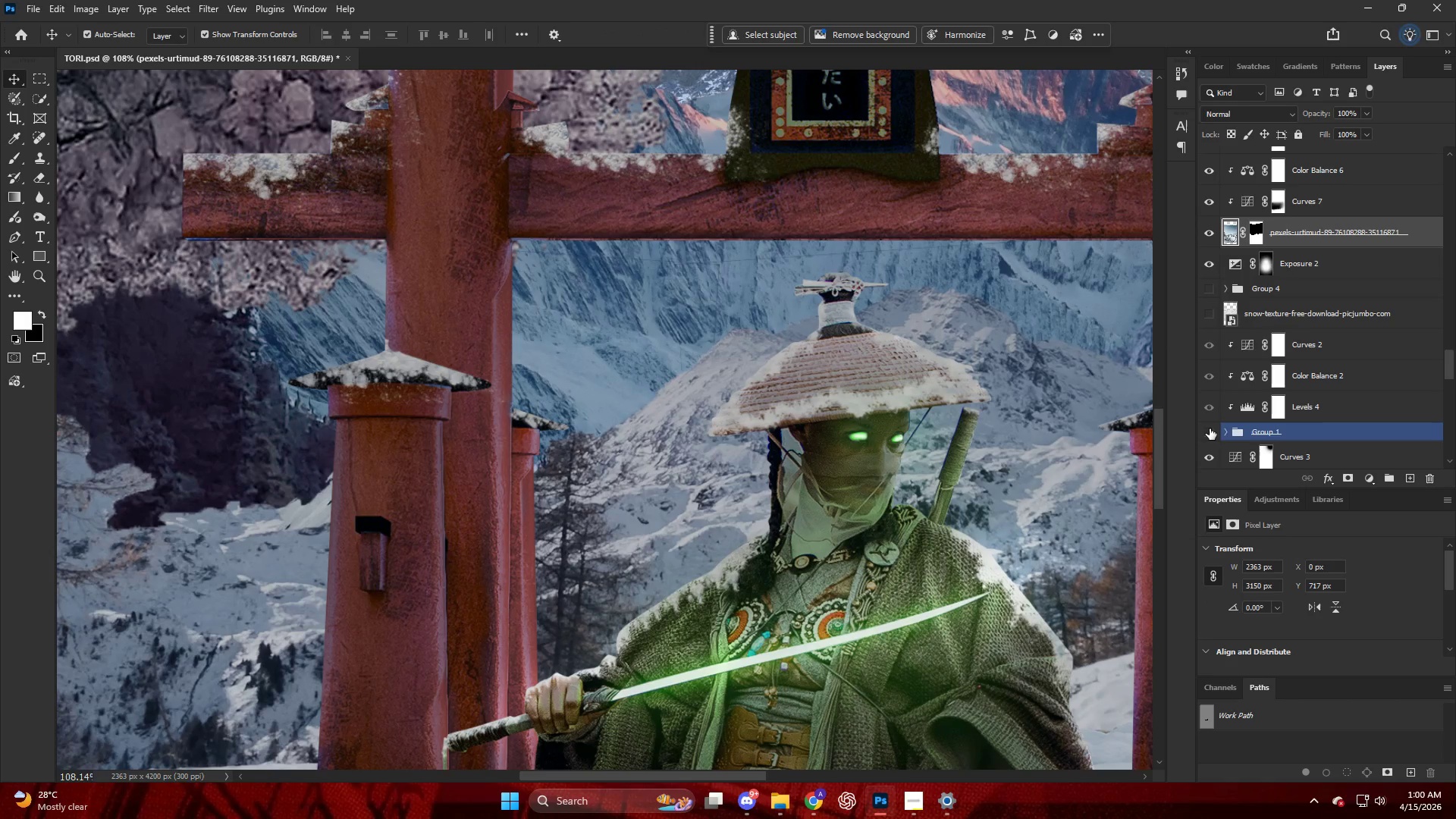 
left_click([1210, 428])
 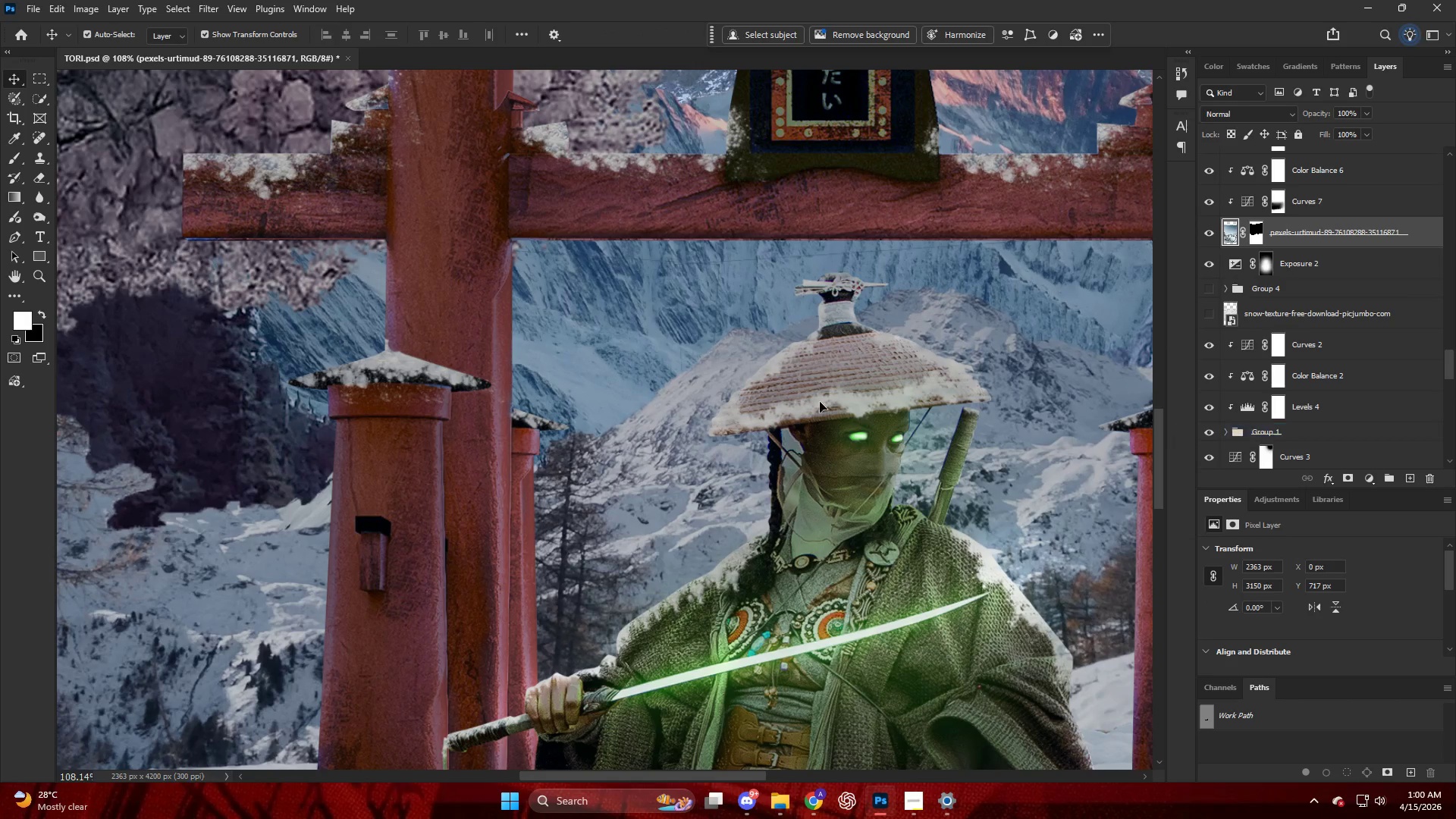 
hold_key(key=AltLeft, duration=0.69)
scroll: coordinate [678, 313], scroll_direction: up, amount: 14.0
 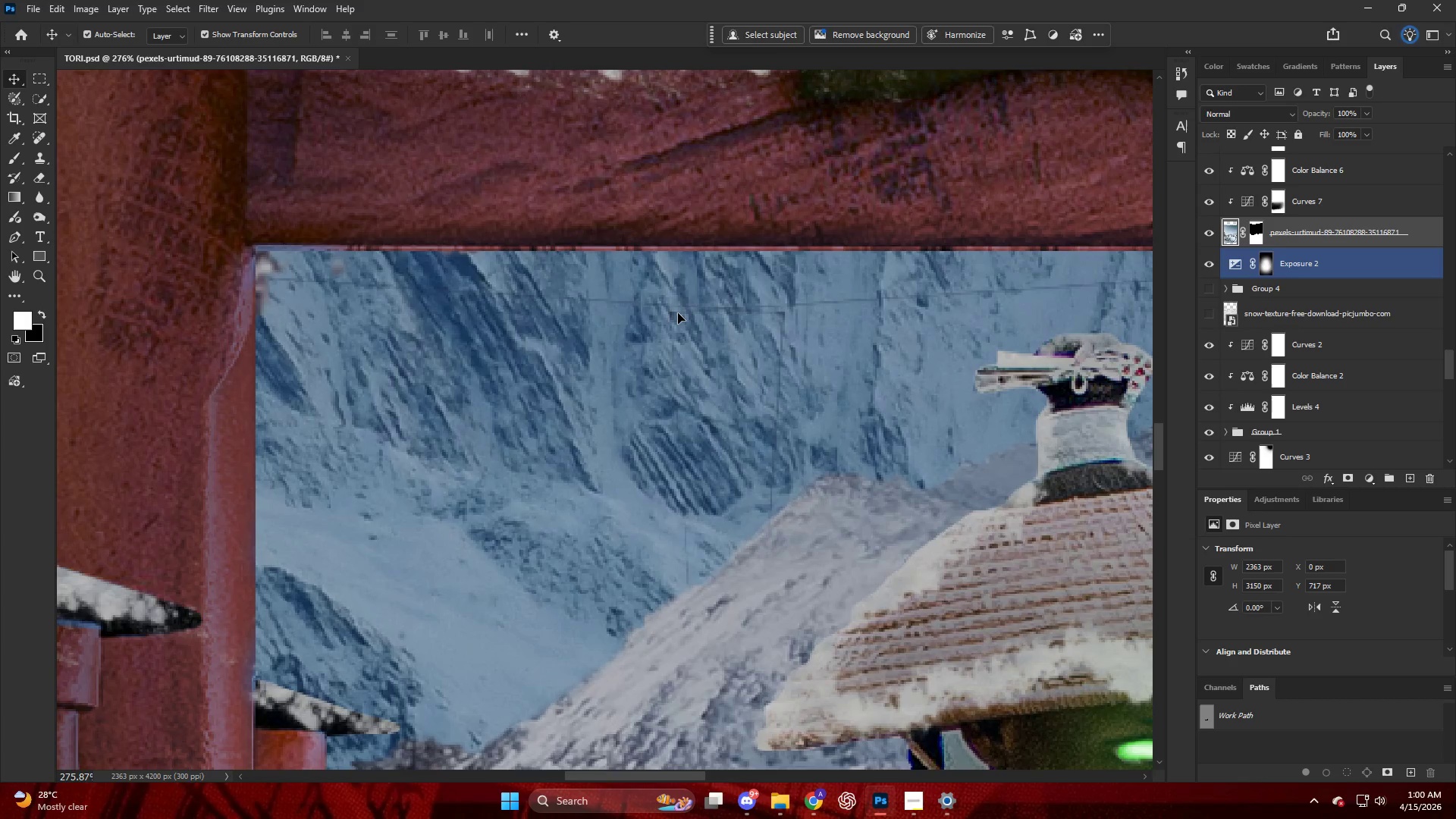 
key(V)
 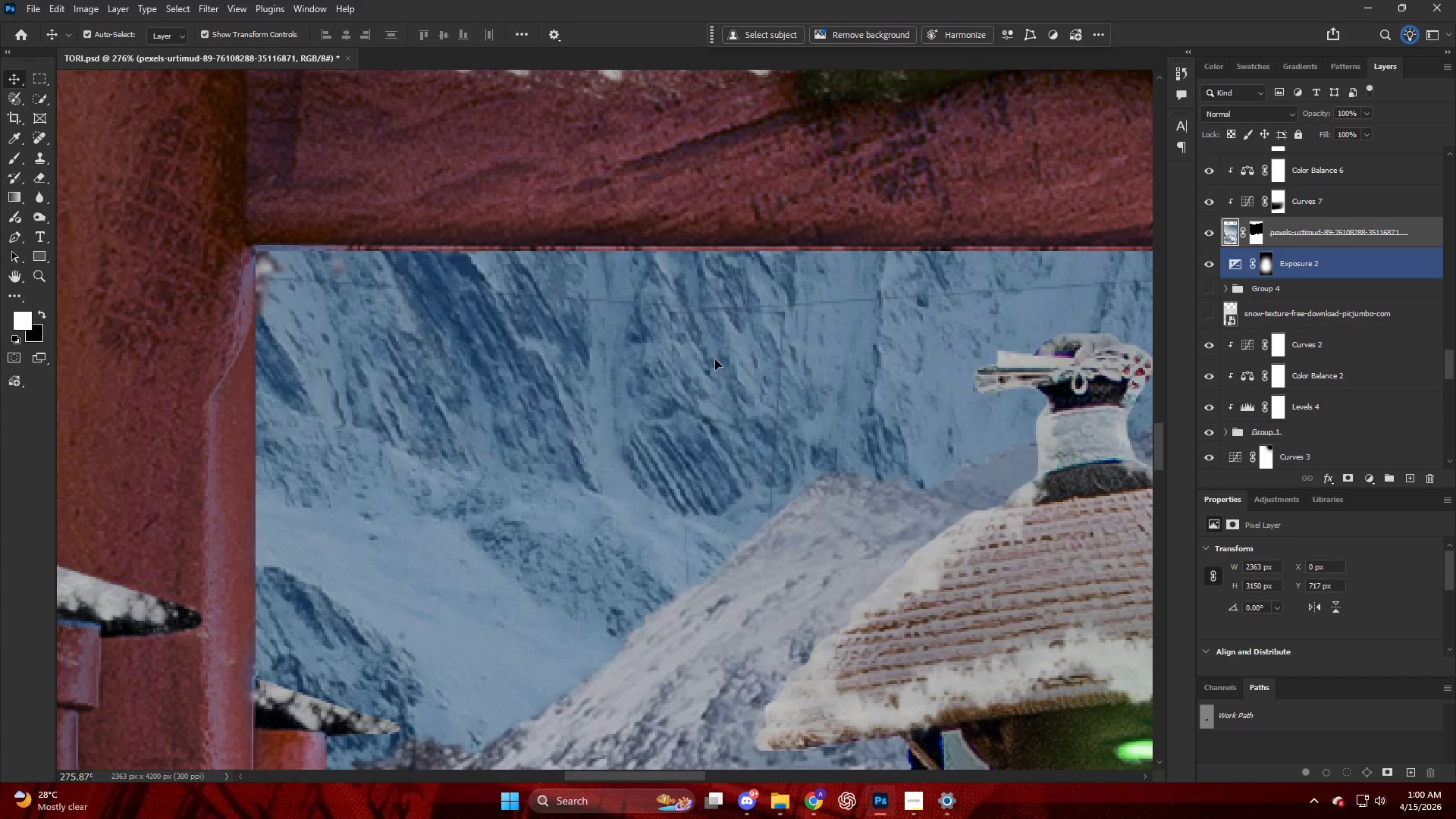 
left_click([715, 359])
 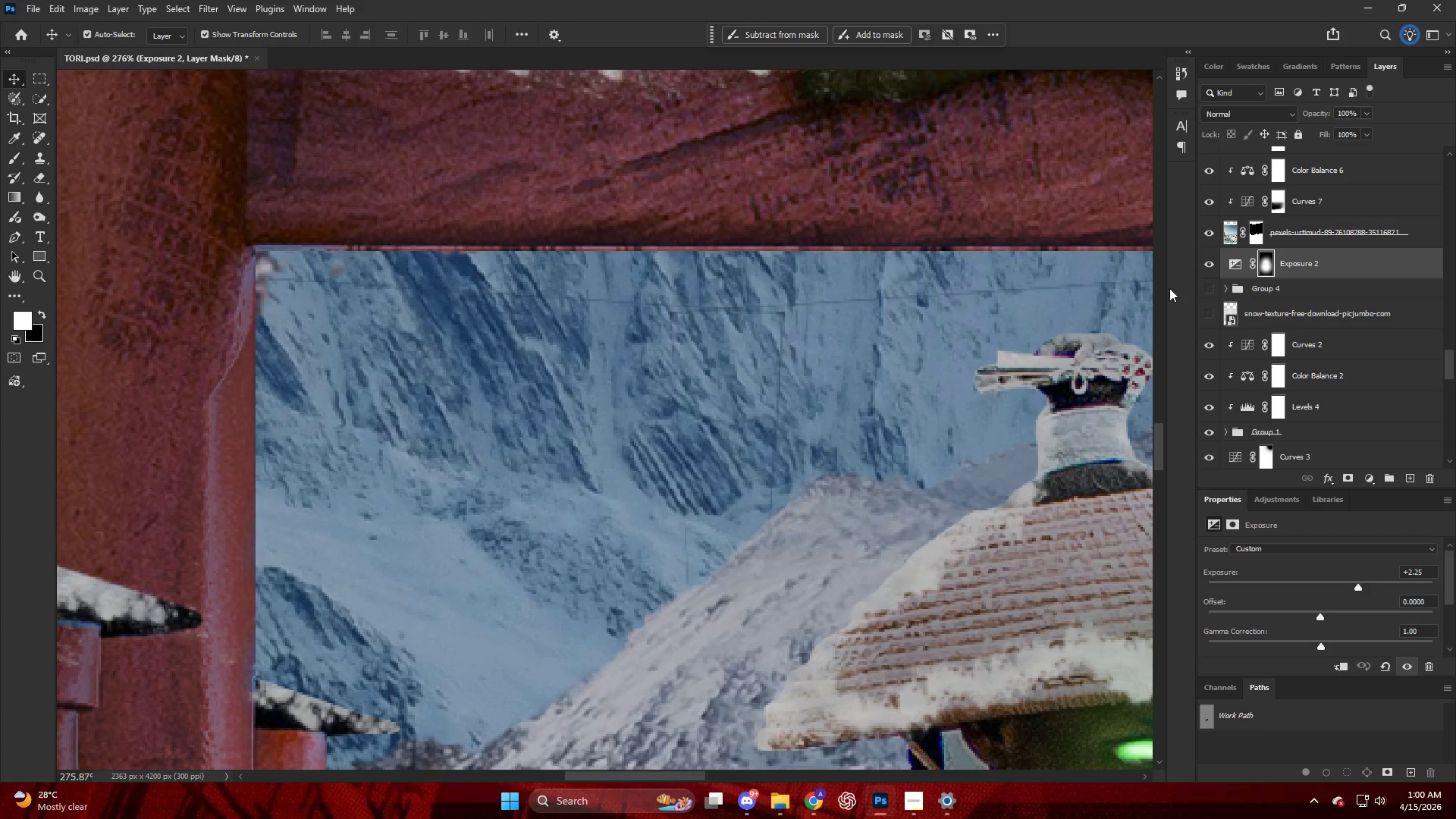 
left_click([865, 366])
 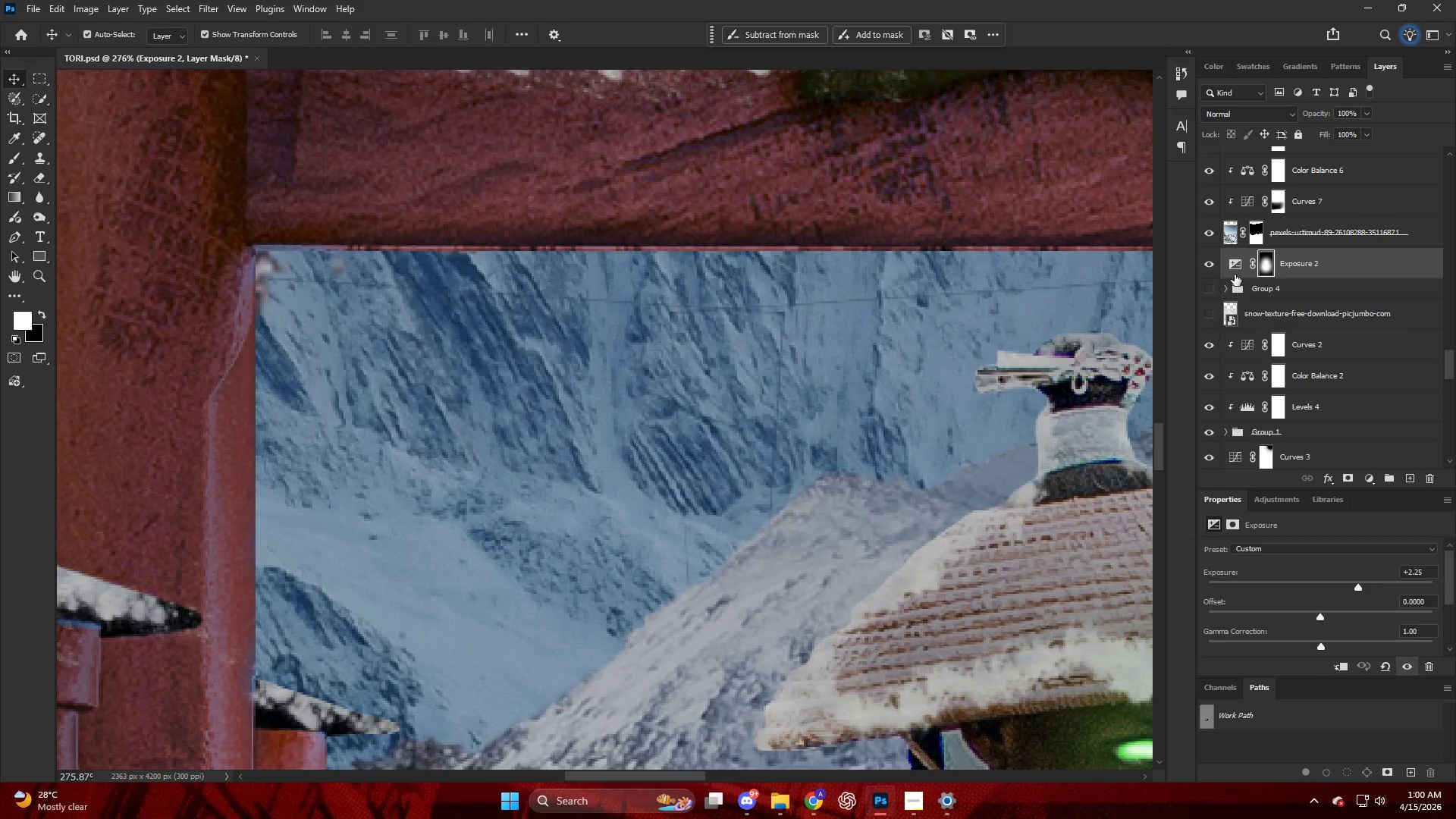 
left_click([1204, 264])
 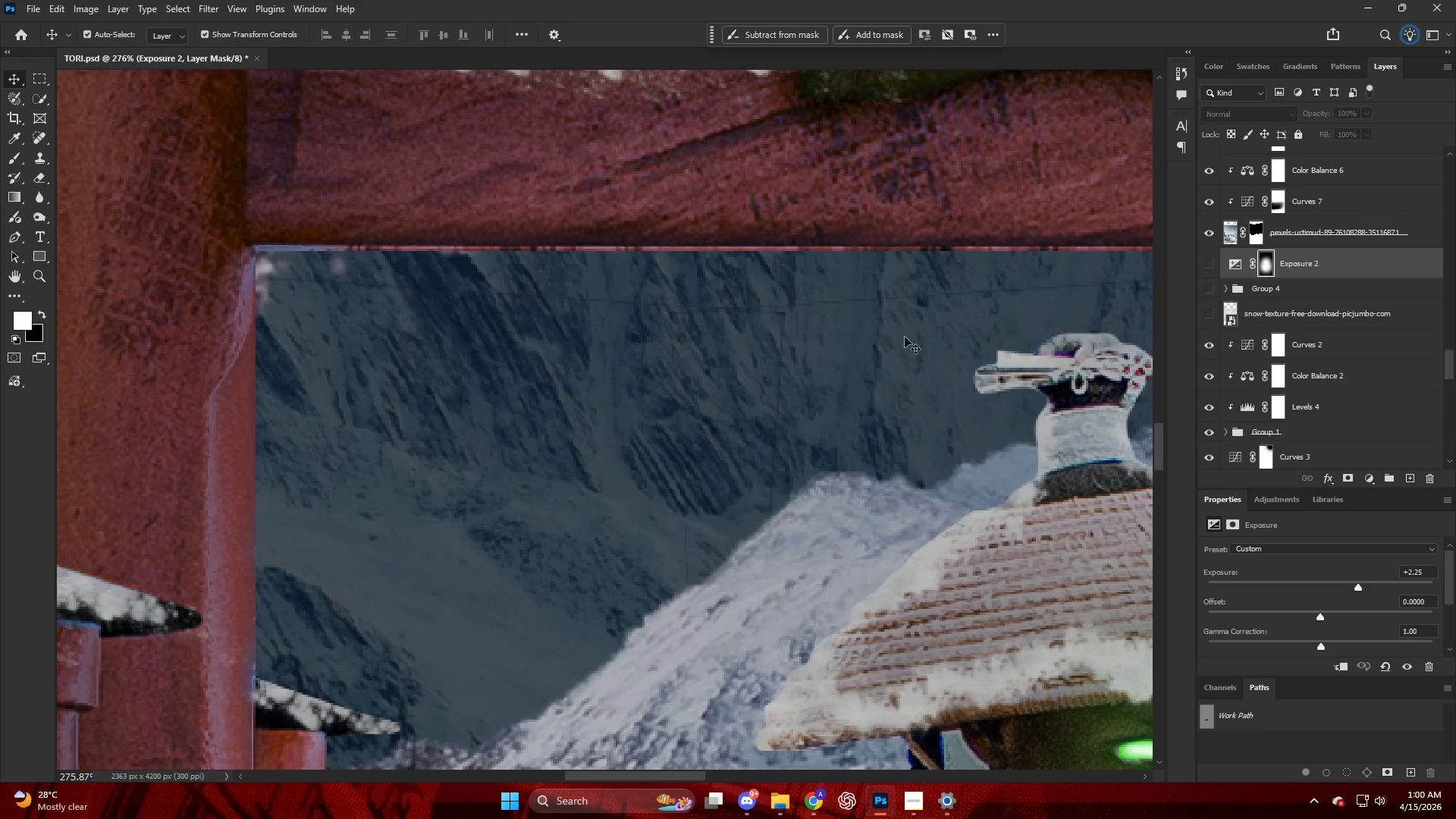 
left_click([843, 337])
 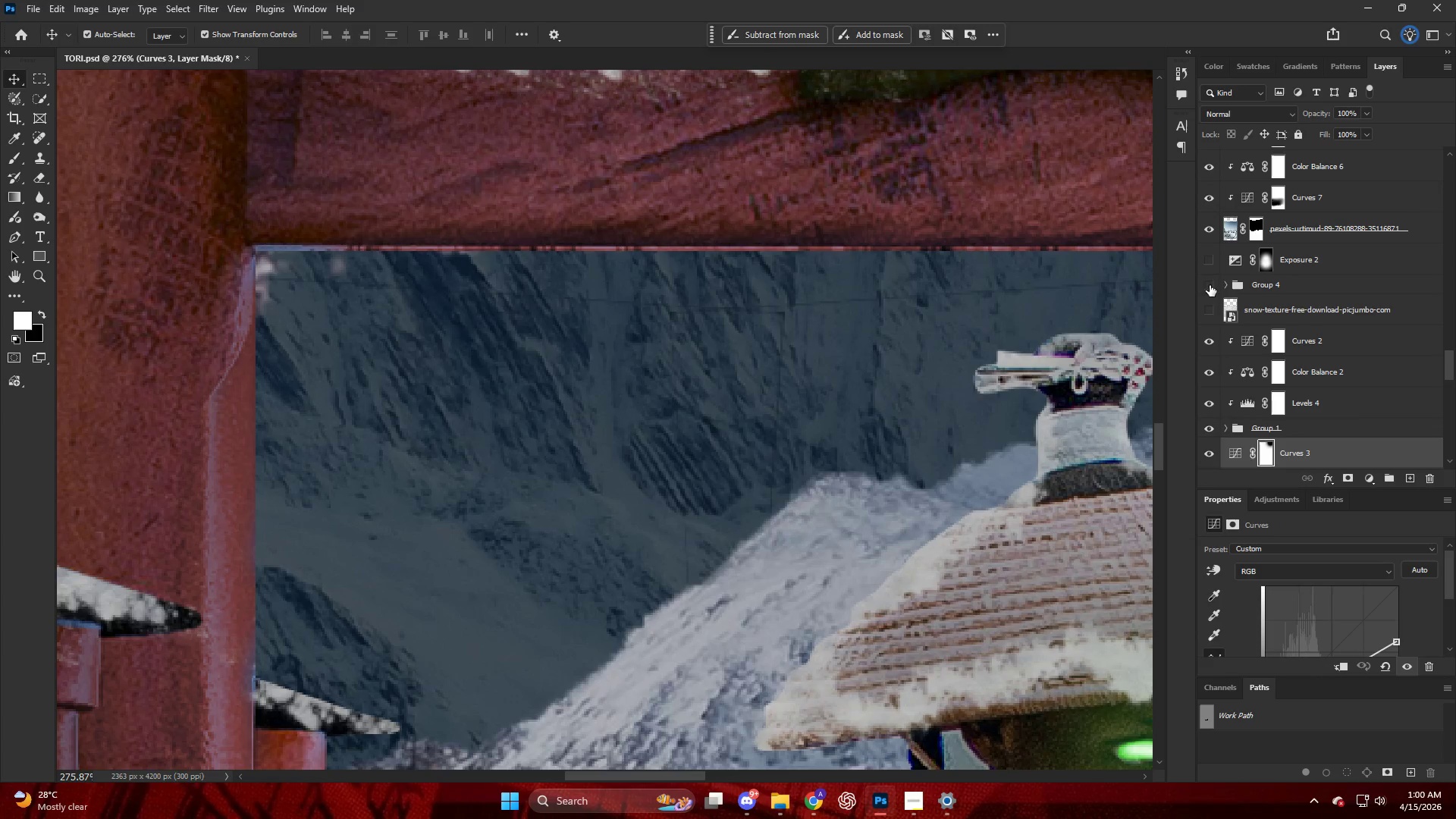 
left_click([1203, 266])
 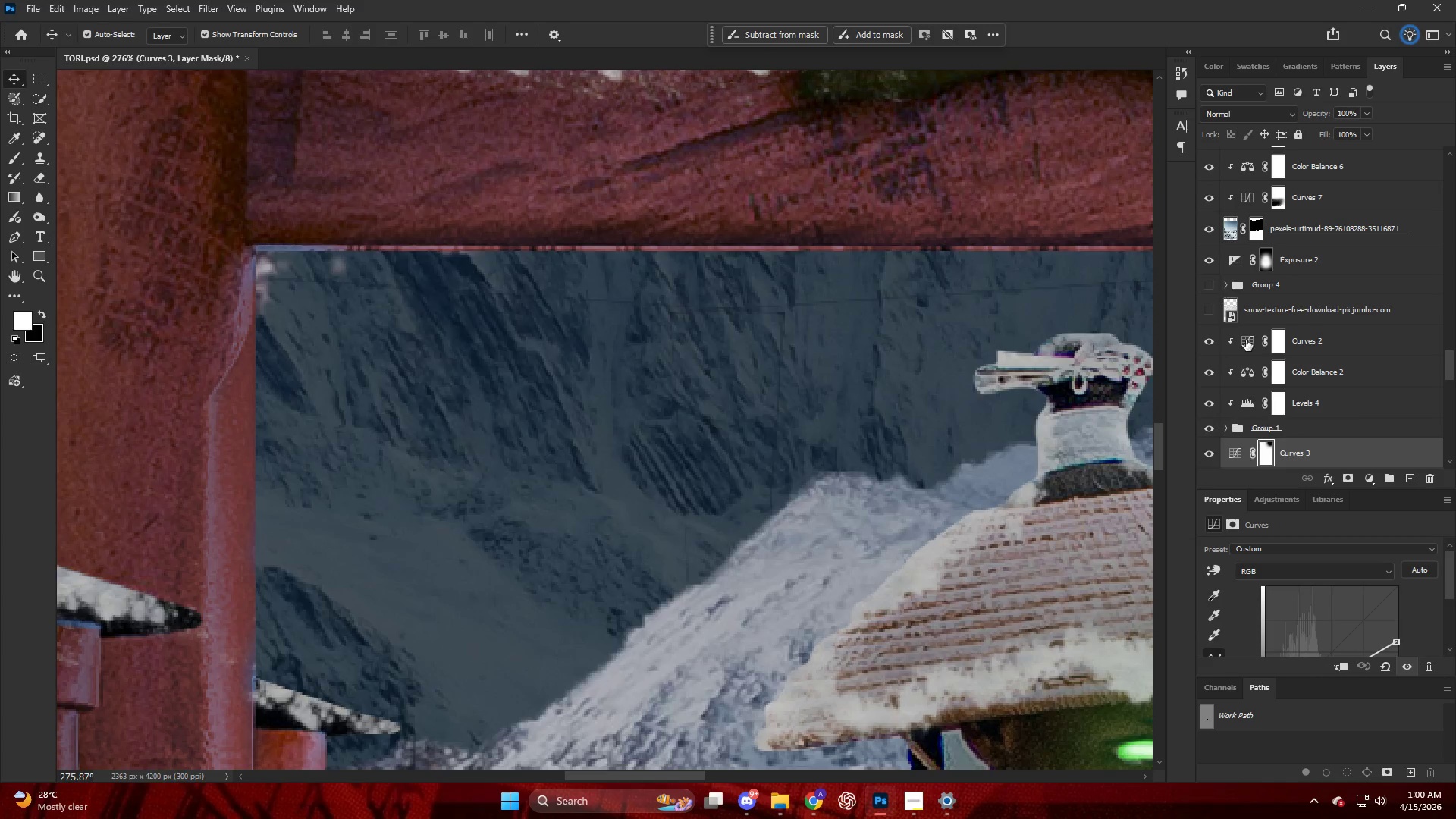 
scroll: coordinate [1236, 377], scroll_direction: down, amount: 7.0
 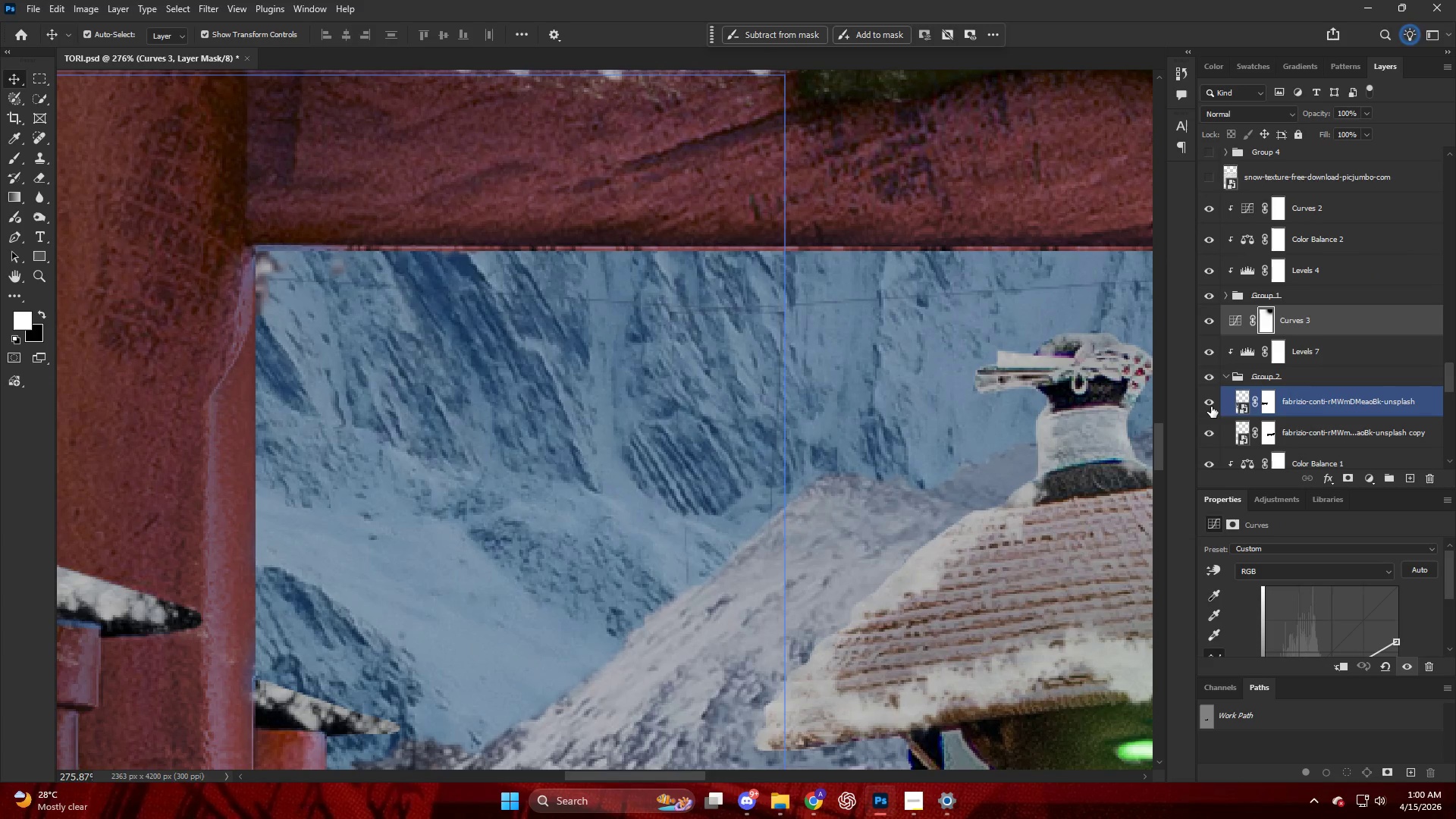 
left_click([1211, 406])
 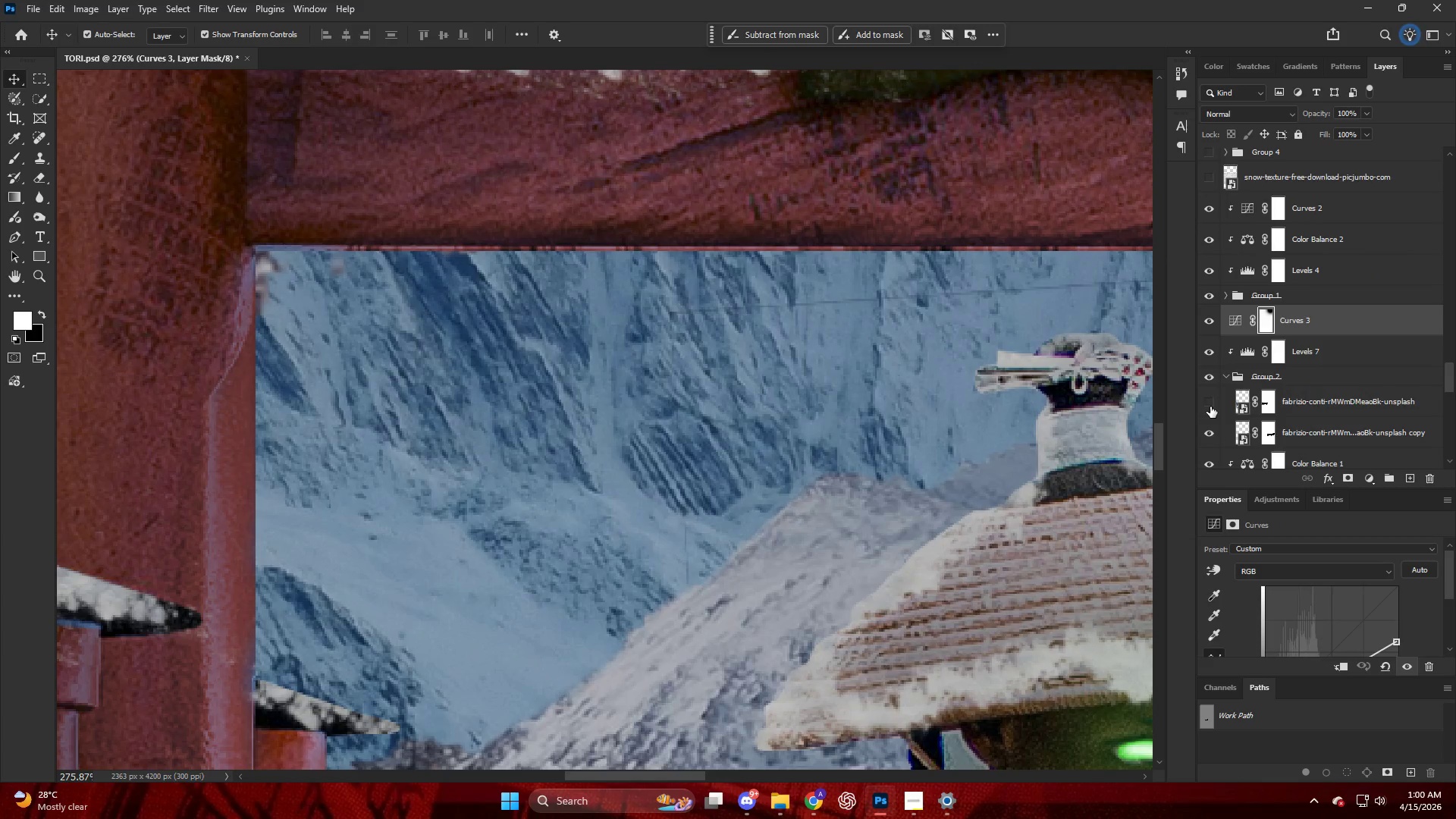 
left_click([1210, 406])
 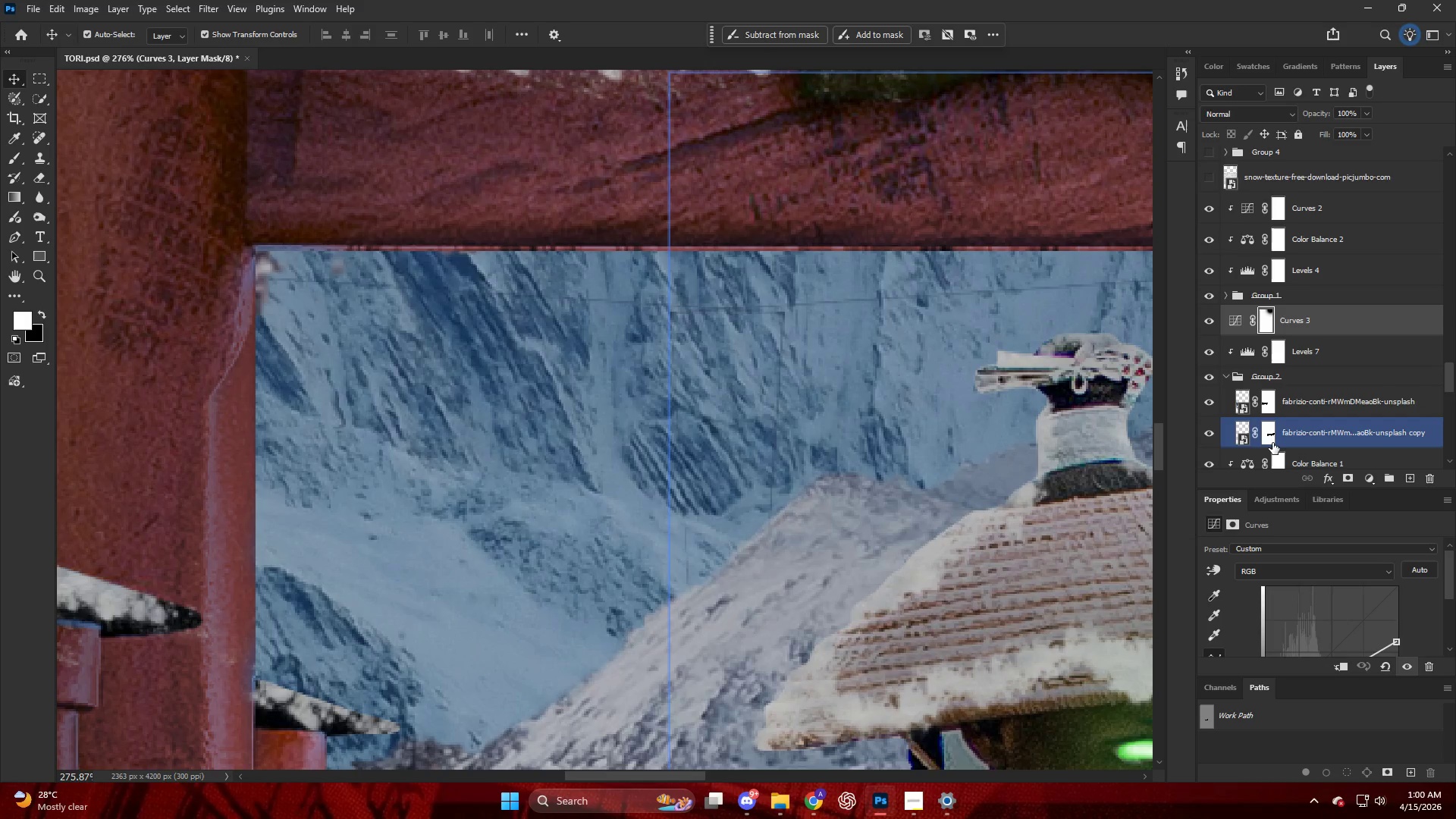 
left_click([1267, 434])
 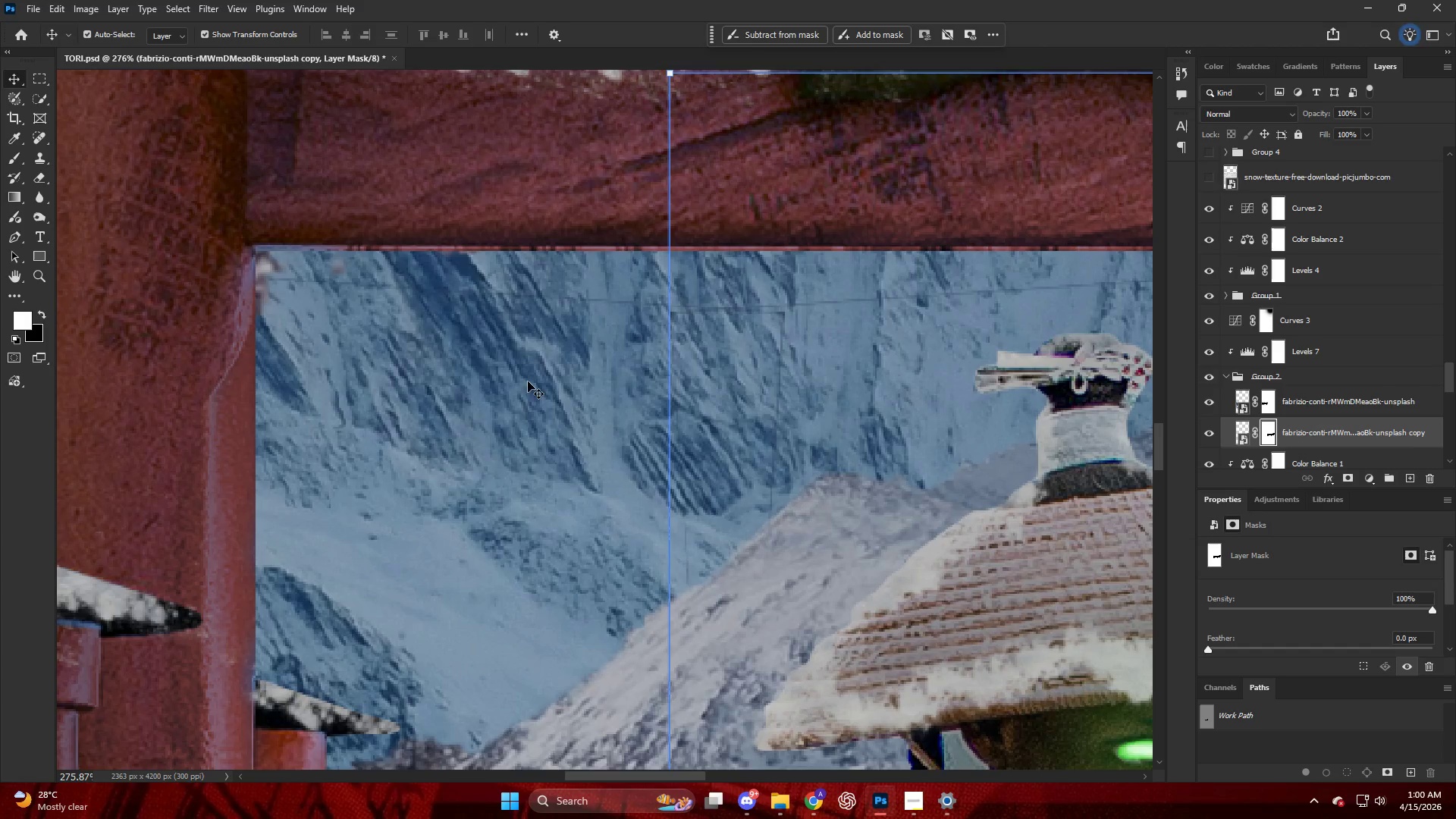 
key(Alt+AltLeft)
 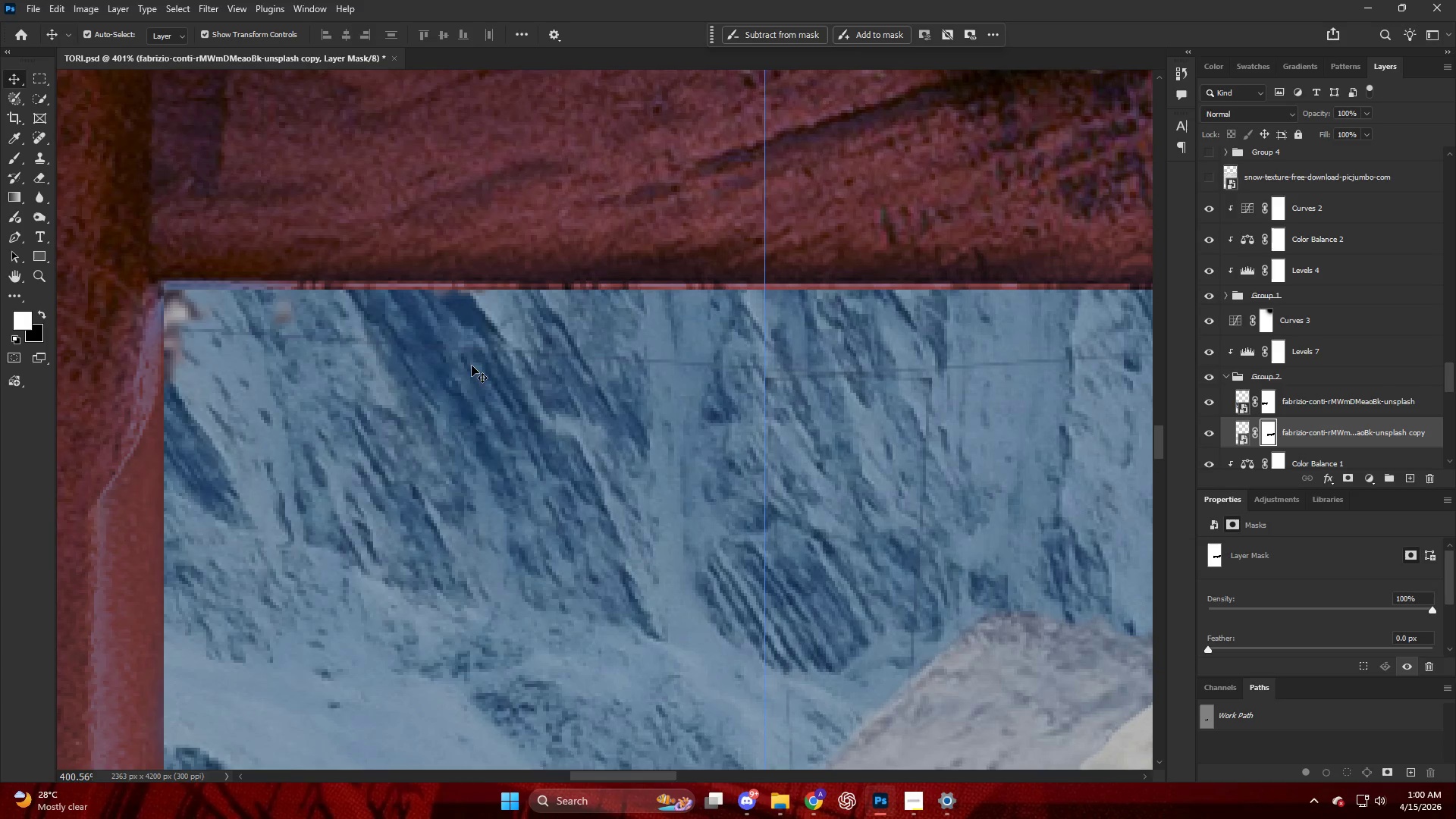 
key(B)
 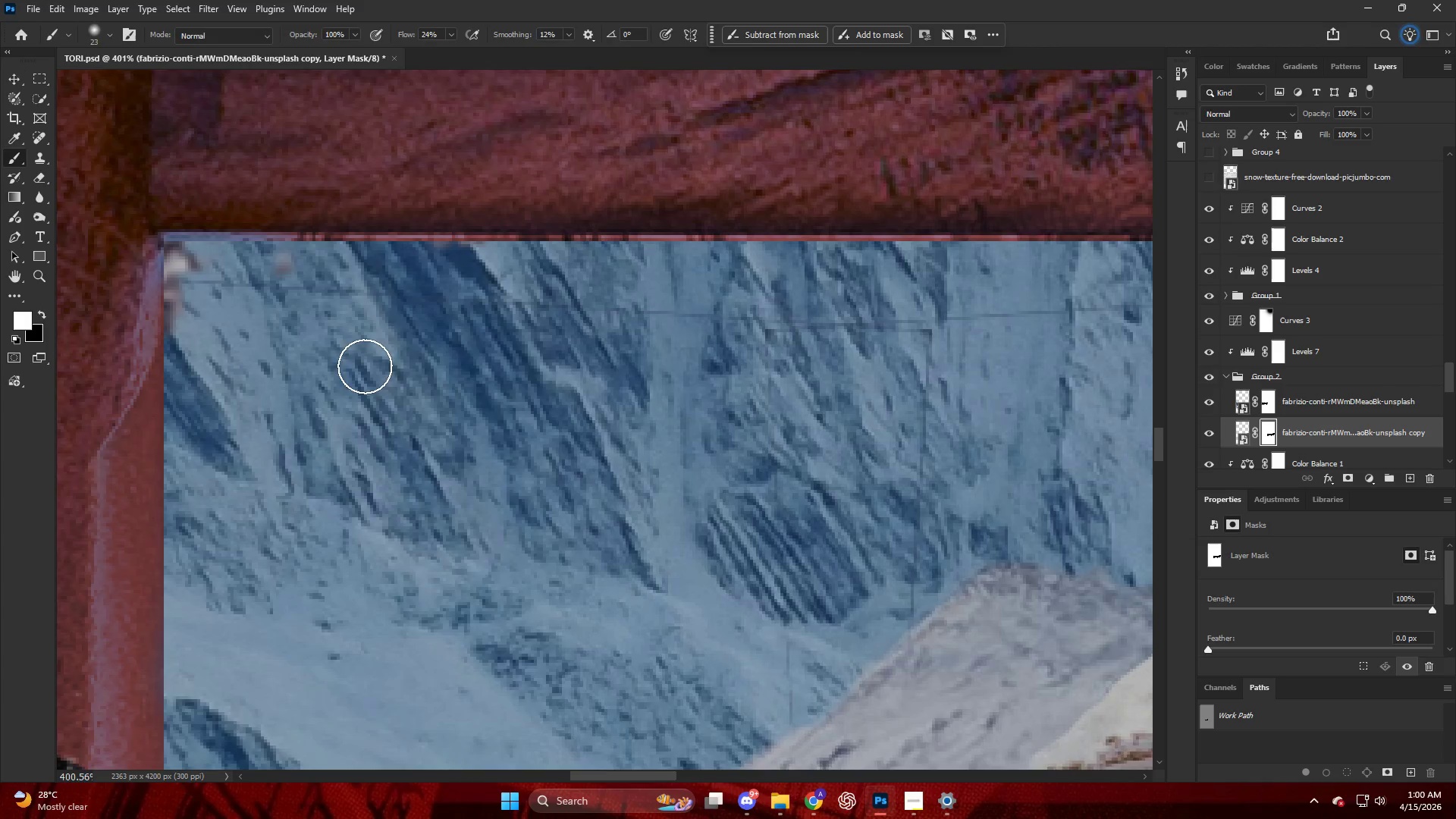 
hold_key(key=AltLeft, duration=0.5)
scroll: coordinate [312, 369], scroll_direction: up, amount: 8.0
 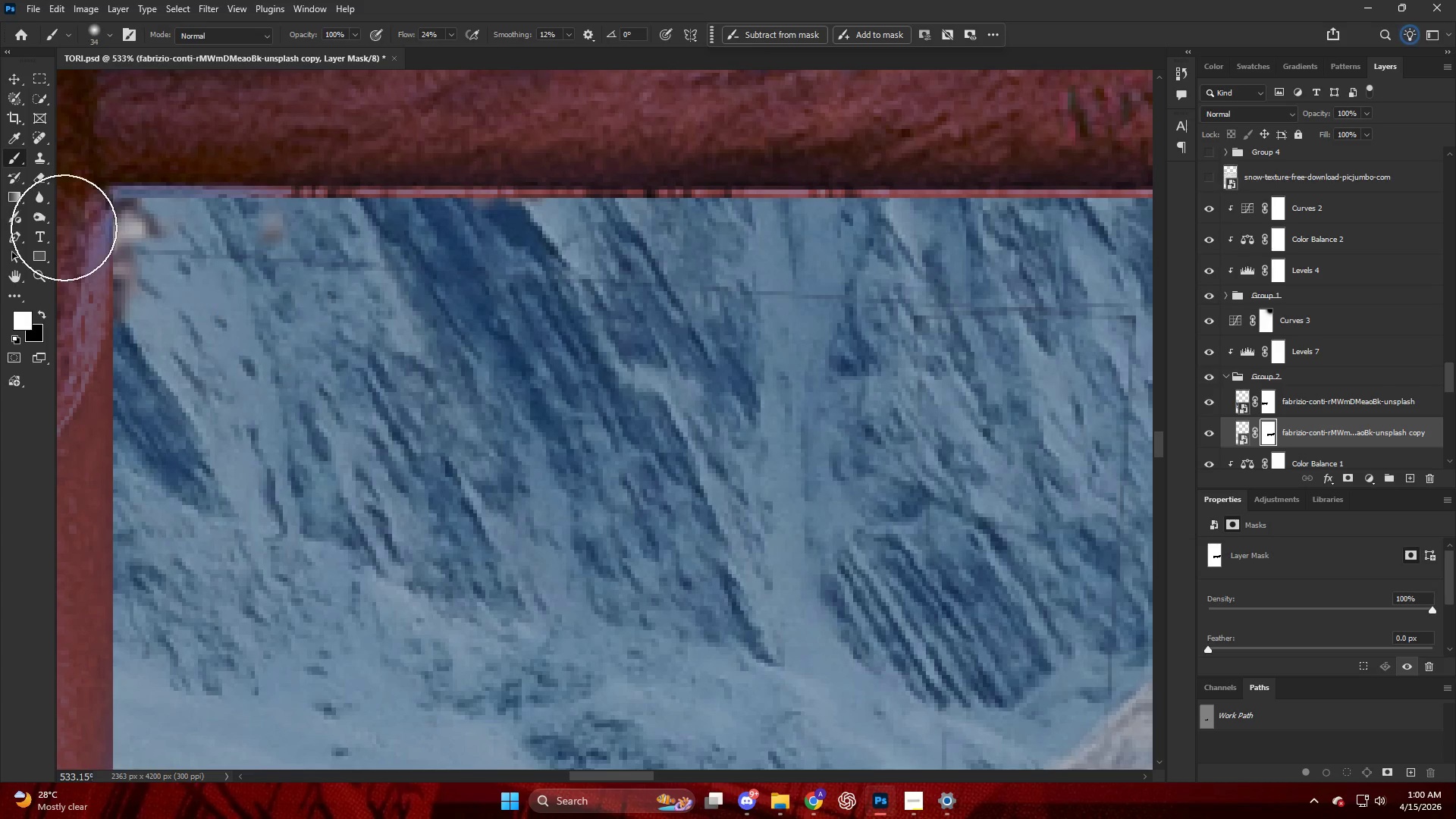 
left_click_drag(start_coordinate=[2, 206], to_coordinate=[202, 259])
 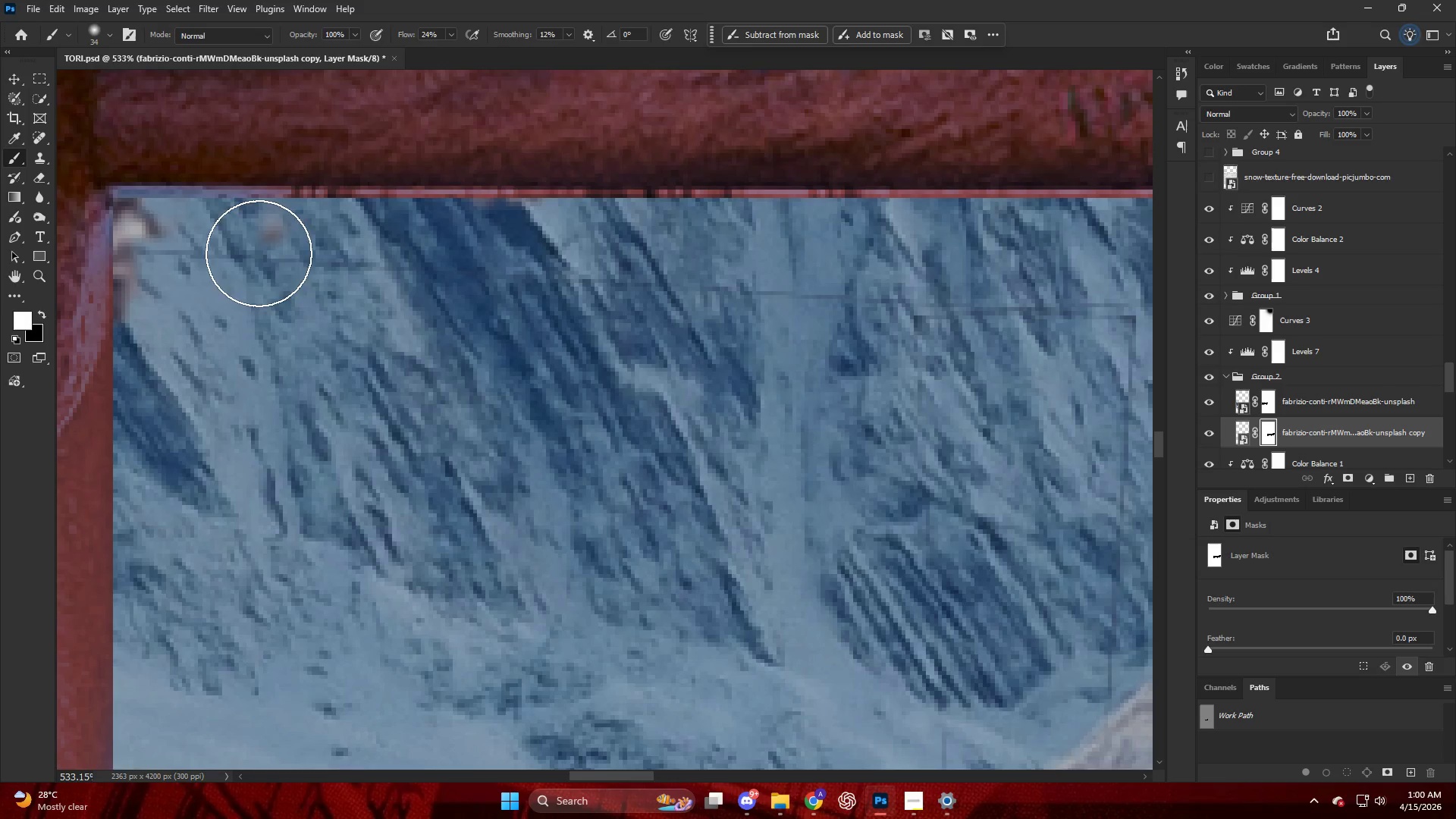 
key(X)
 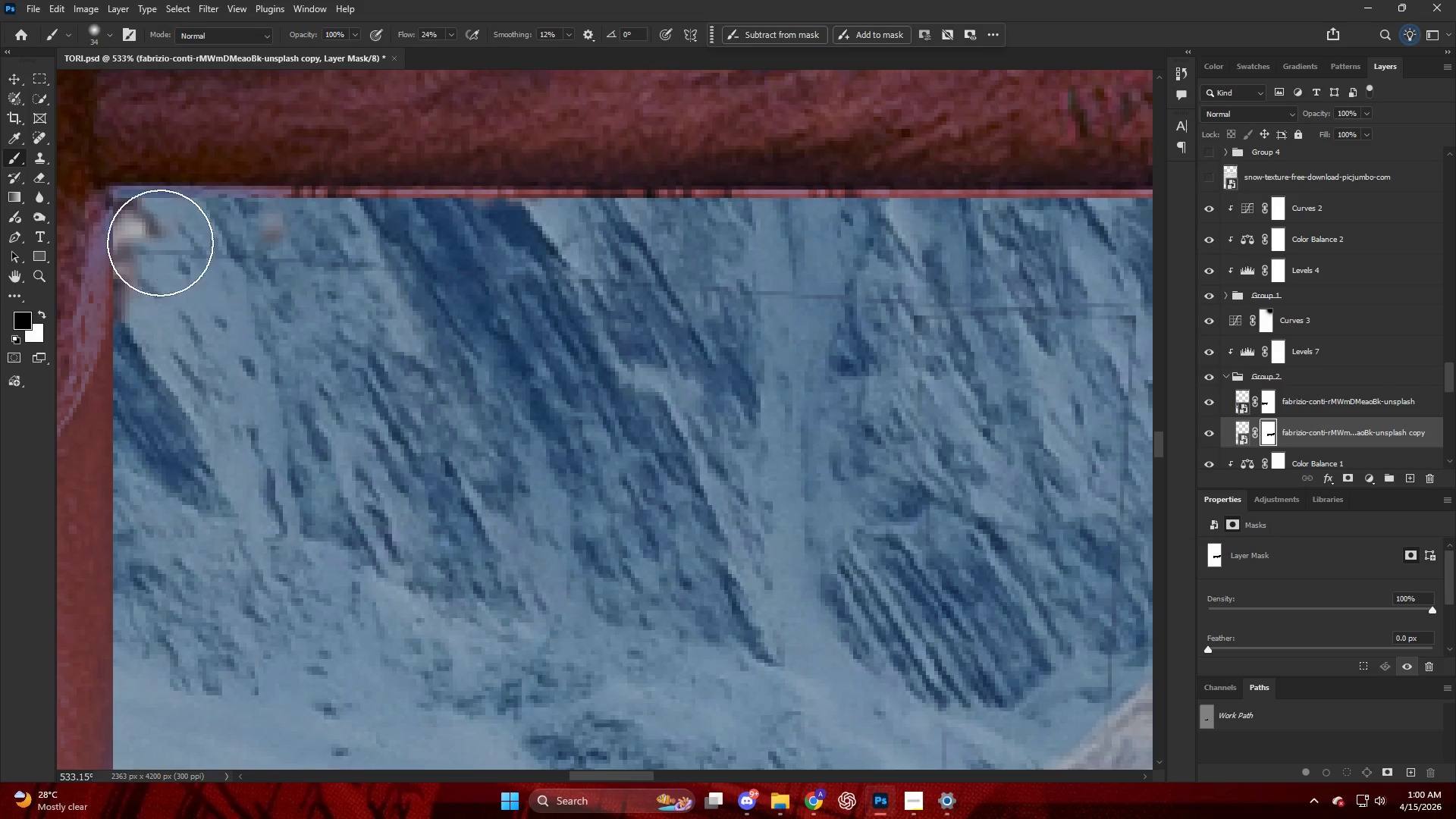 
left_click_drag(start_coordinate=[160, 243], to_coordinate=[405, 263])
 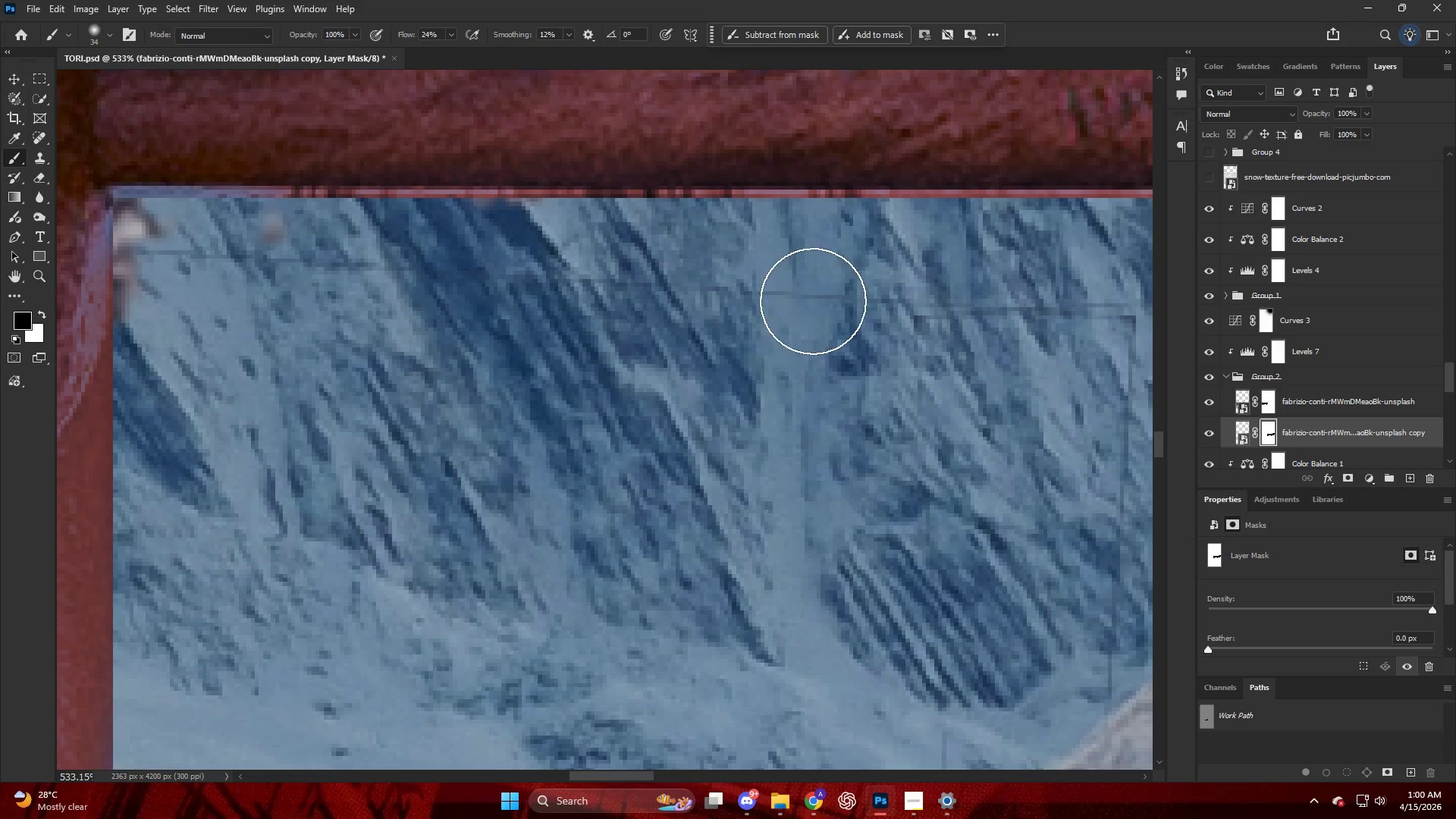 
left_click_drag(start_coordinate=[833, 300], to_coordinate=[624, 294])
 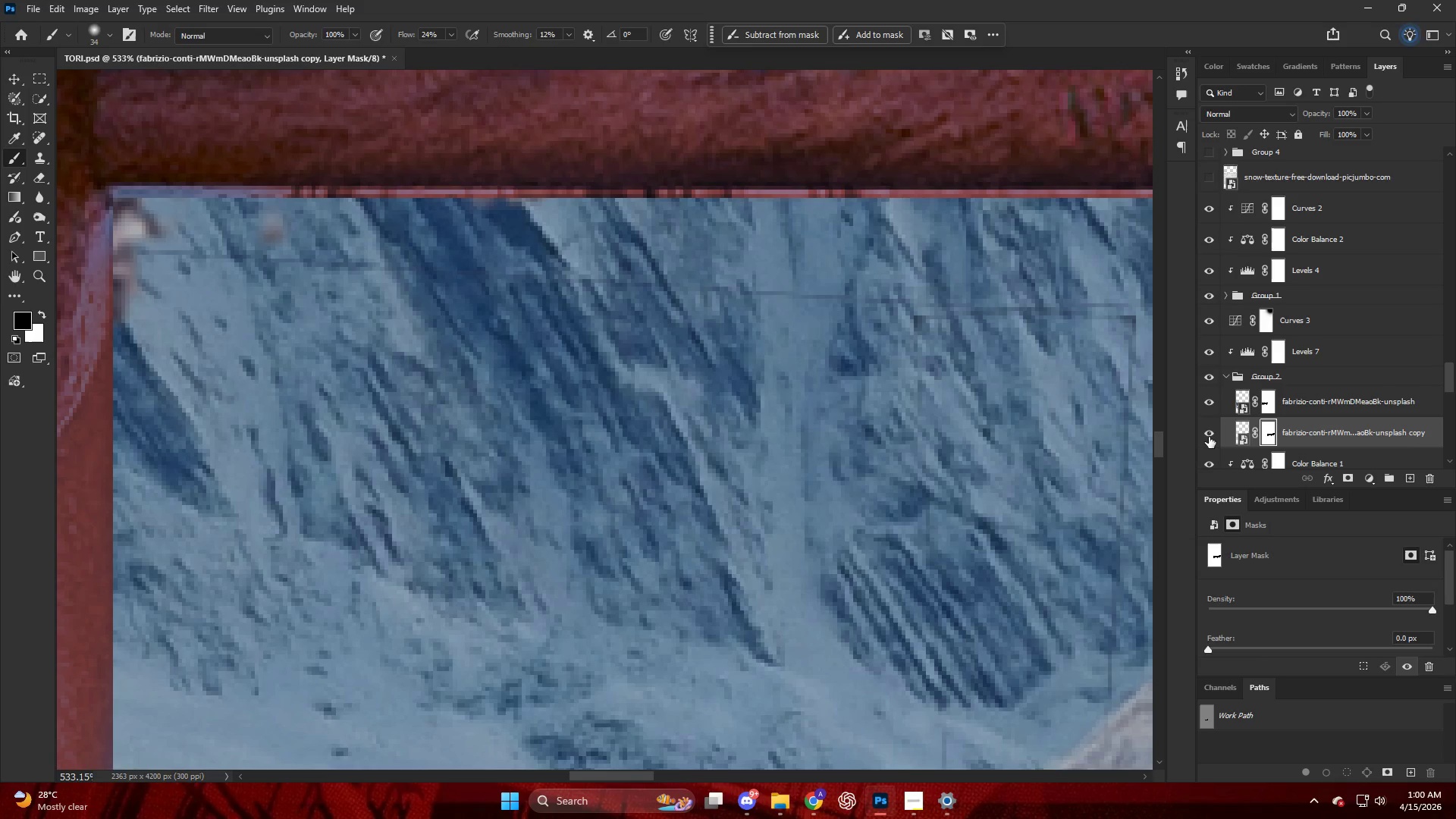 
left_click([1208, 435])
 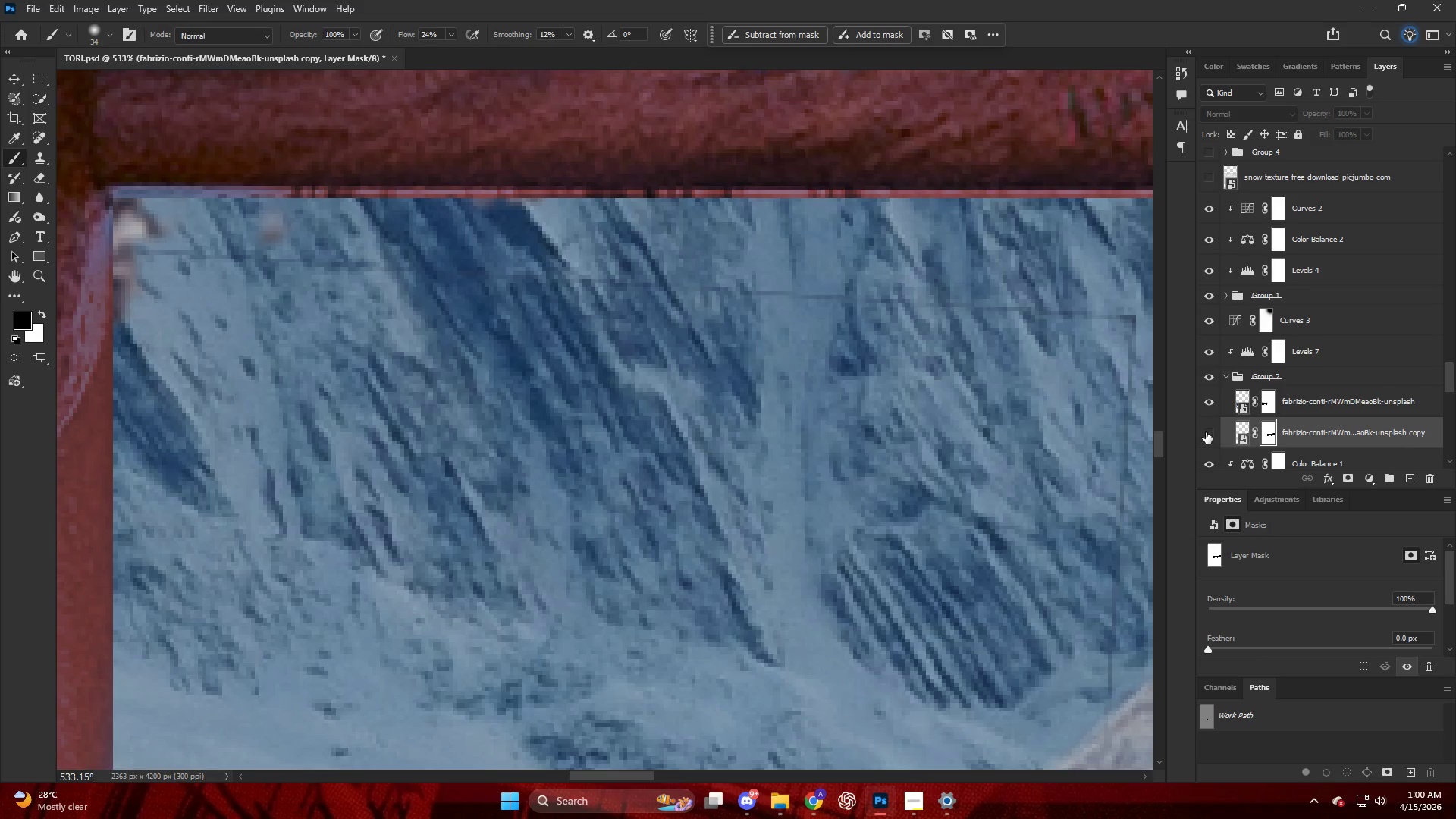 
left_click([1206, 432])
 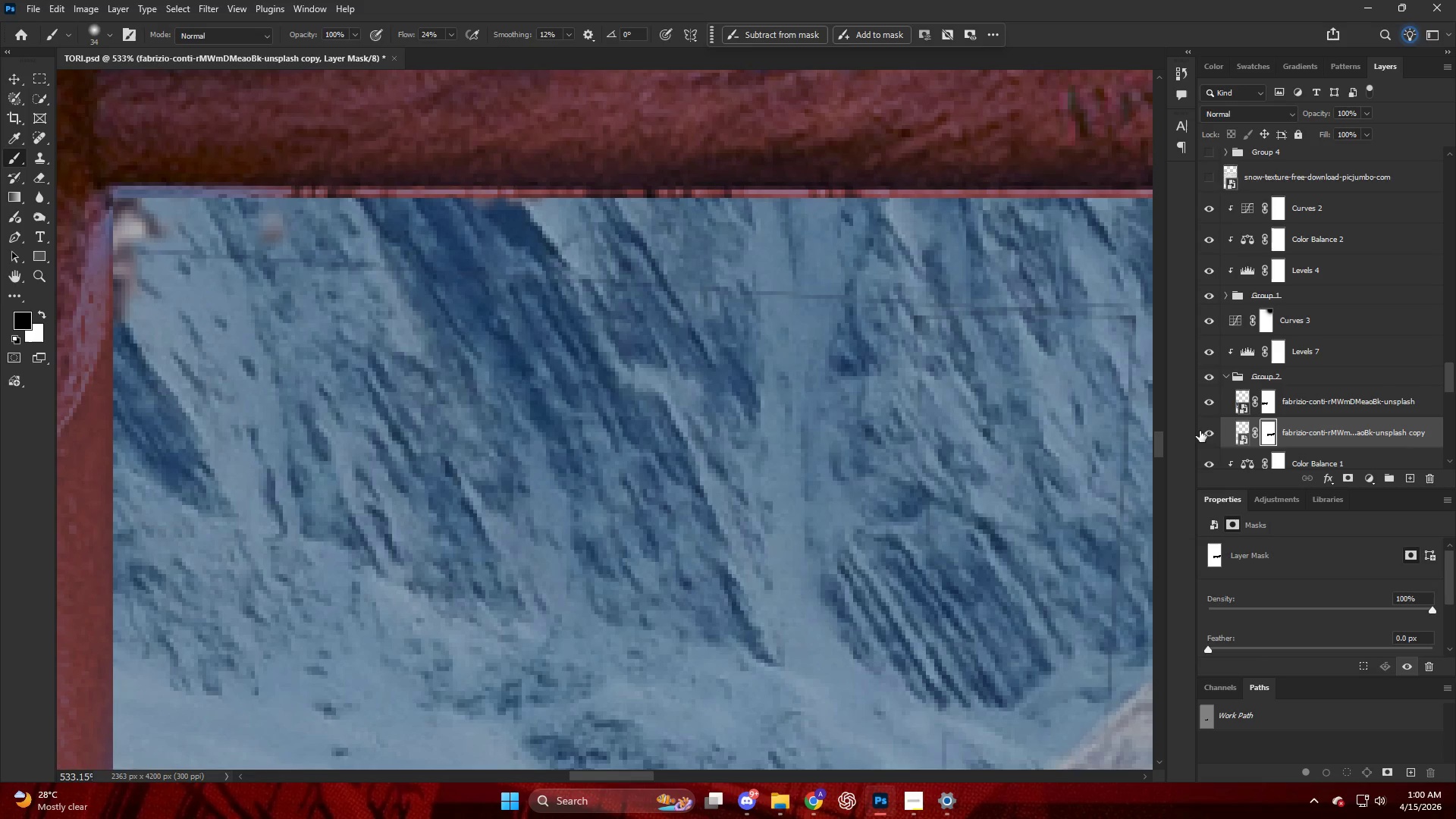 
hold_key(key=ControlLeft, duration=0.52)
 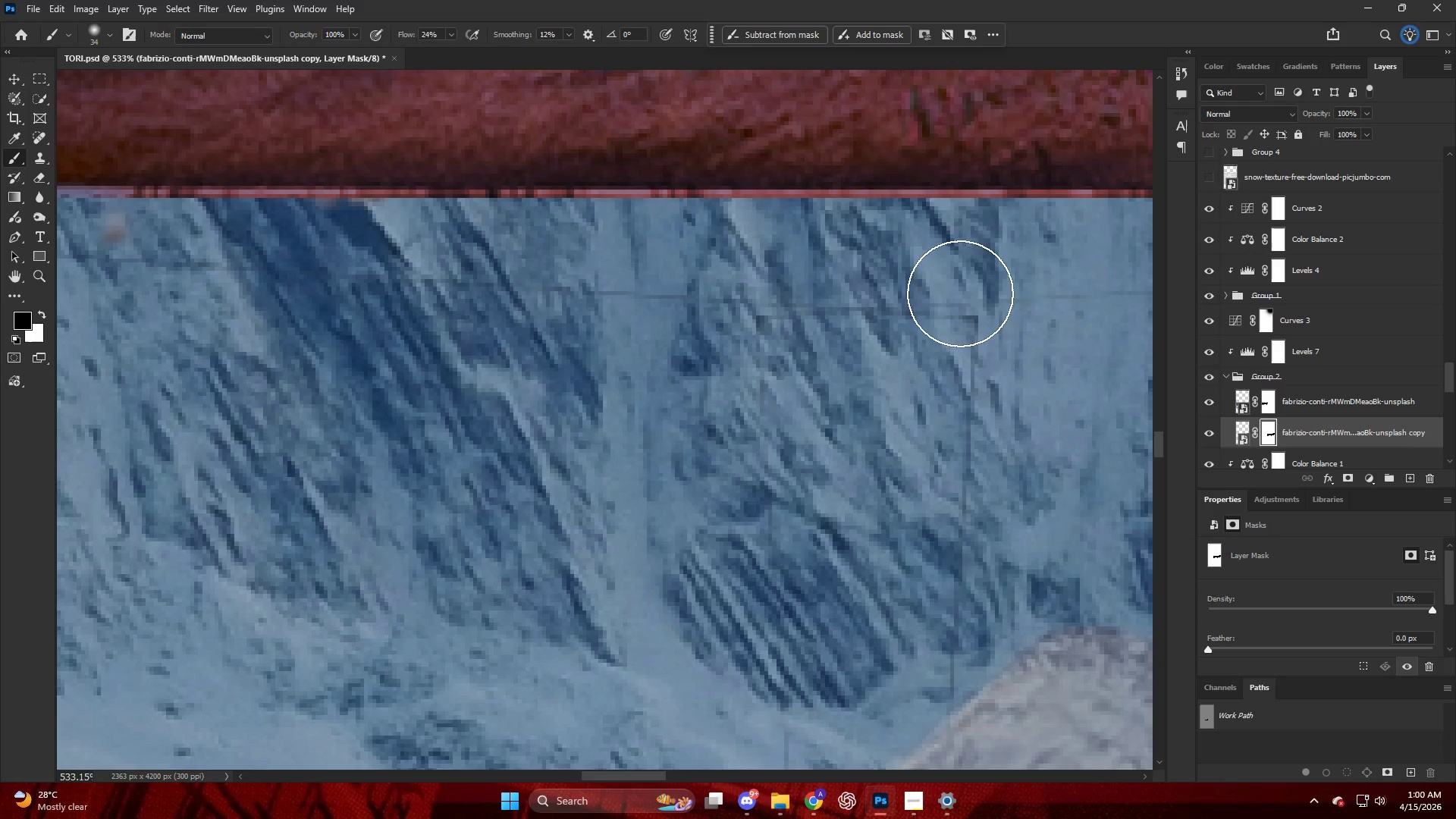 
left_click_drag(start_coordinate=[819, 296], to_coordinate=[715, 604])
 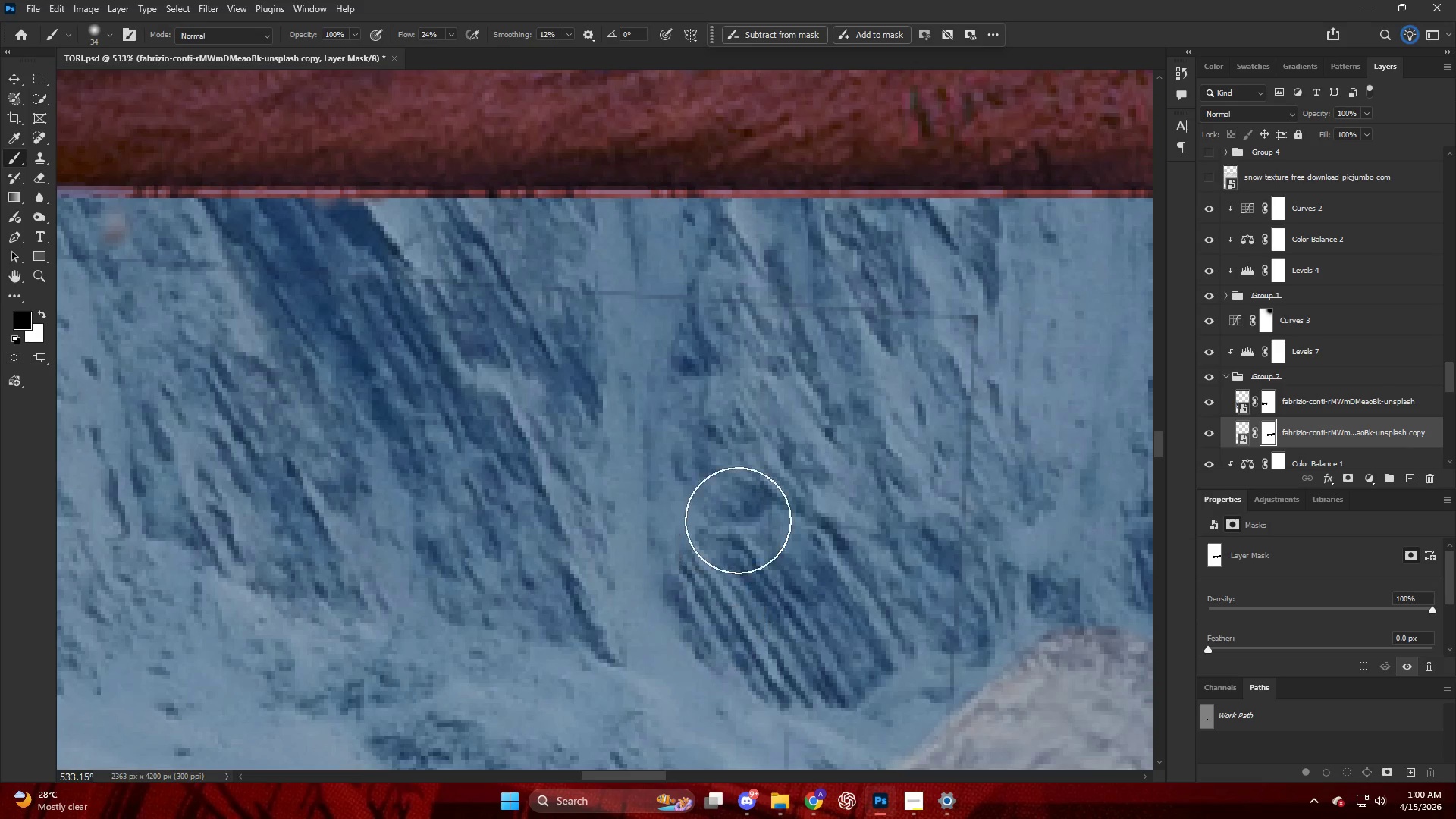 
scroll: coordinate [843, 353], scroll_direction: down, amount: 13.0
 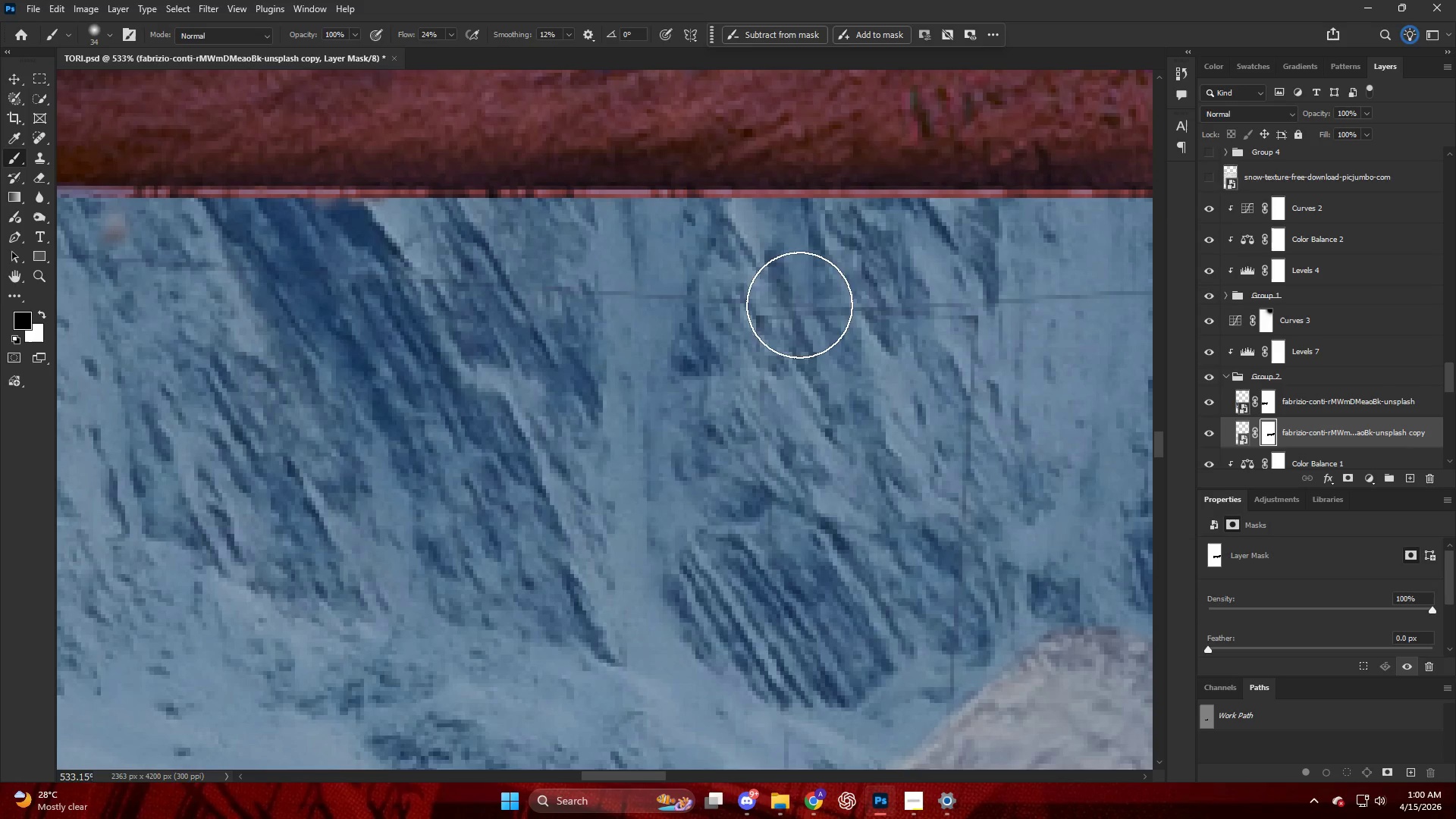 
left_click_drag(start_coordinate=[742, 505], to_coordinate=[769, 204])
 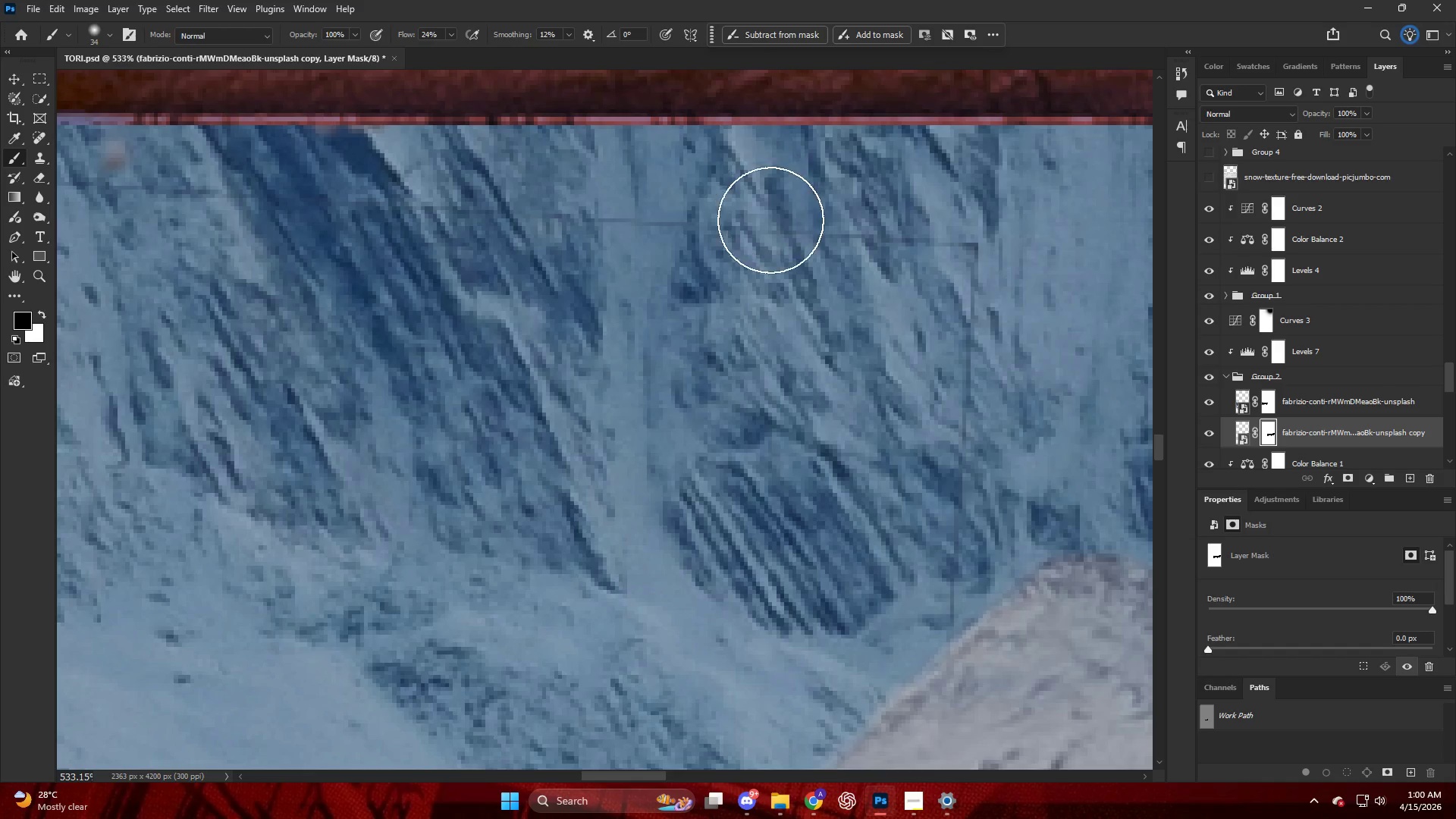 
scroll: coordinate [735, 513], scroll_direction: down, amount: 6.0
 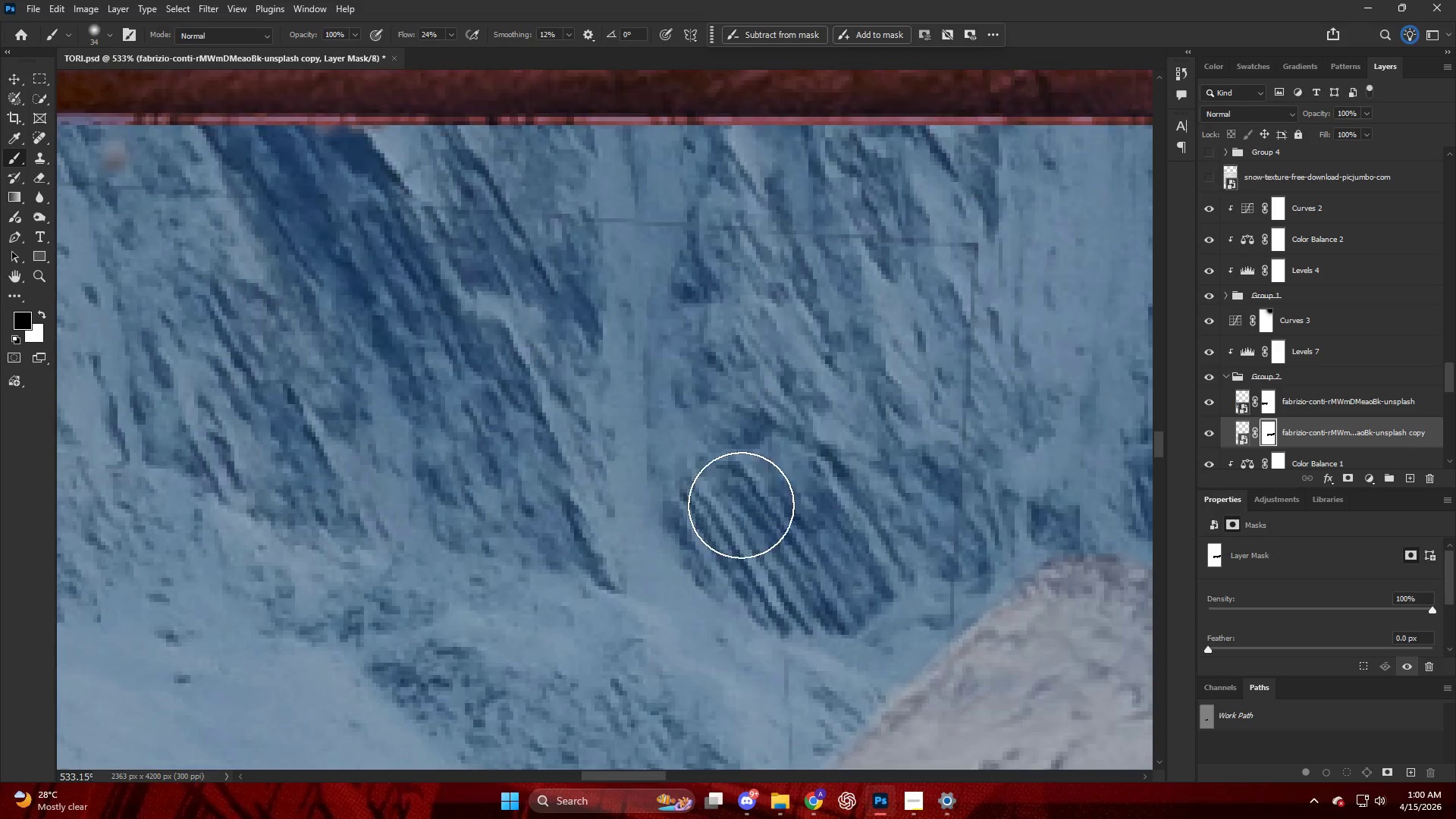 
hold_key(key=AltLeft, duration=0.45)
scroll: coordinate [733, 259], scroll_direction: down, amount: 10.0
 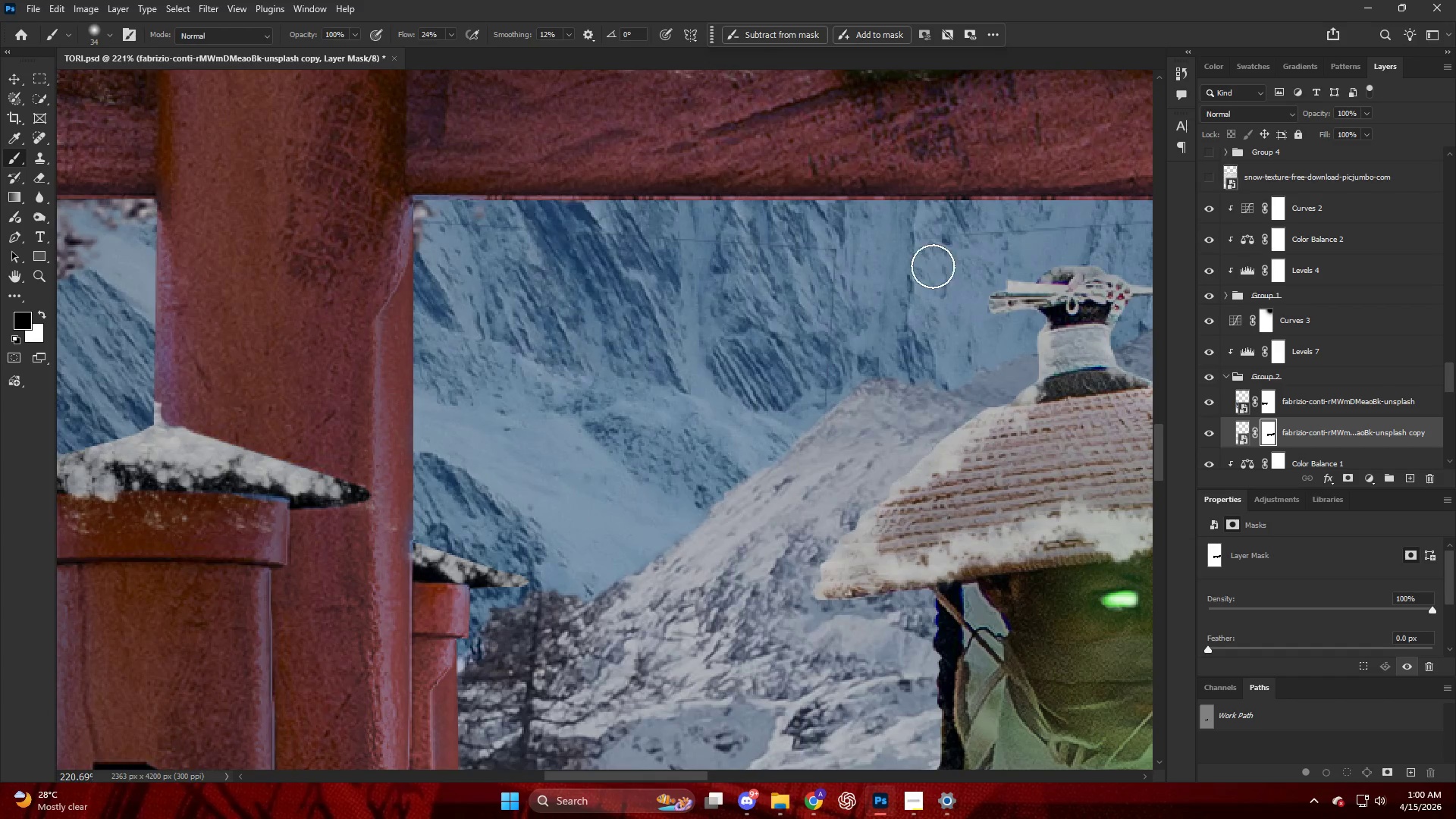 
left_click_drag(start_coordinate=[919, 241], to_coordinate=[950, 234])
 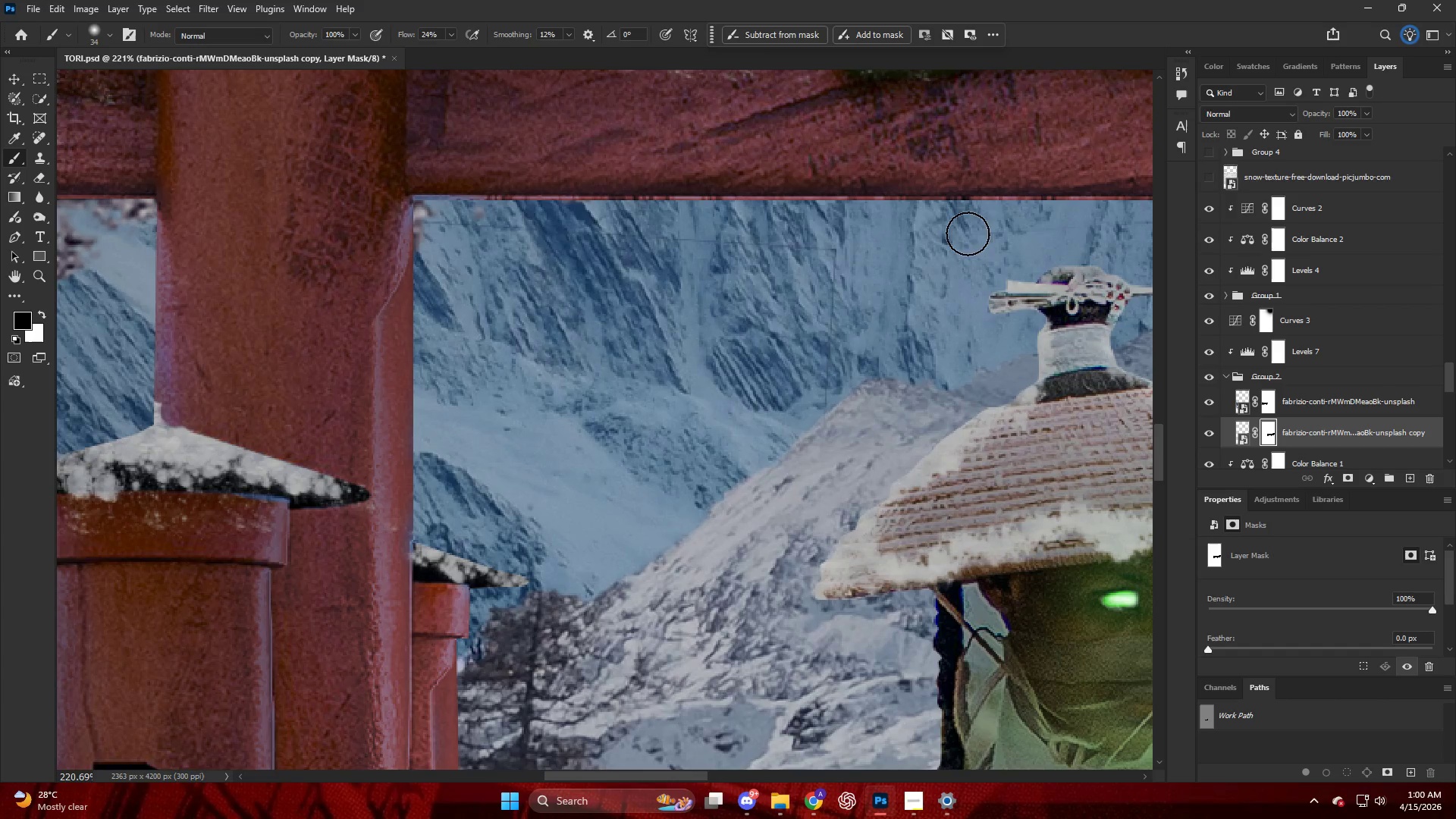 
hold_key(key=ControlLeft, duration=0.89)
 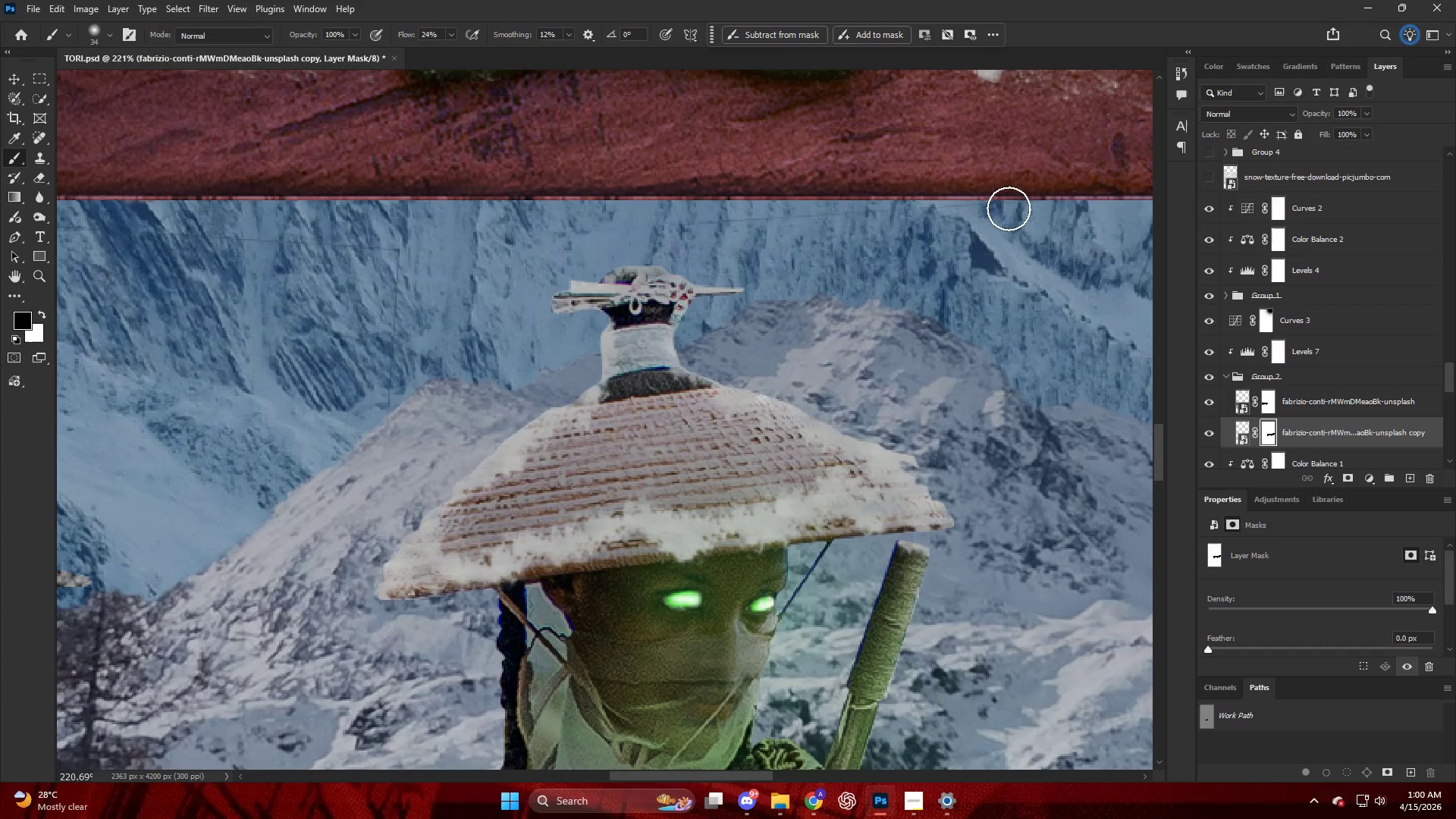 
left_click_drag(start_coordinate=[1031, 178], to_coordinate=[966, 209])
 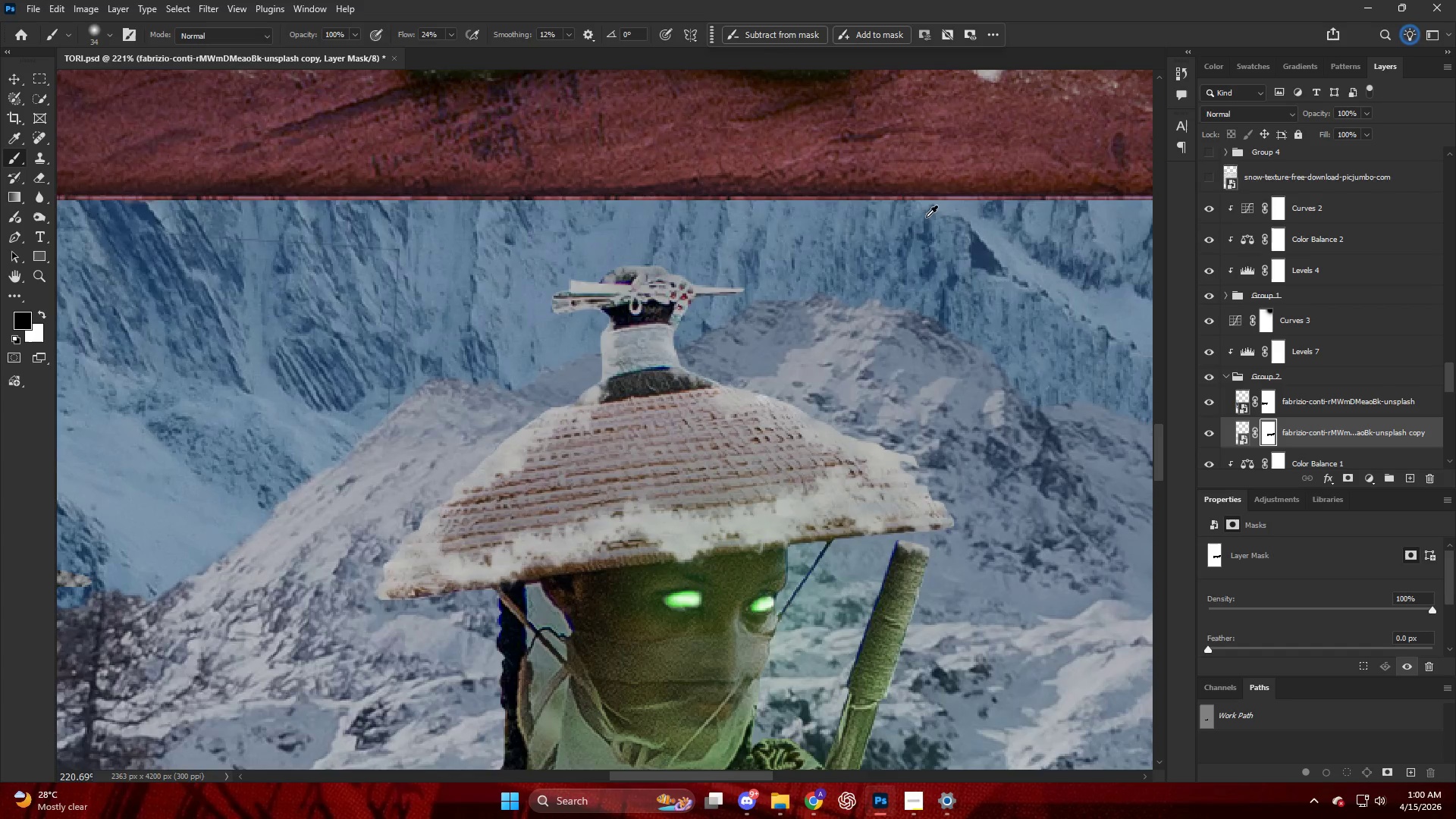 
scroll: coordinate [830, 266], scroll_direction: down, amount: 36.0
 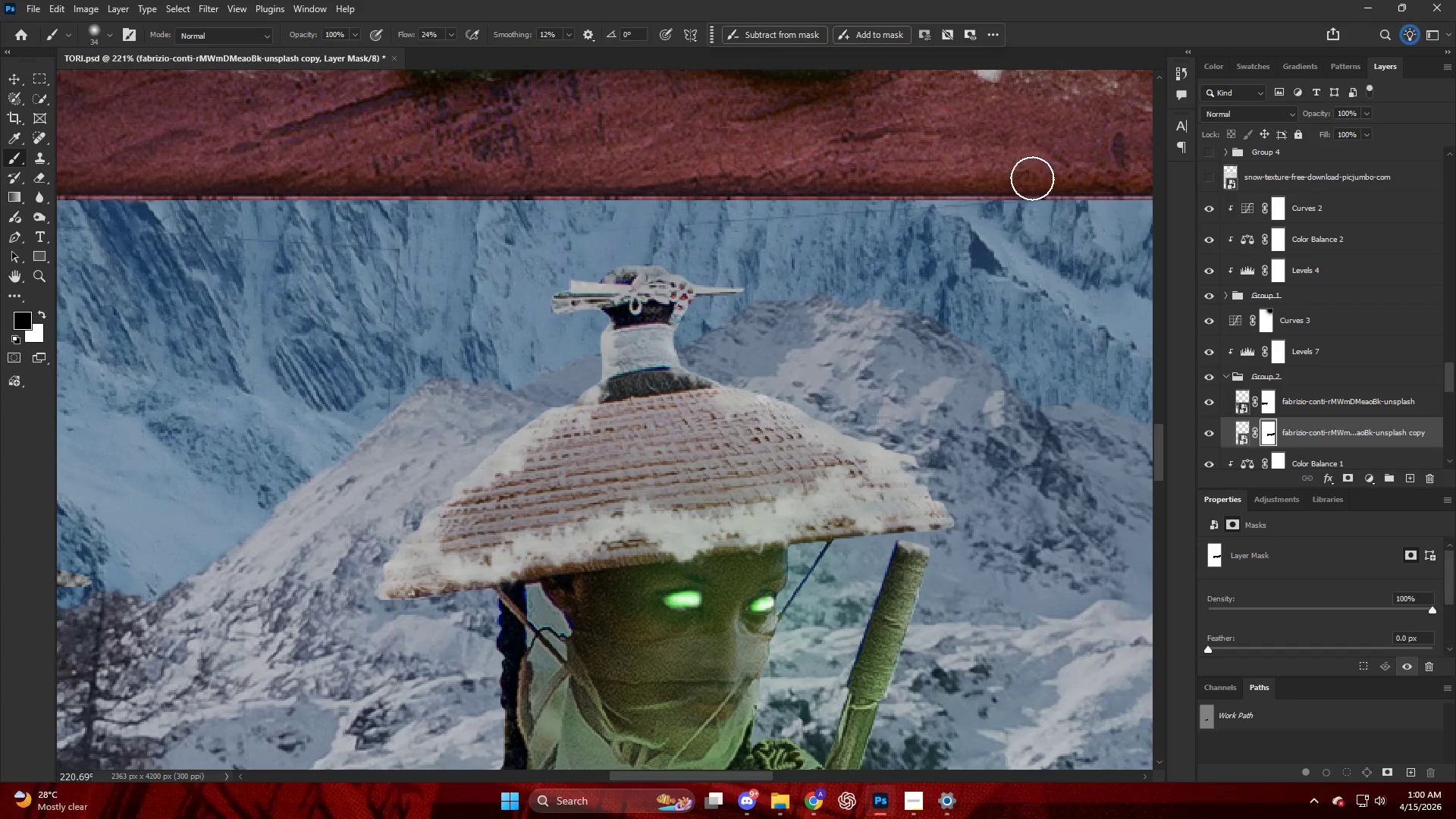 
hold_key(key=AltLeft, duration=0.38)
 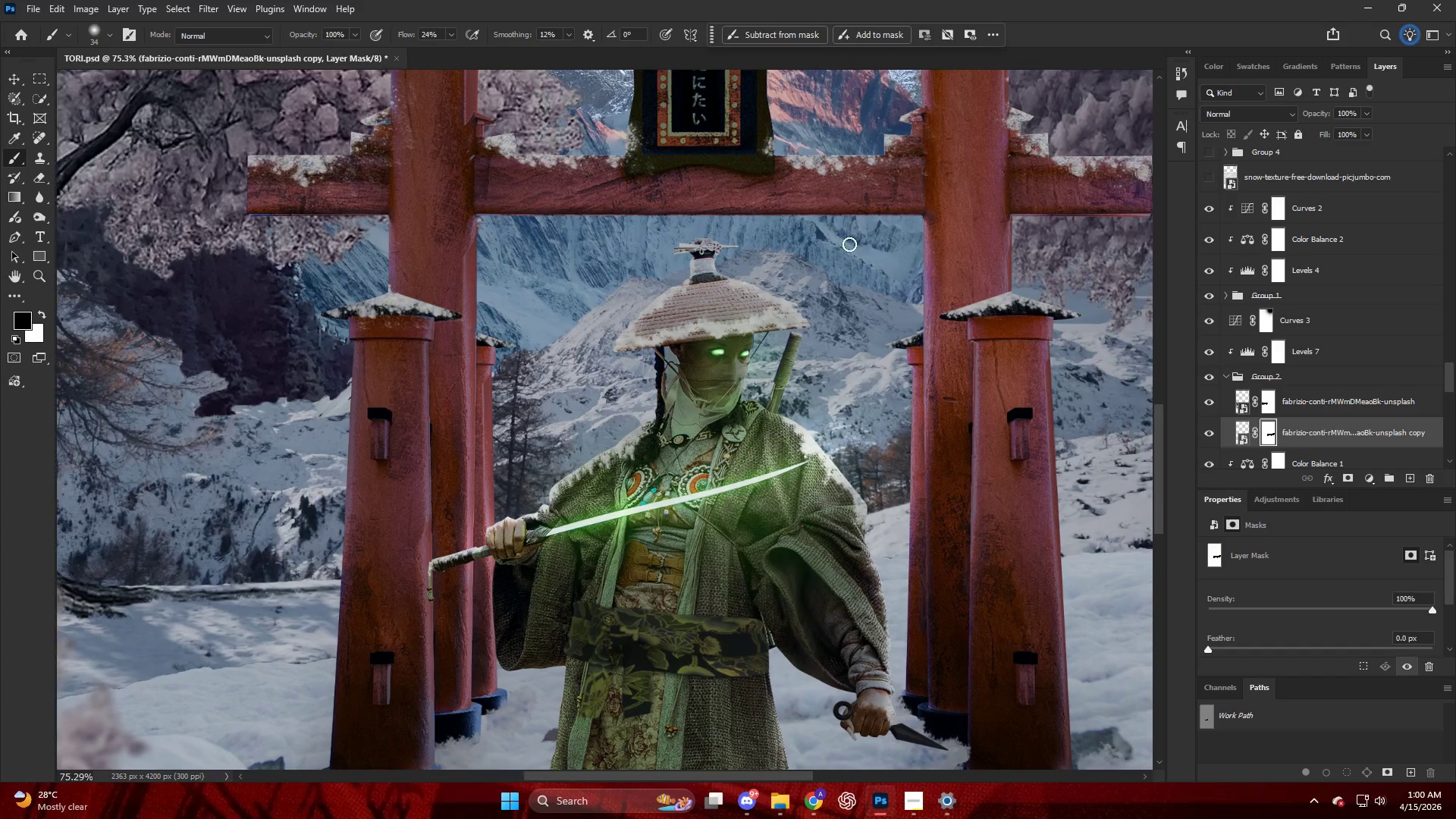 
key(Control+ControlLeft)
 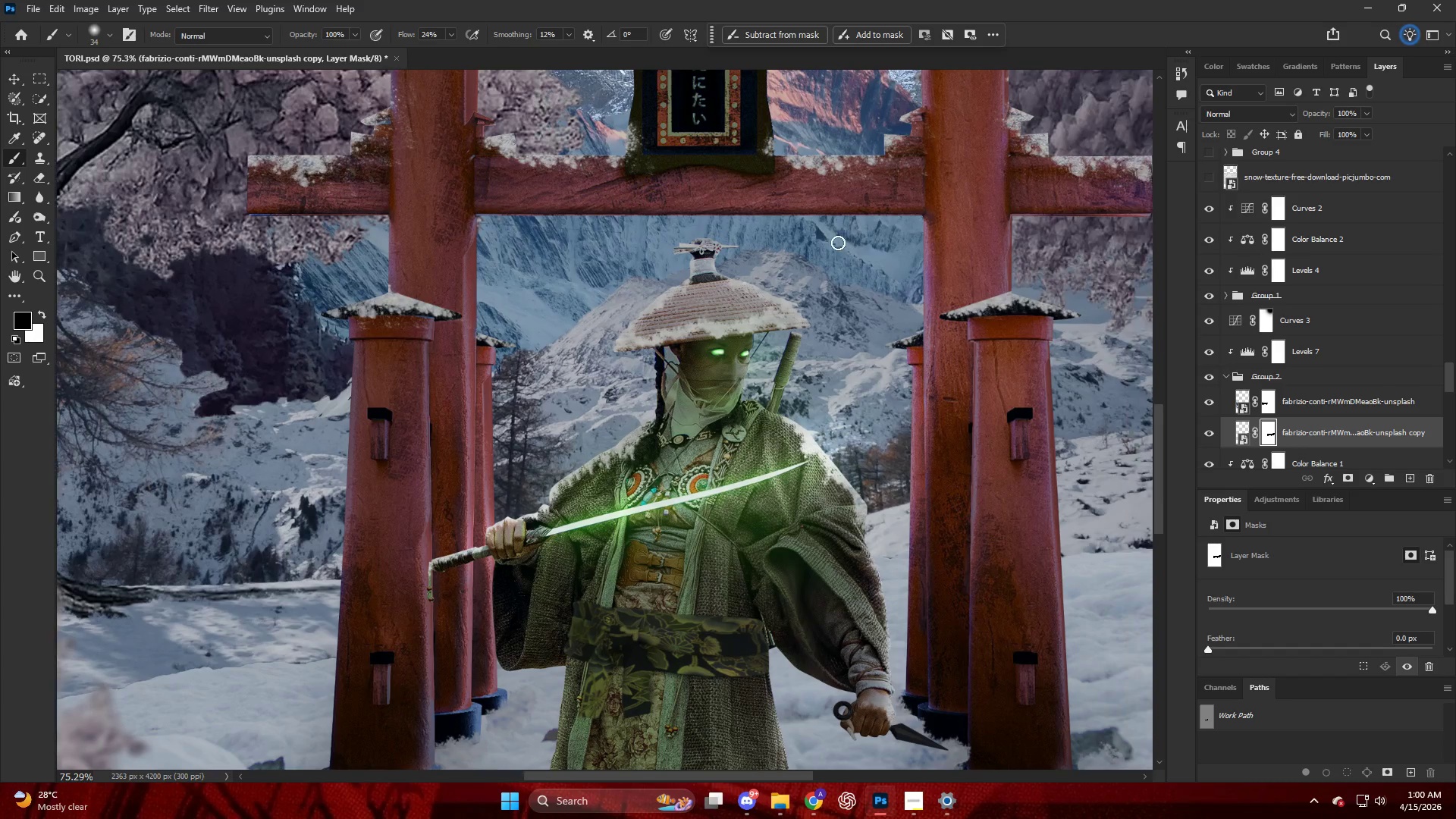 
hold_key(key=AltLeft, duration=0.33)
 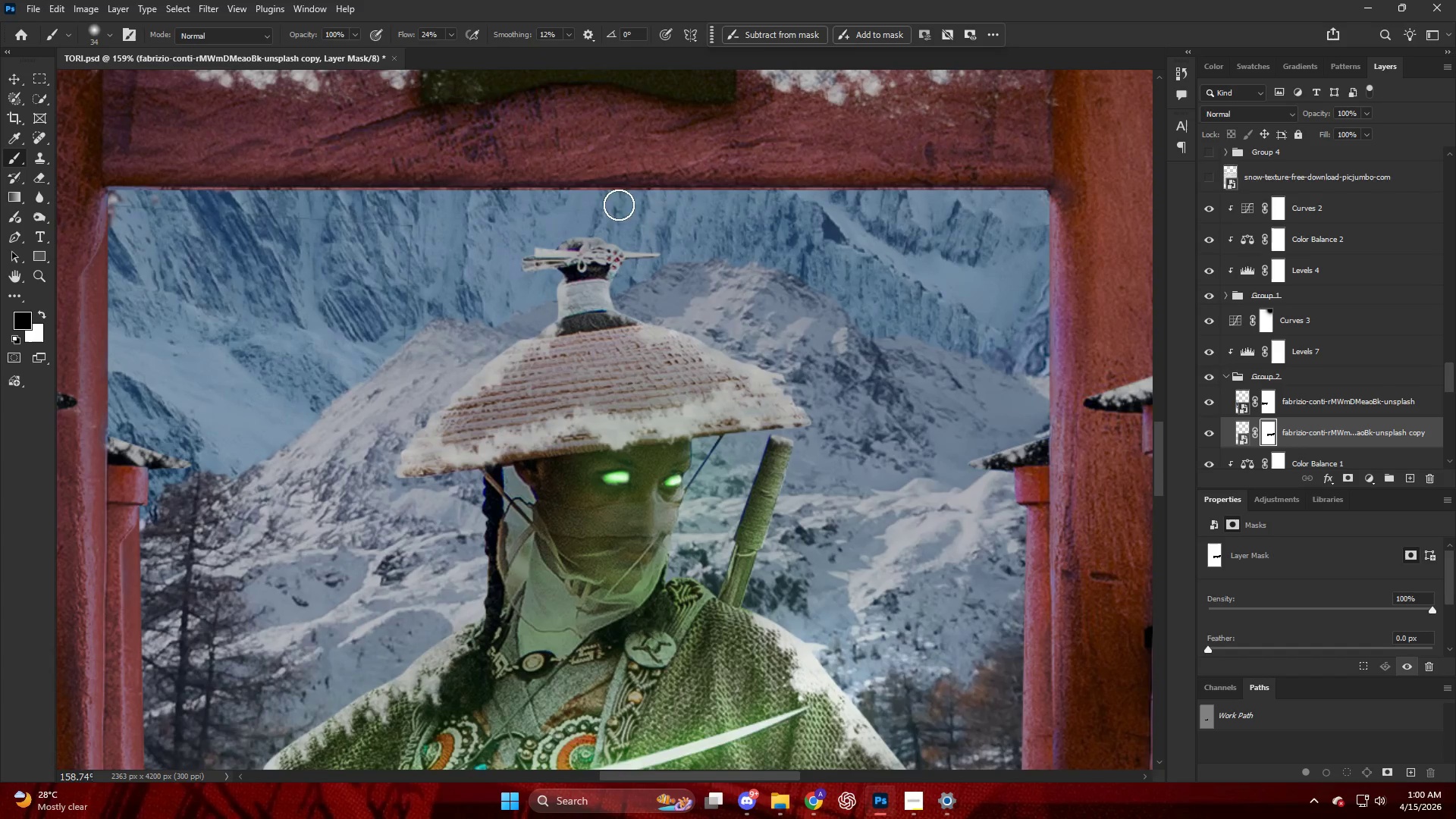 
left_click_drag(start_coordinate=[619, 205], to_coordinate=[922, 191])
 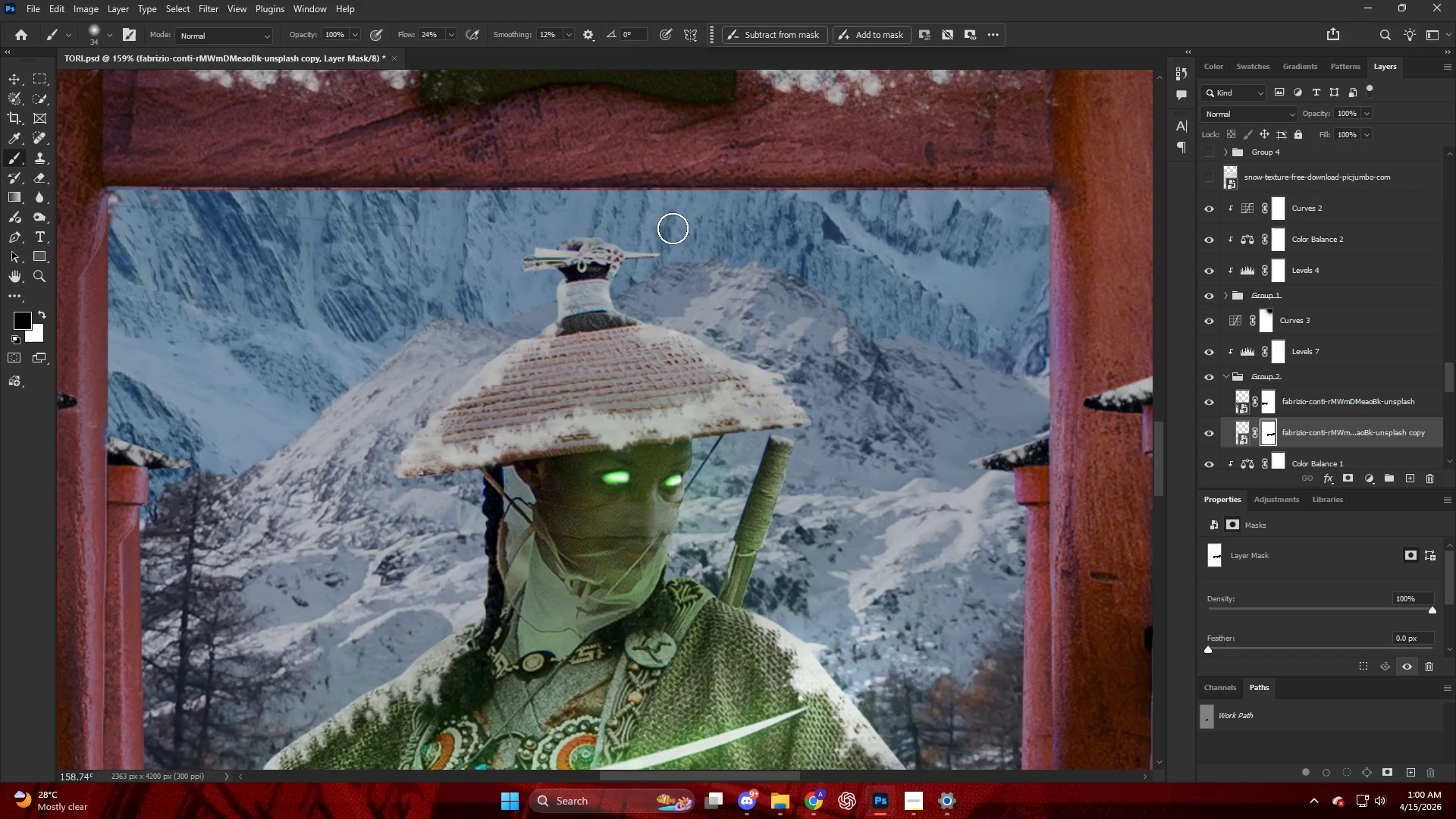 
scroll: coordinate [795, 234], scroll_direction: down, amount: 11.0
 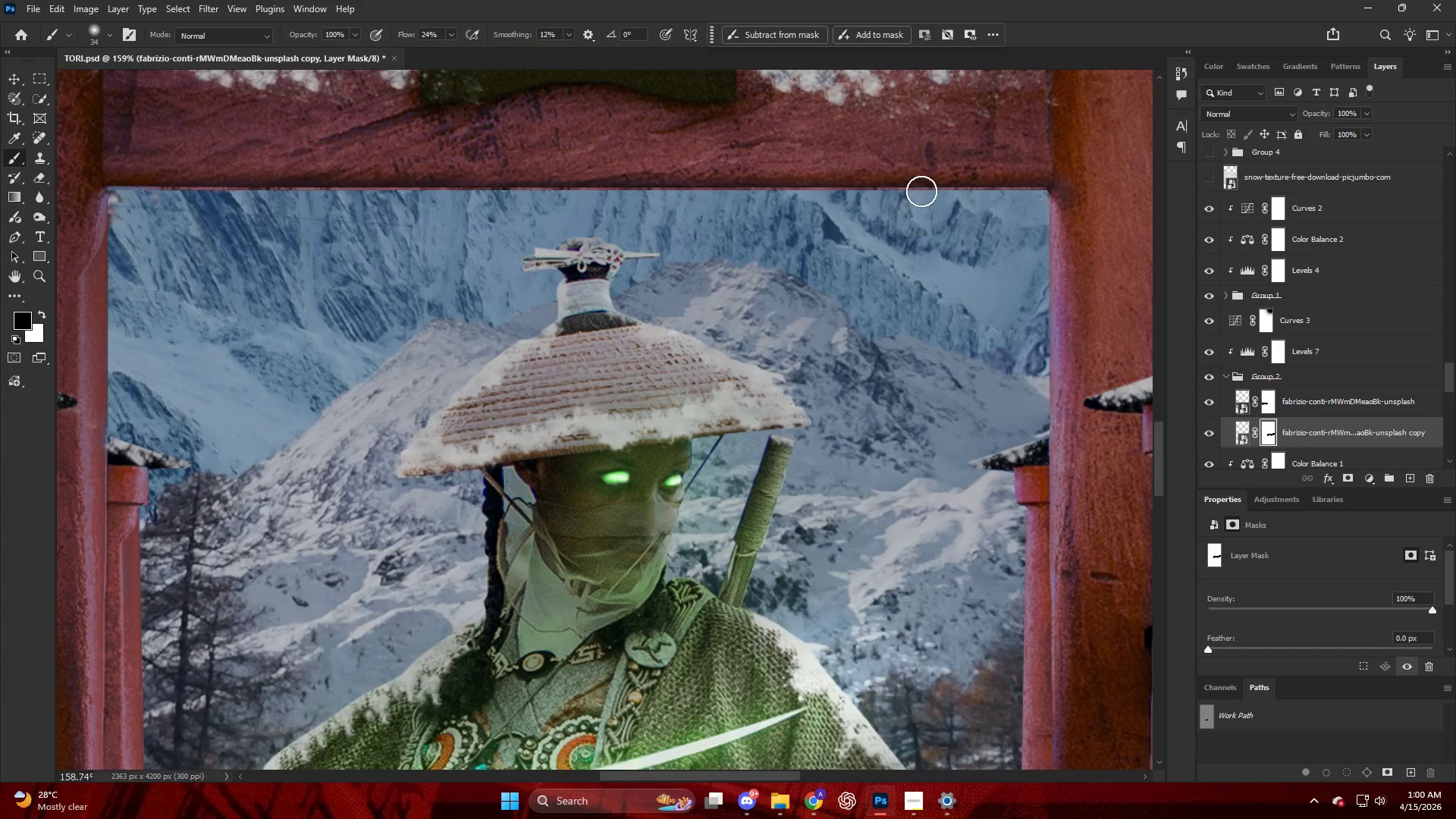 
hold_key(key=ControlLeft, duration=0.66)
 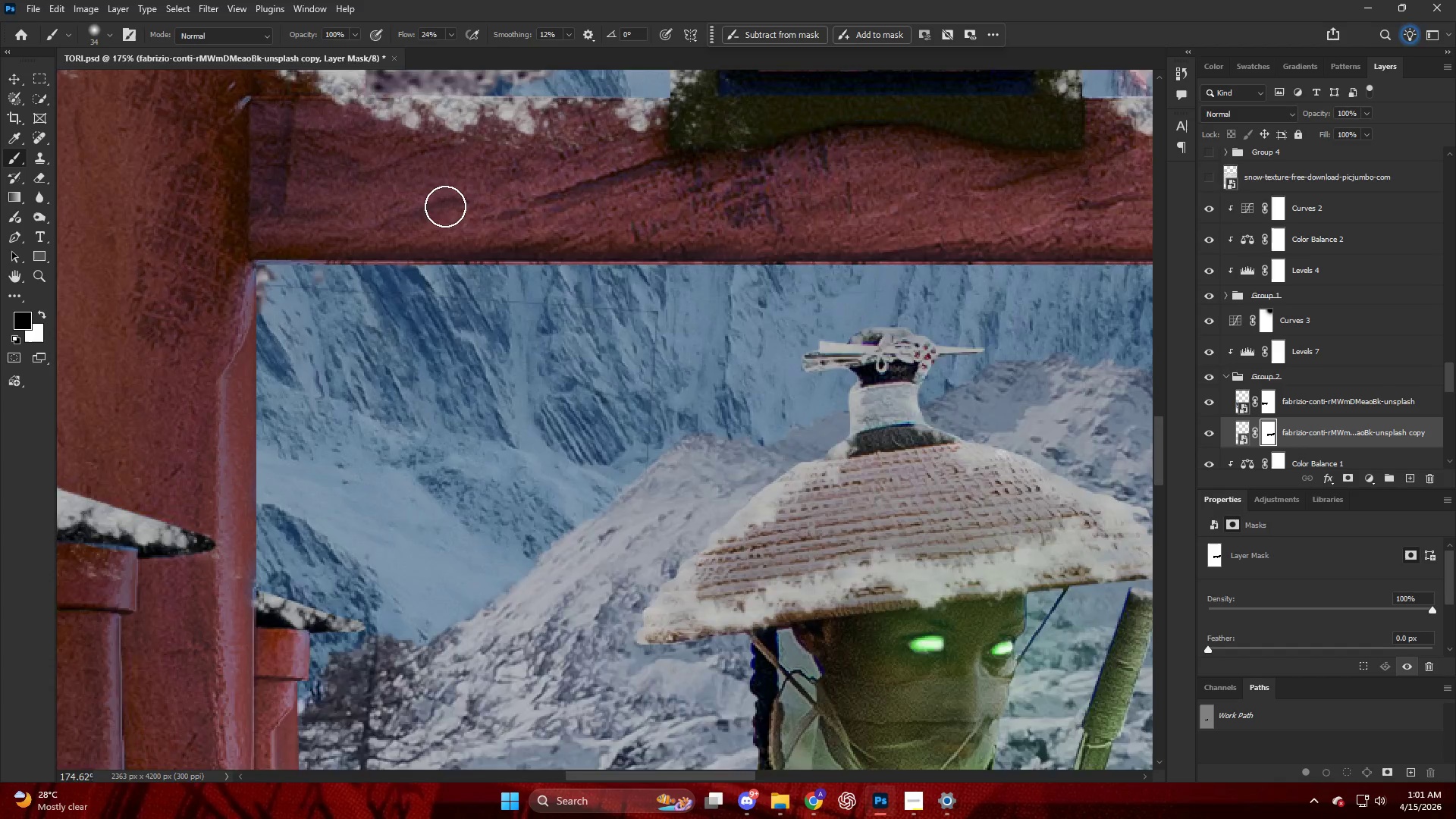 
hold_key(key=AltLeft, duration=0.52)
 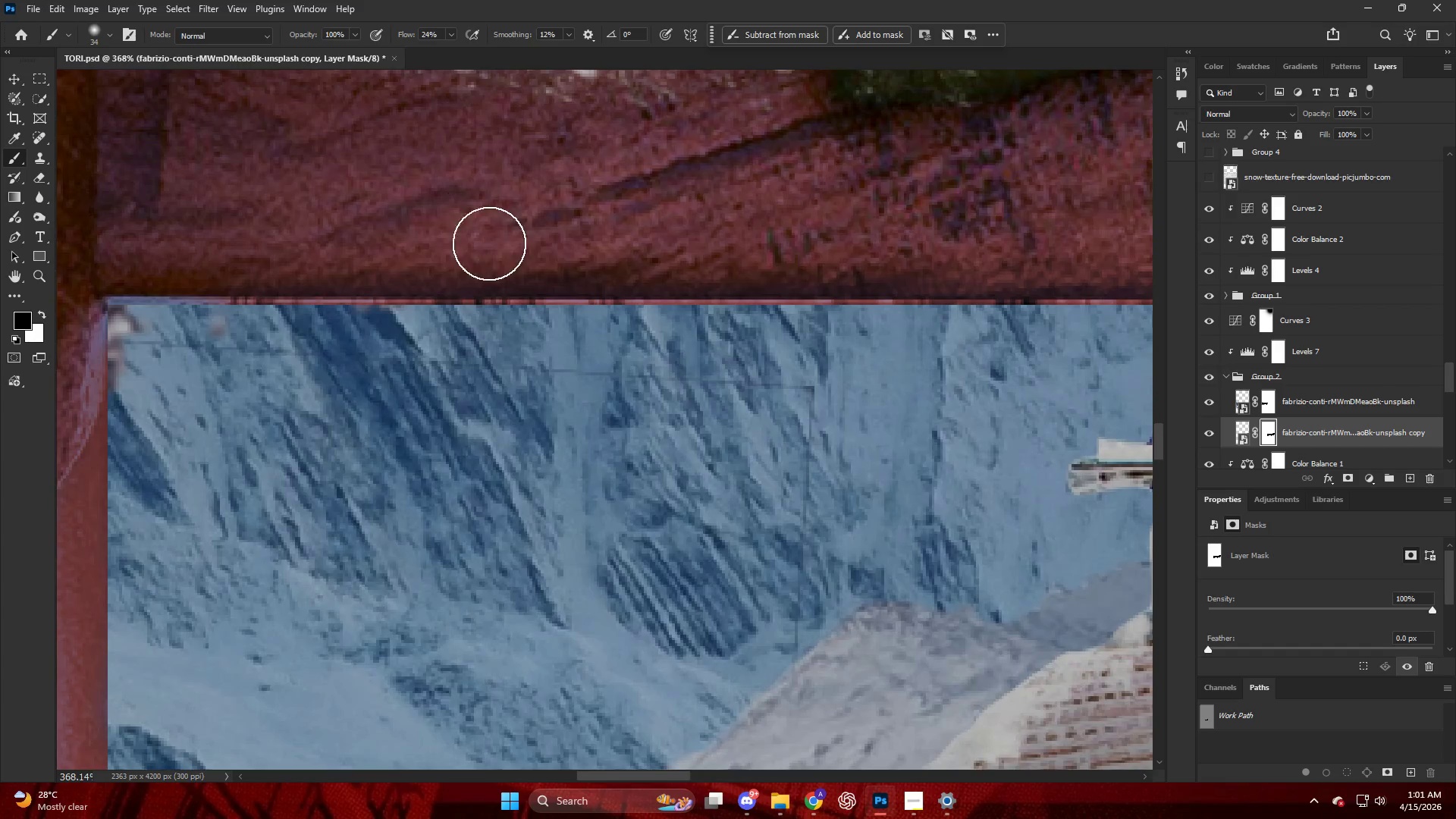 
key(V)
 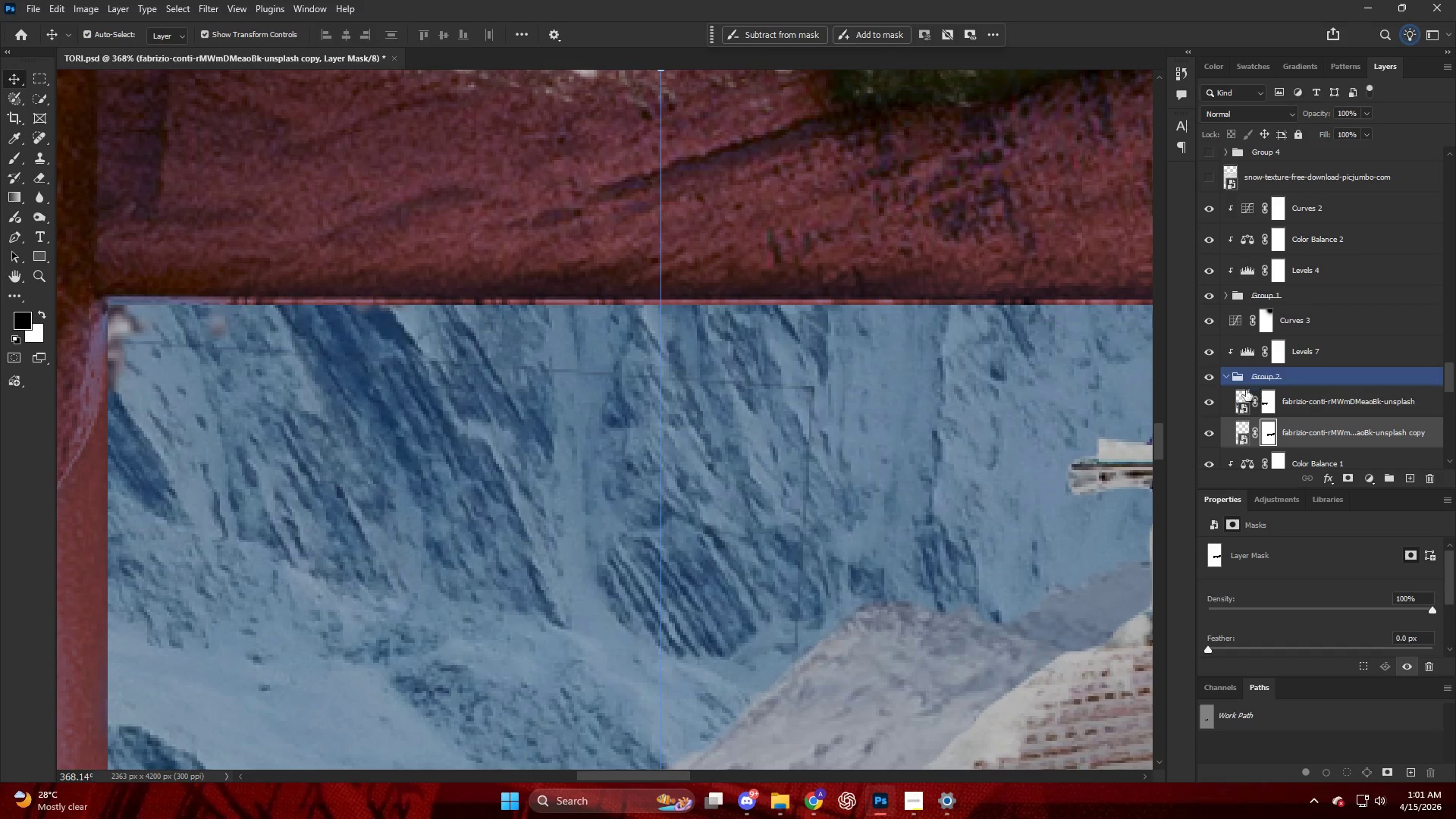 
scroll: coordinate [457, 215], scroll_direction: up, amount: 30.0
 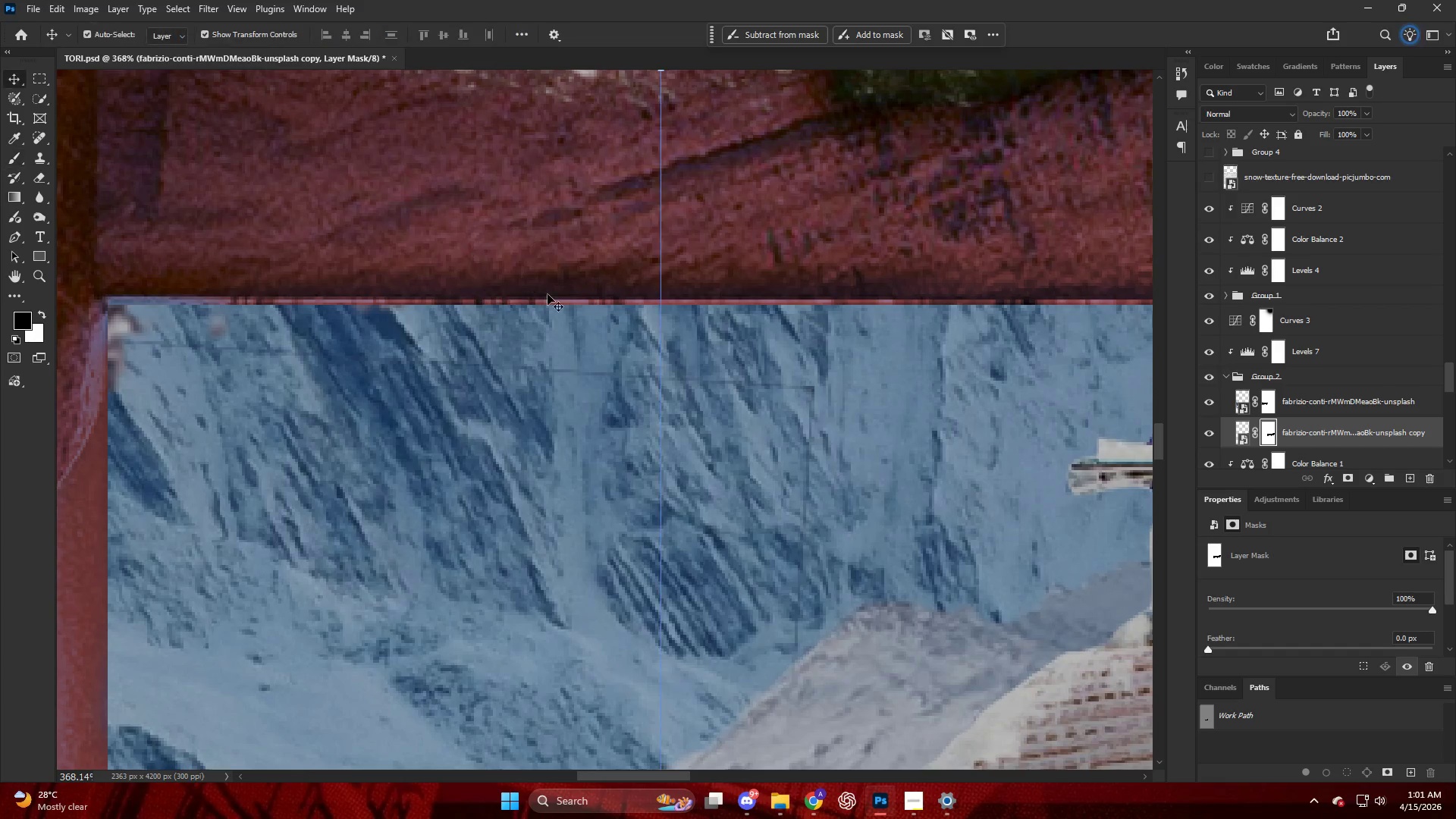 
left_click([1268, 402])
 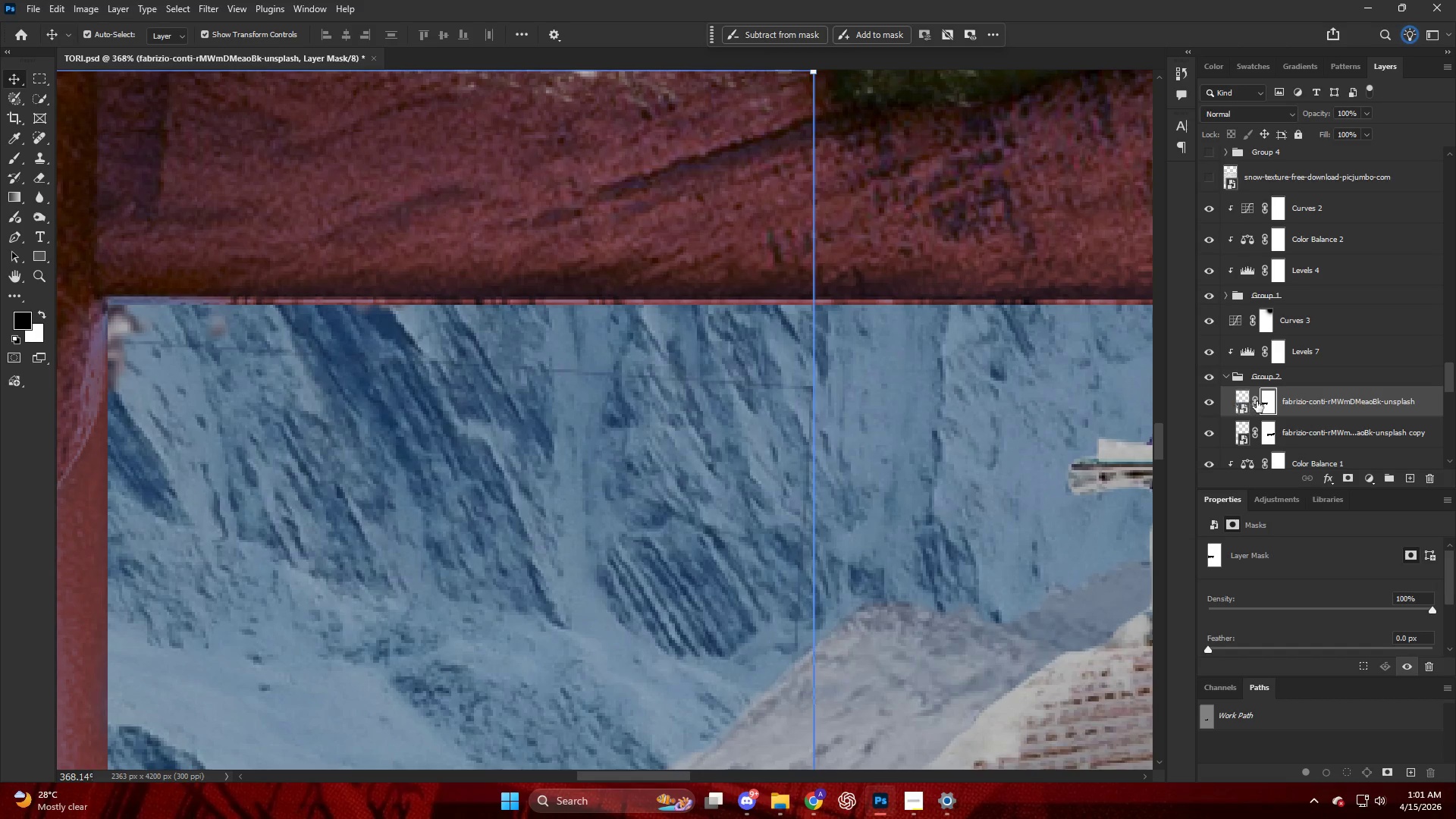 
key(B)
 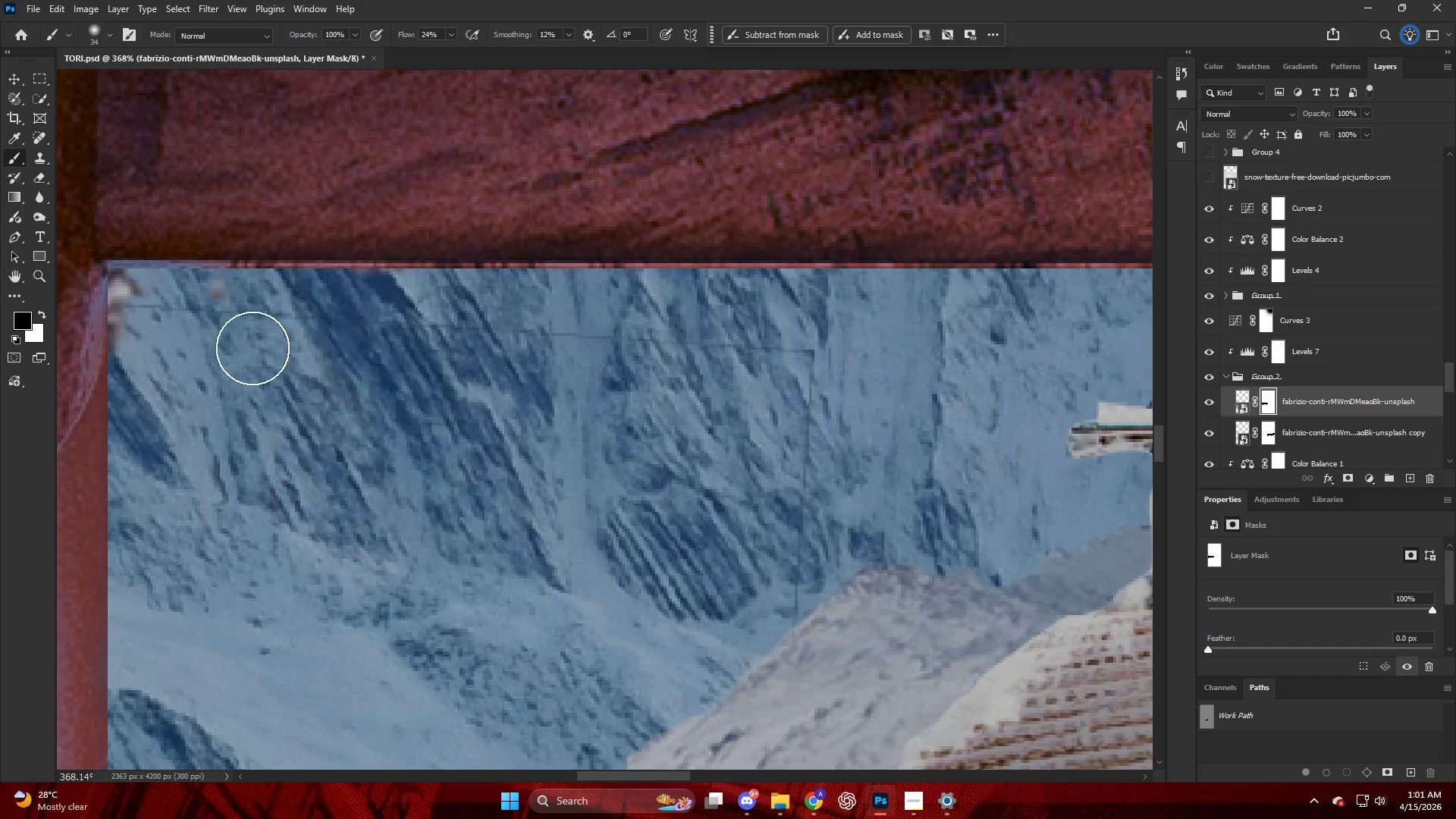 
scroll: coordinate [692, 404], scroll_direction: down, amount: 3.0
 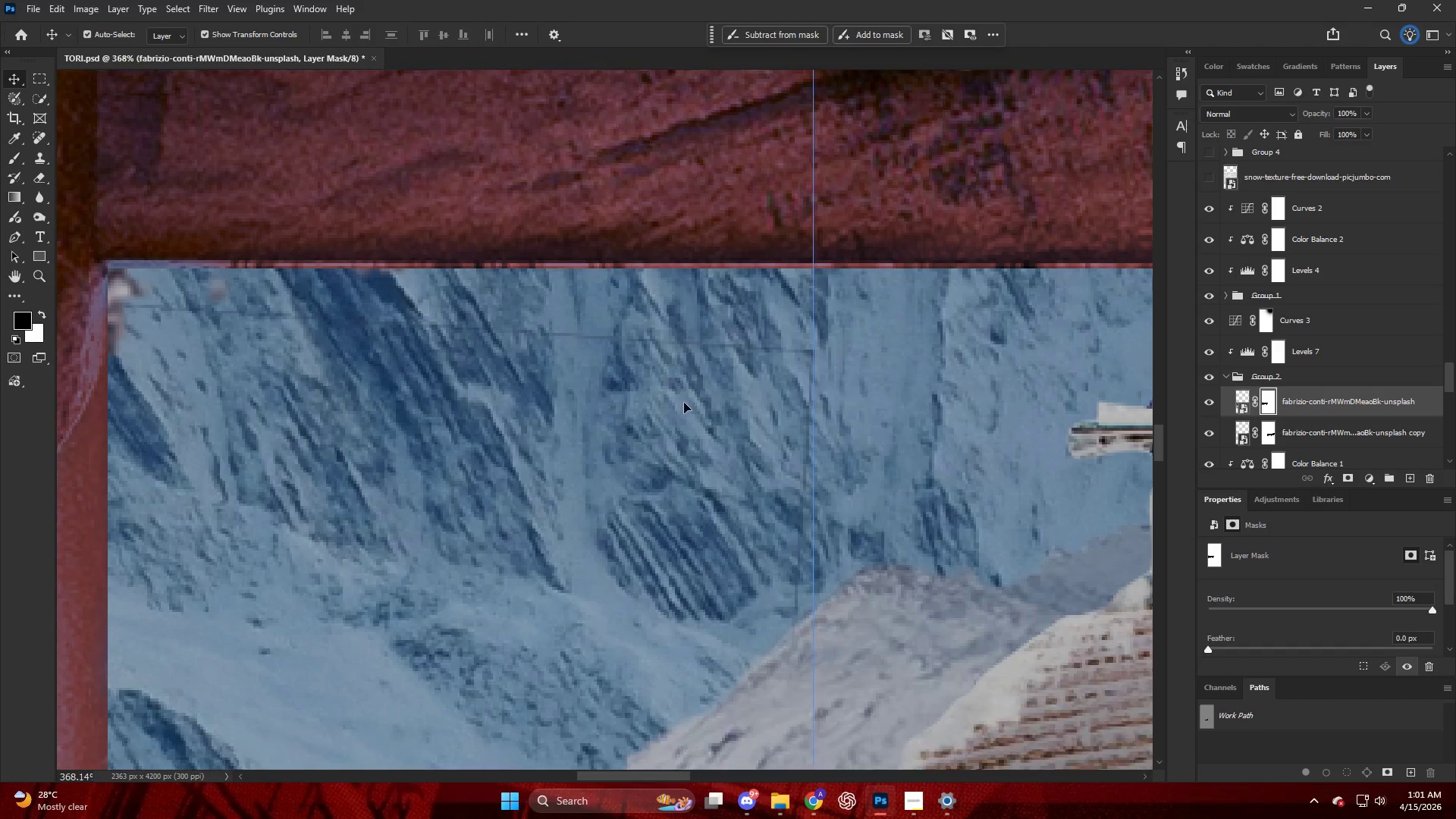 
left_click_drag(start_coordinate=[168, 314], to_coordinate=[676, 567])
 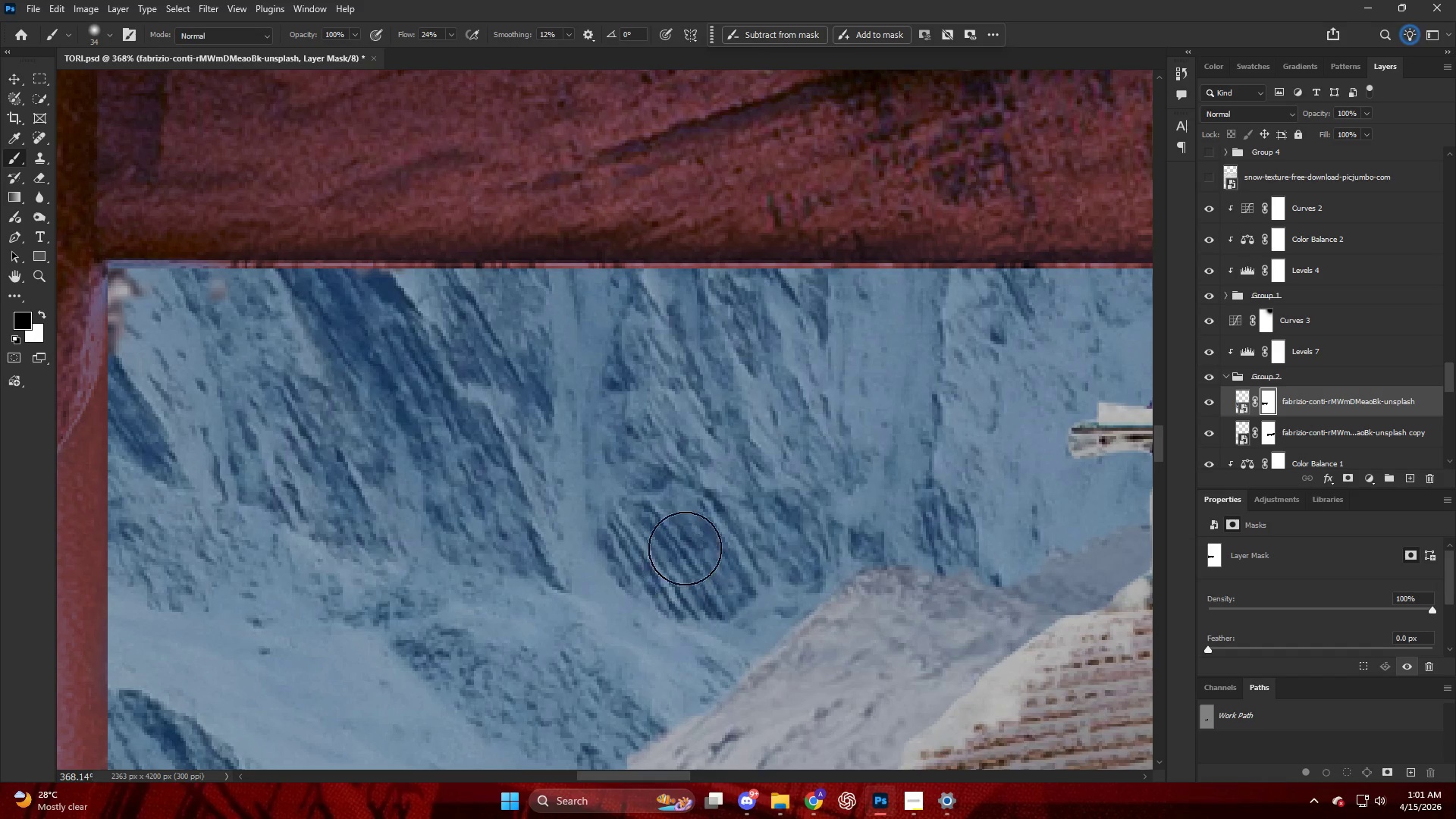 
hold_key(key=AltLeft, duration=0.34)
 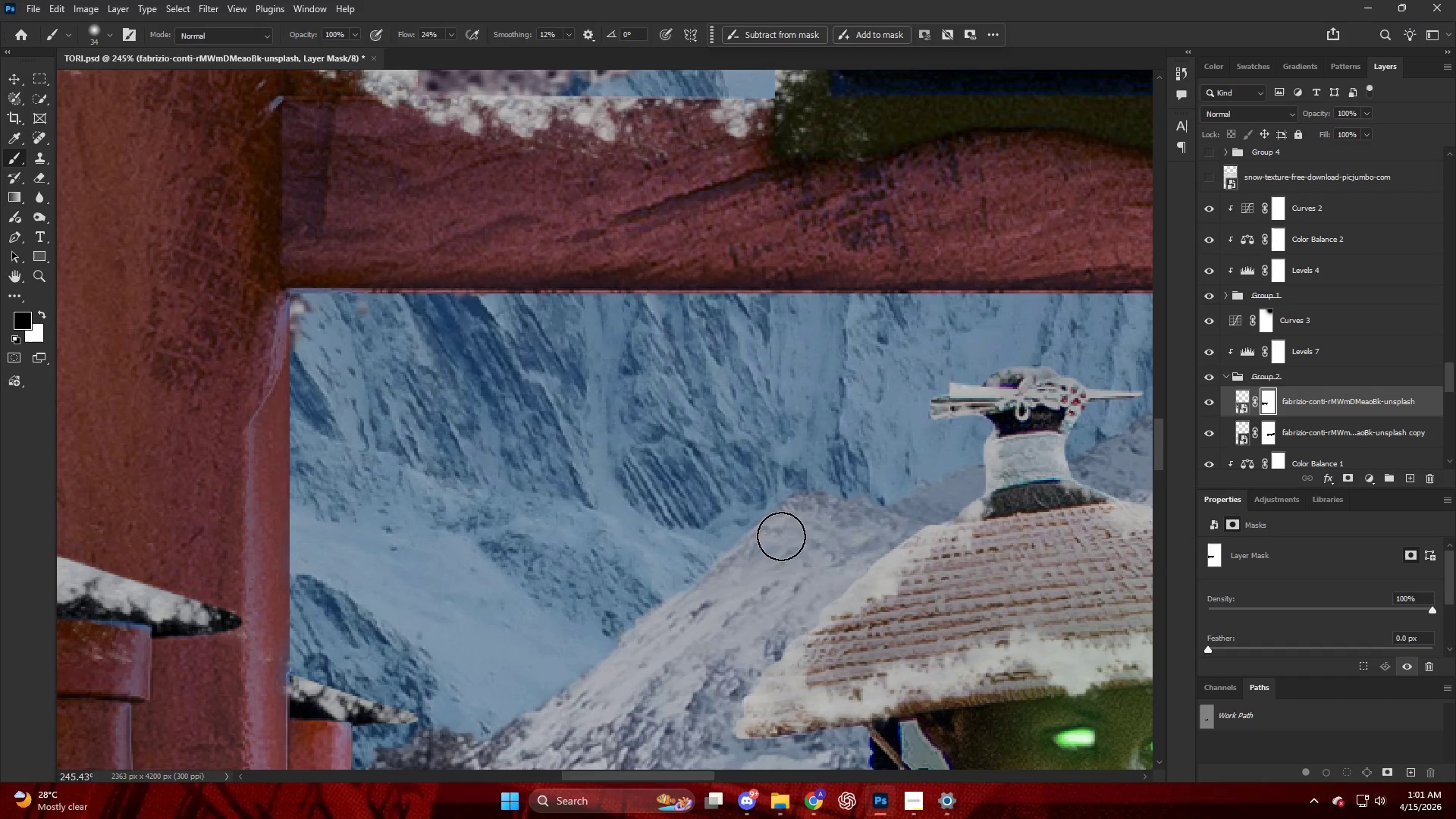 
key(Alt+AltLeft)
 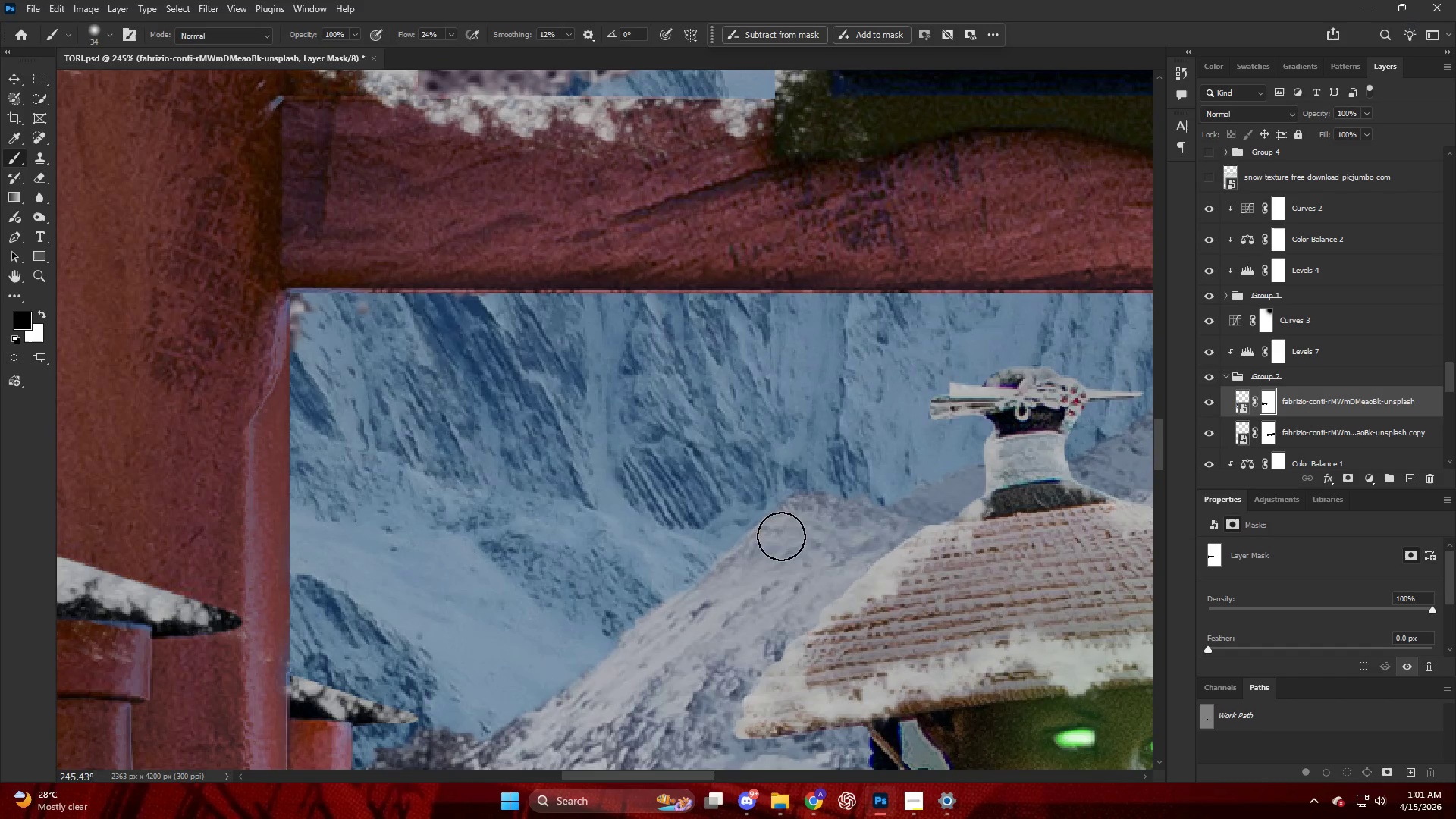 
key(V)
 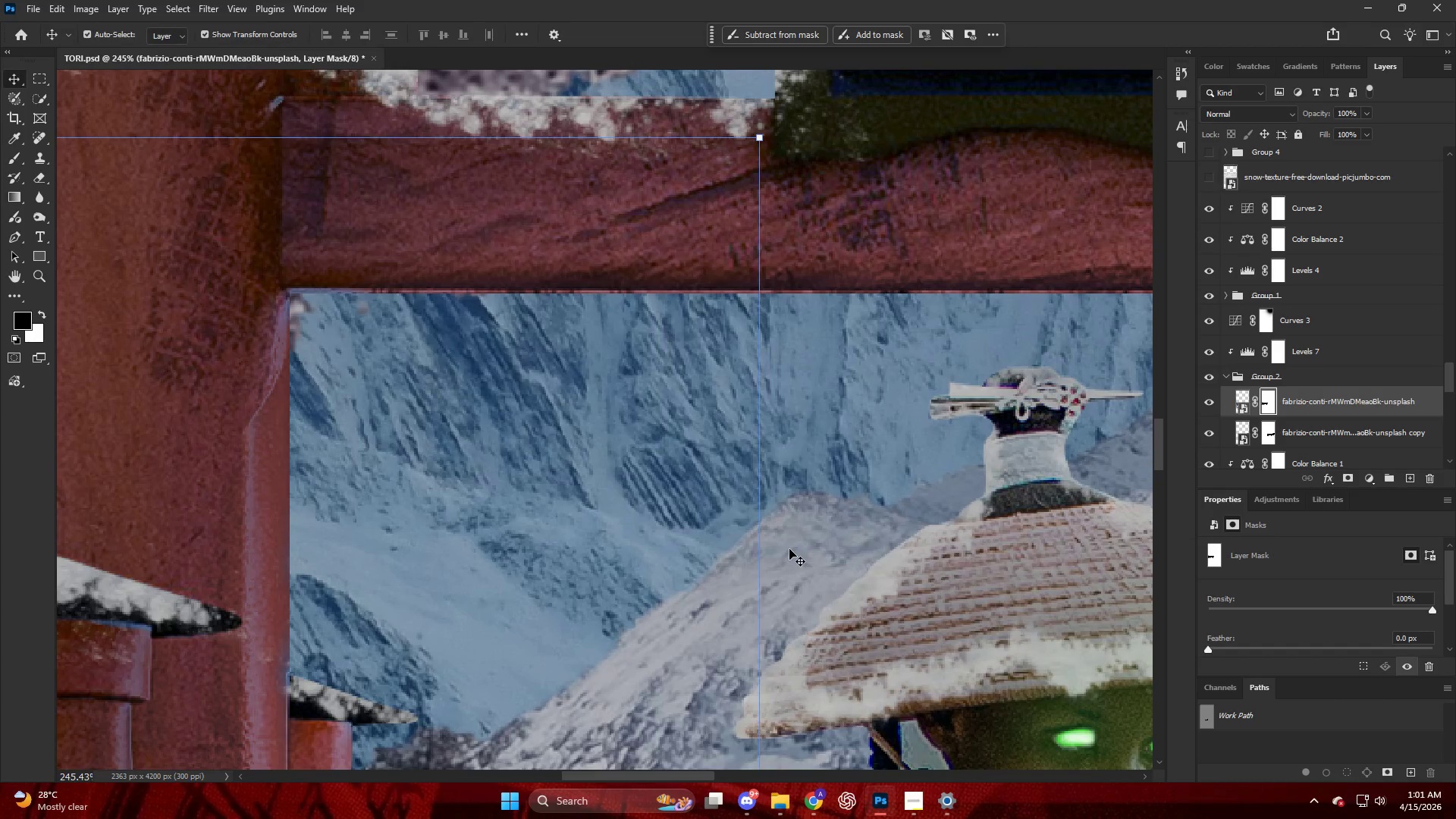 
scroll: coordinate [781, 538], scroll_direction: down, amount: 9.0
 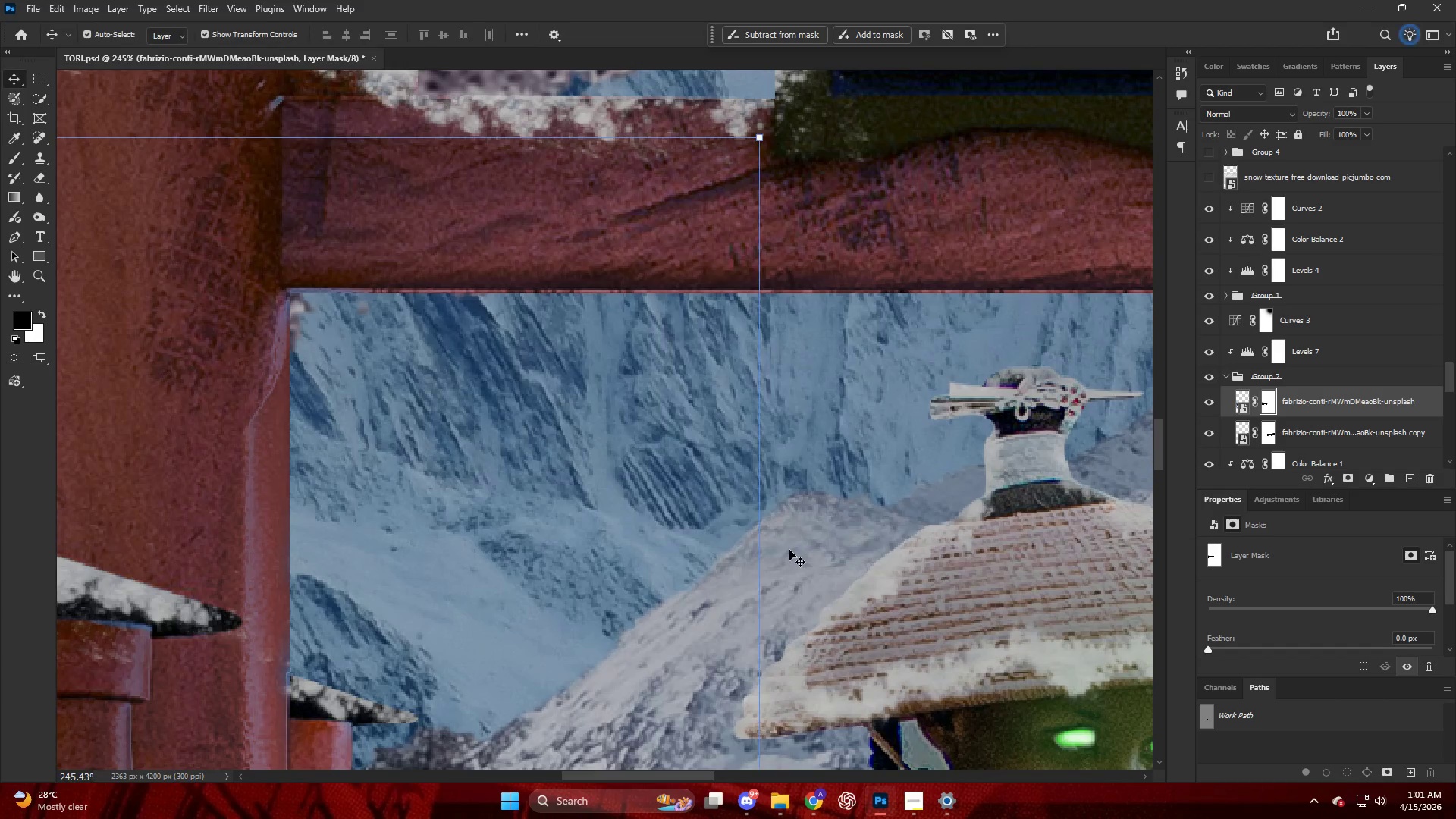 
left_click([789, 550])
 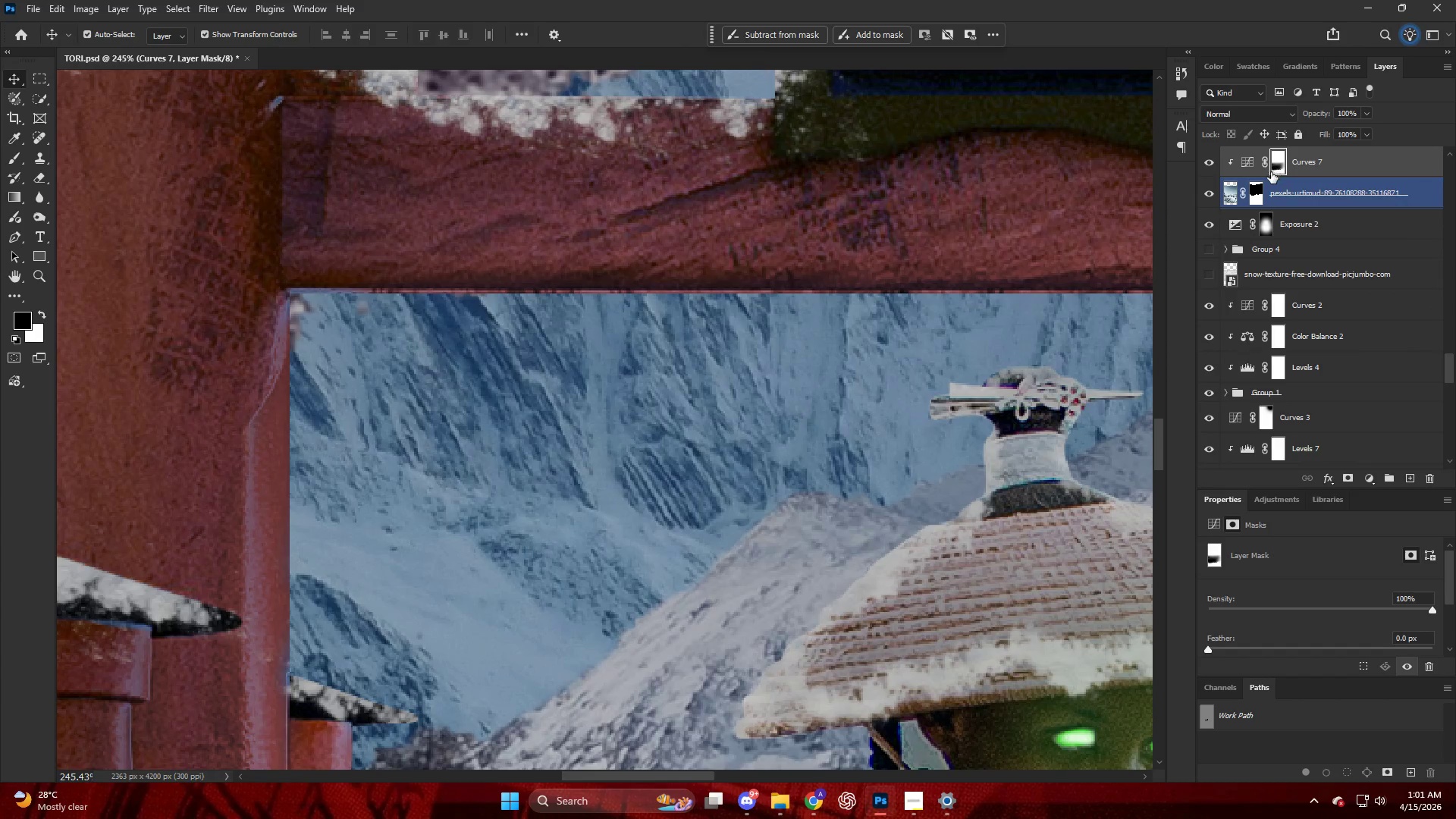 
left_click([1209, 195])
 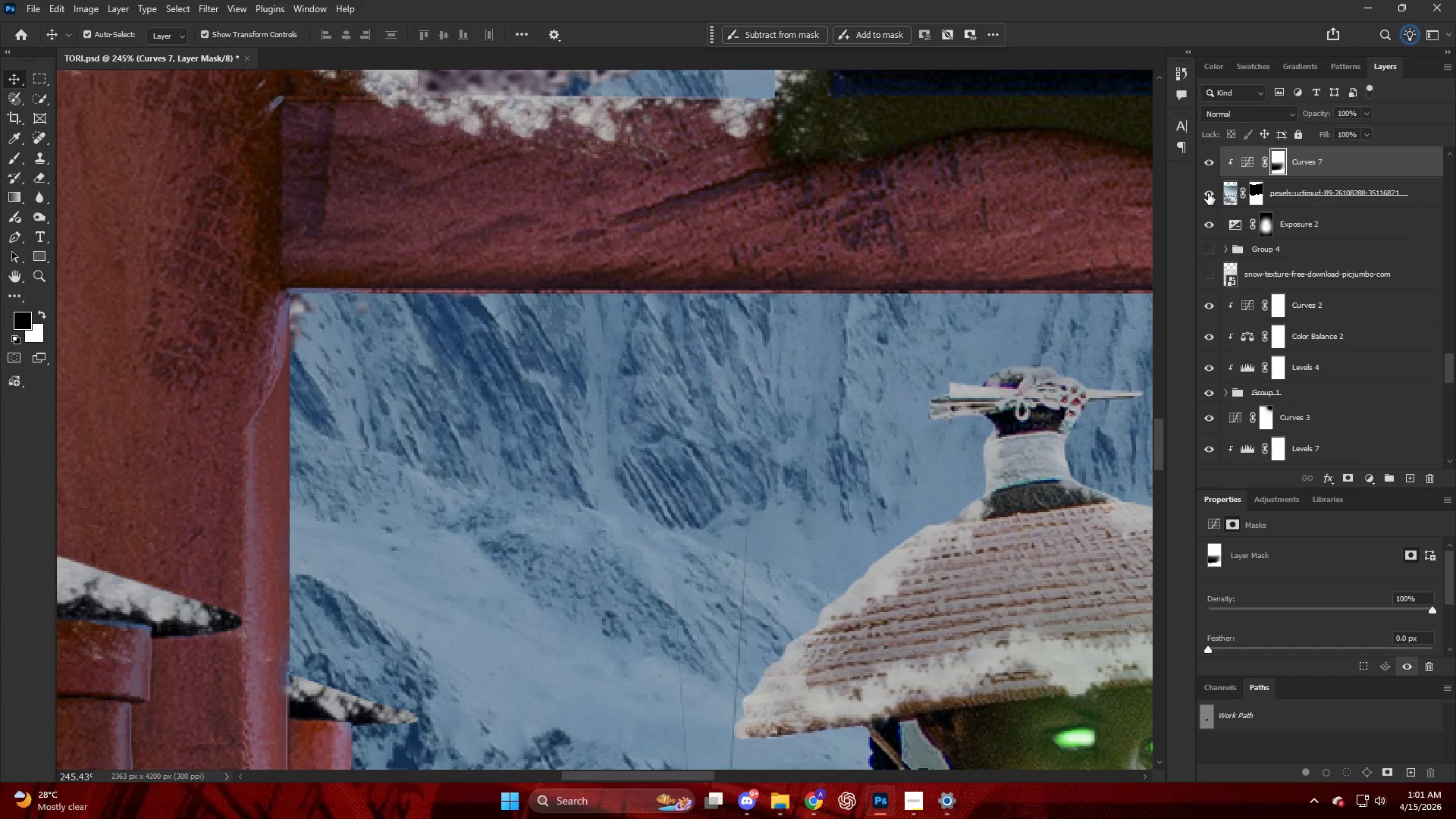 
hold_key(key=AltLeft, duration=0.7)
scroll: coordinate [686, 318], scroll_direction: down, amount: 18.0
 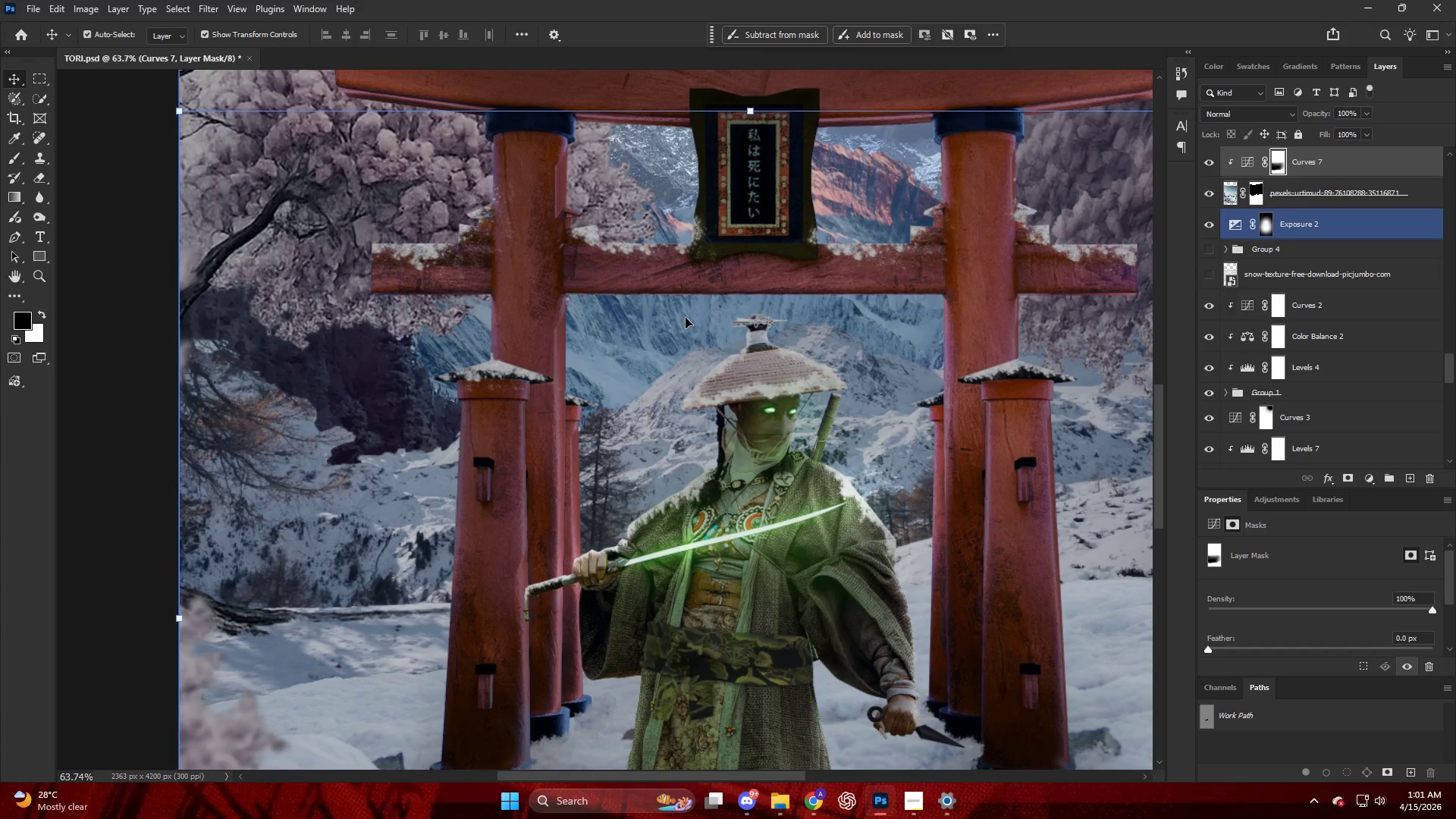 
hold_key(key=AltLeft, duration=0.47)
scroll: coordinate [729, 327], scroll_direction: down, amount: 12.0
 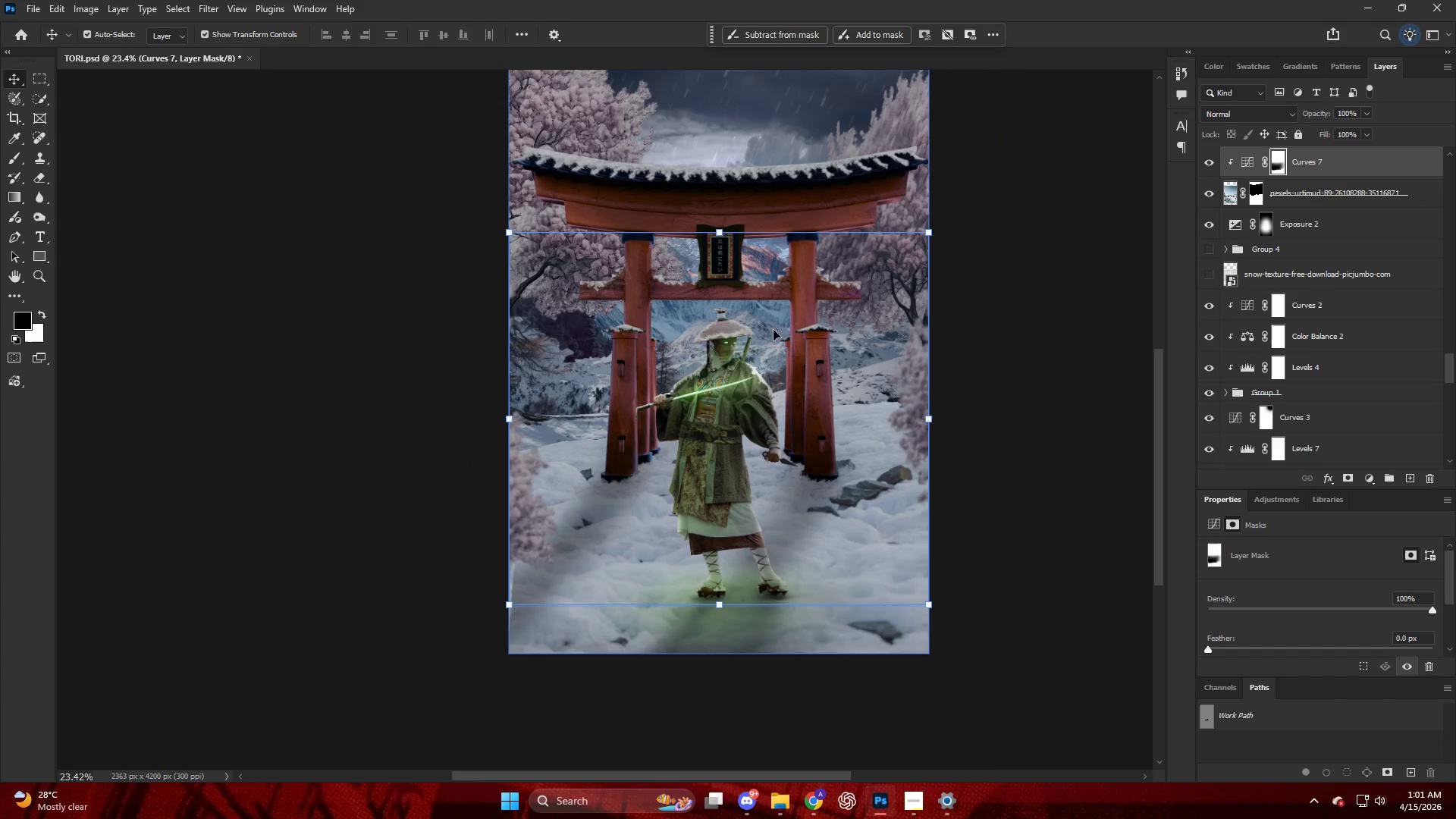 
scroll: coordinate [774, 330], scroll_direction: up, amount: 4.0
 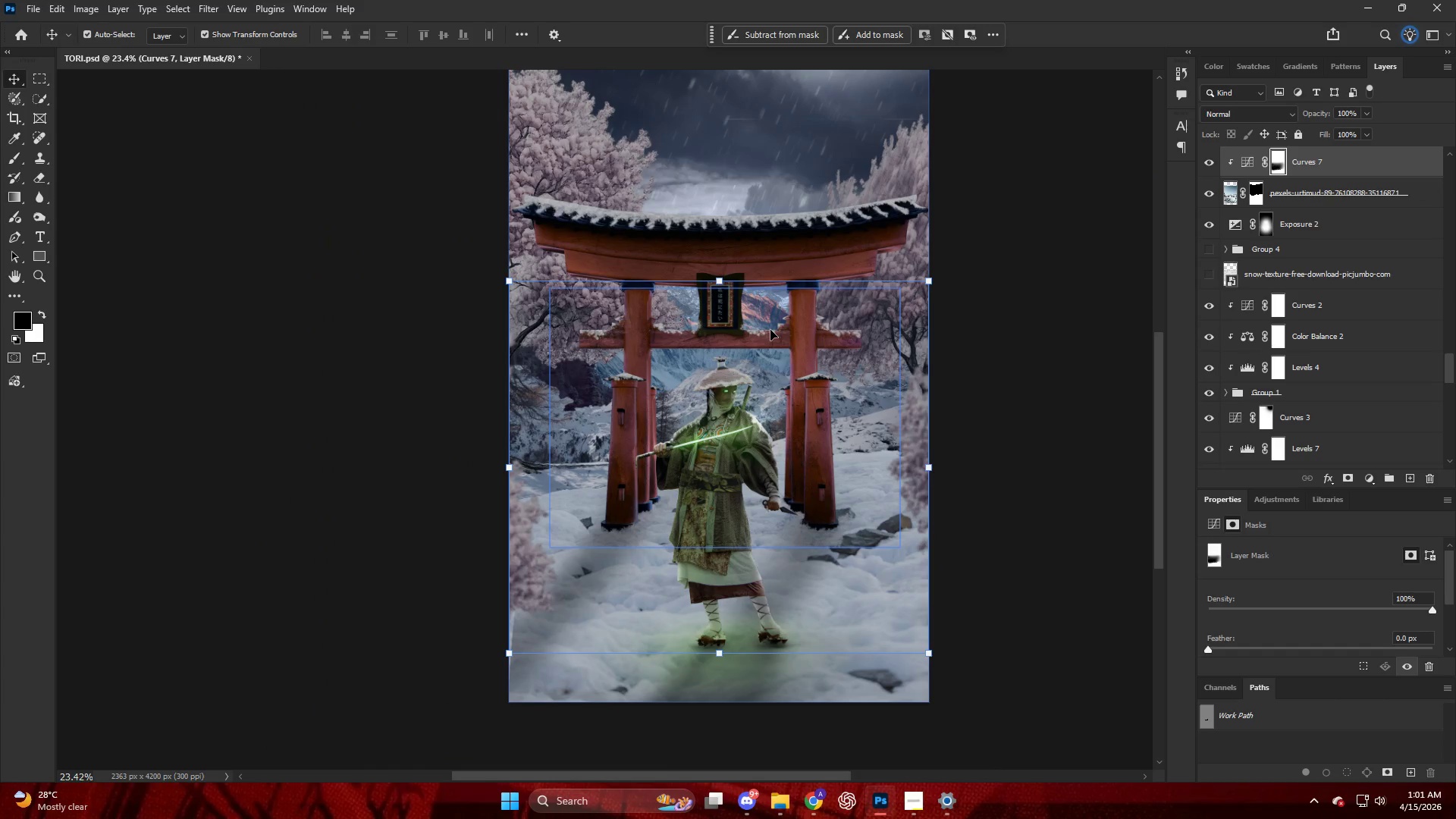 
hold_key(key=AltLeft, duration=0.77)
scroll: coordinate [714, 381], scroll_direction: up, amount: 13.0
 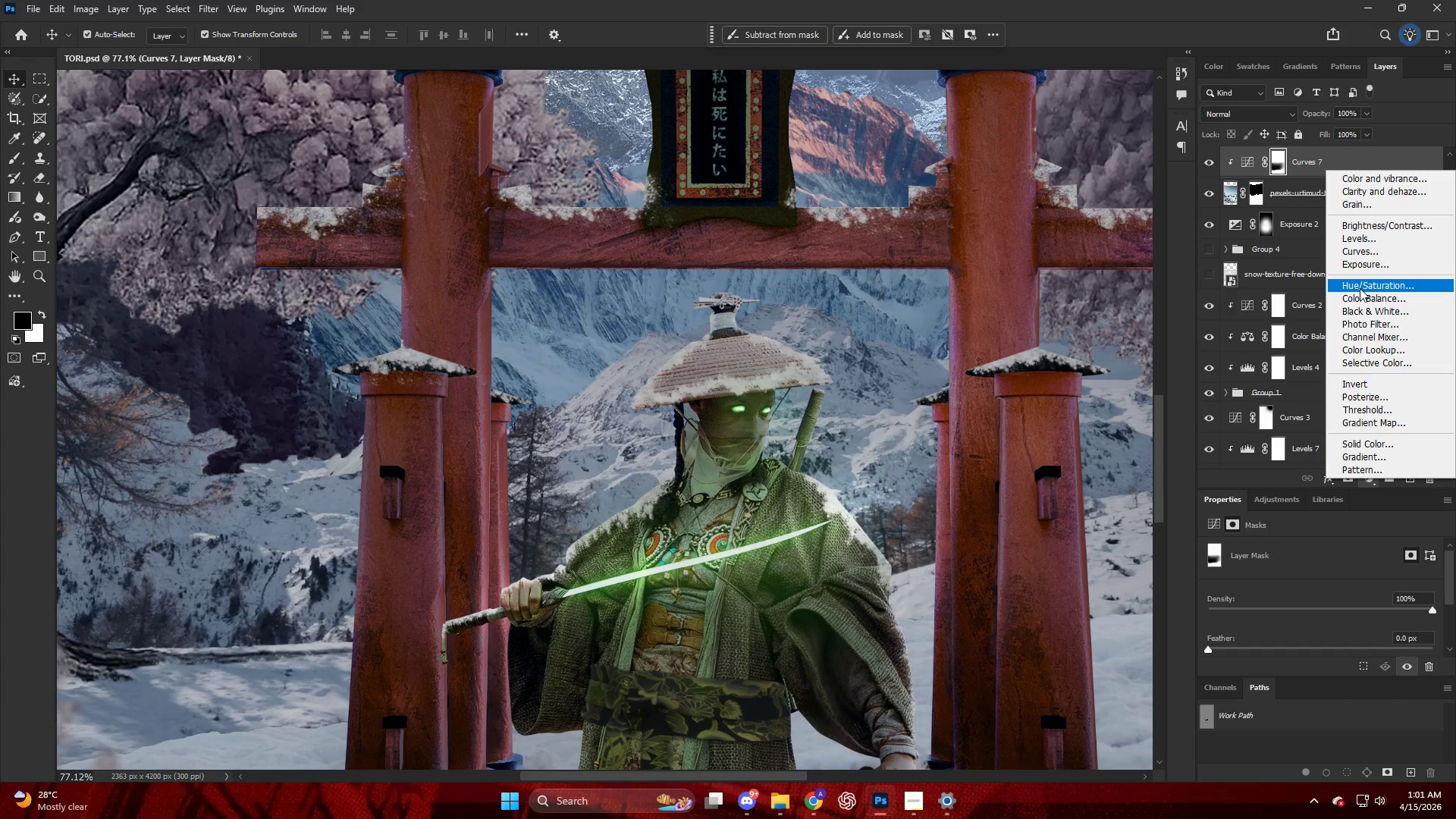 
key(Alt+AltLeft)
 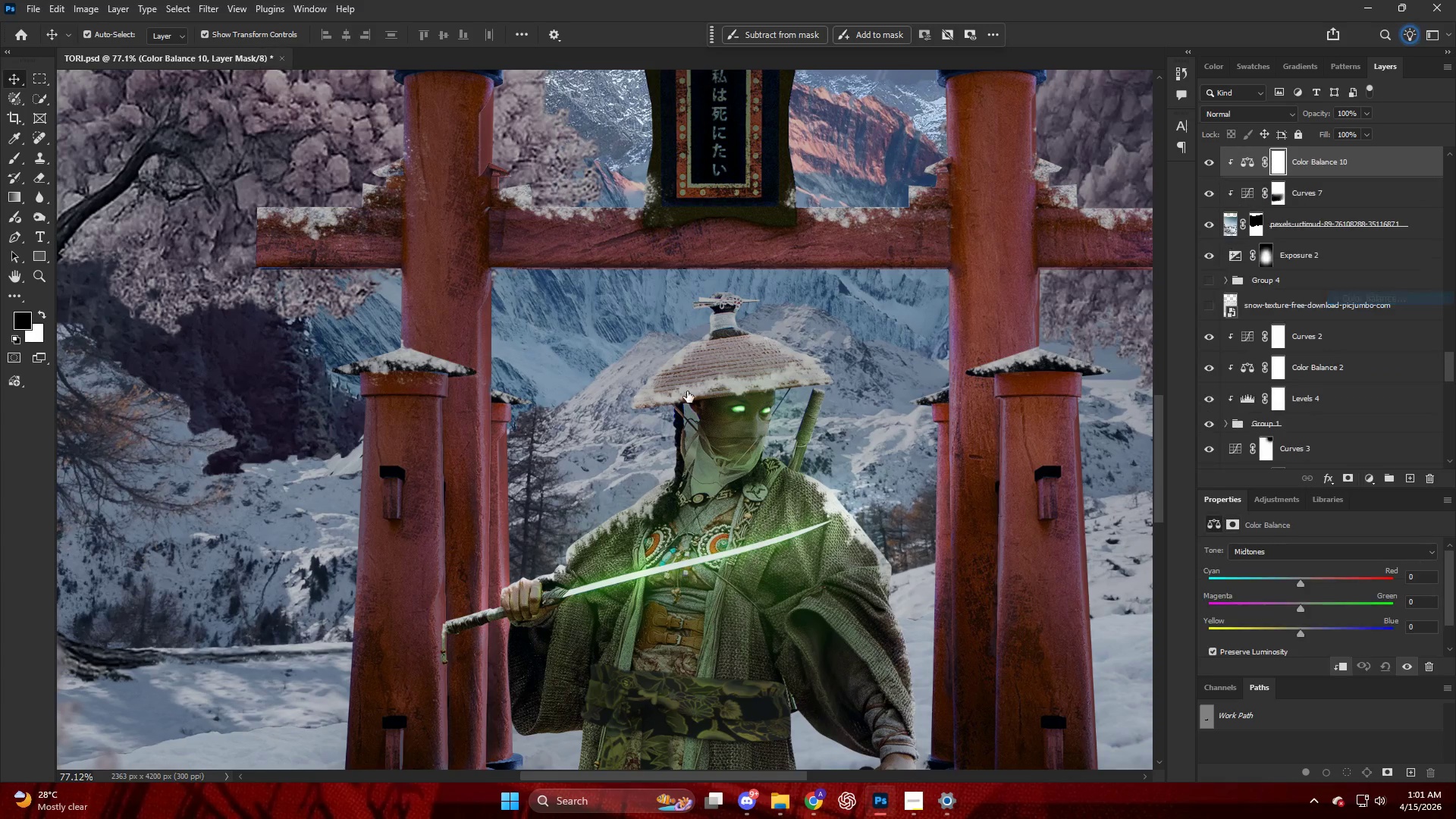 
scroll: coordinate [687, 392], scroll_direction: up, amount: 4.0
 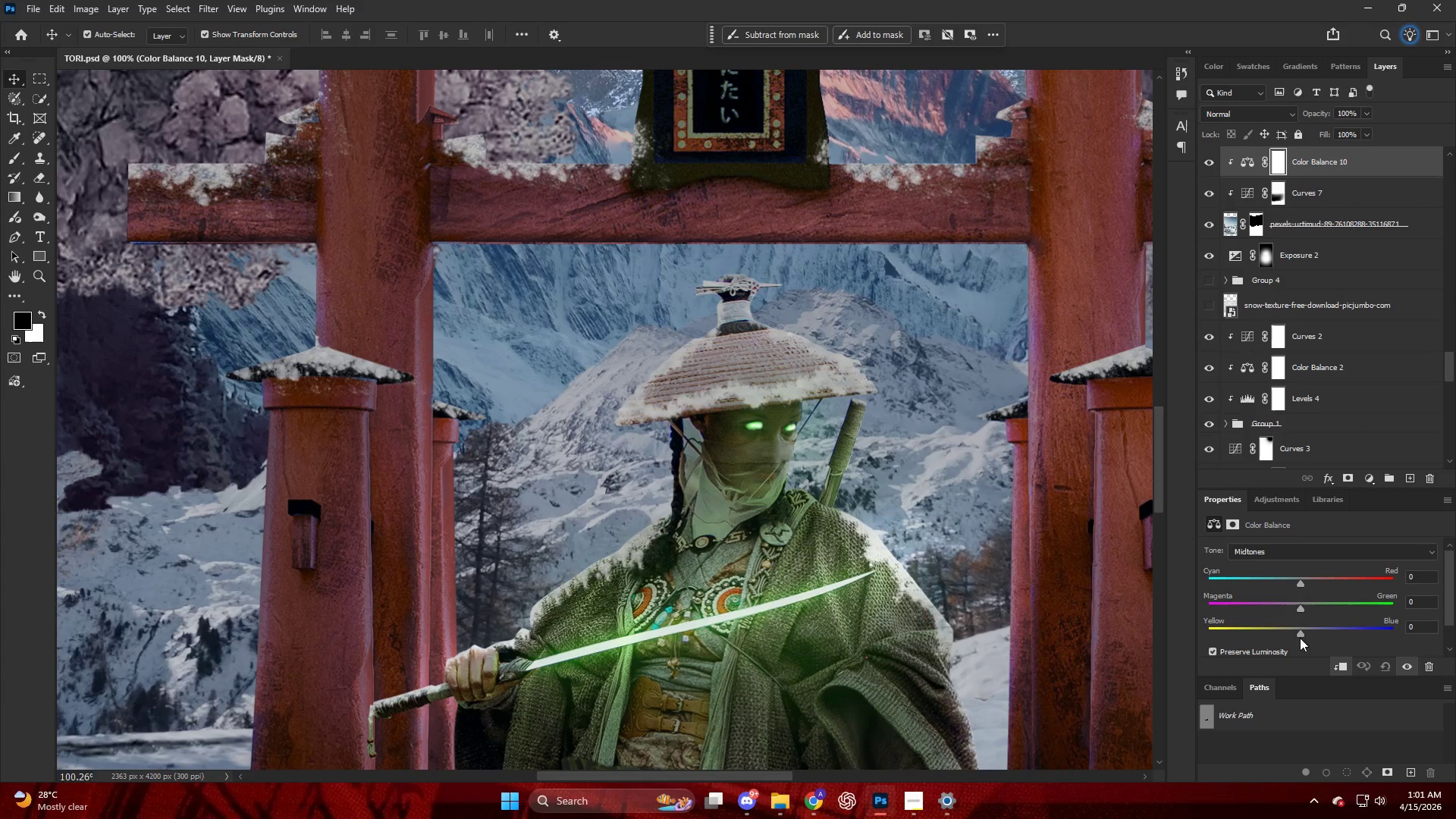 
left_click_drag(start_coordinate=[1298, 627], to_coordinate=[1320, 639])
 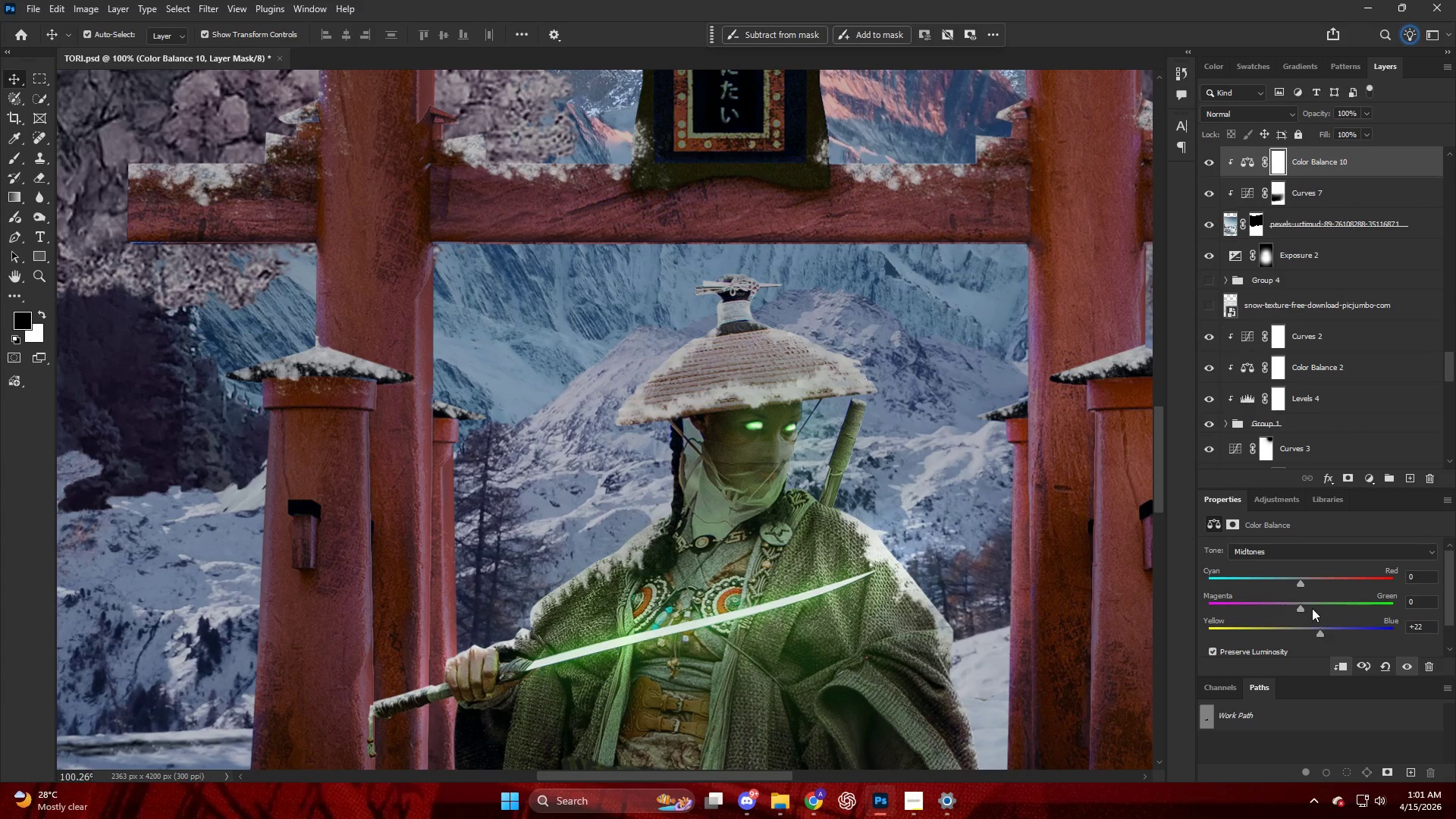 
key(Control+ControlLeft)
 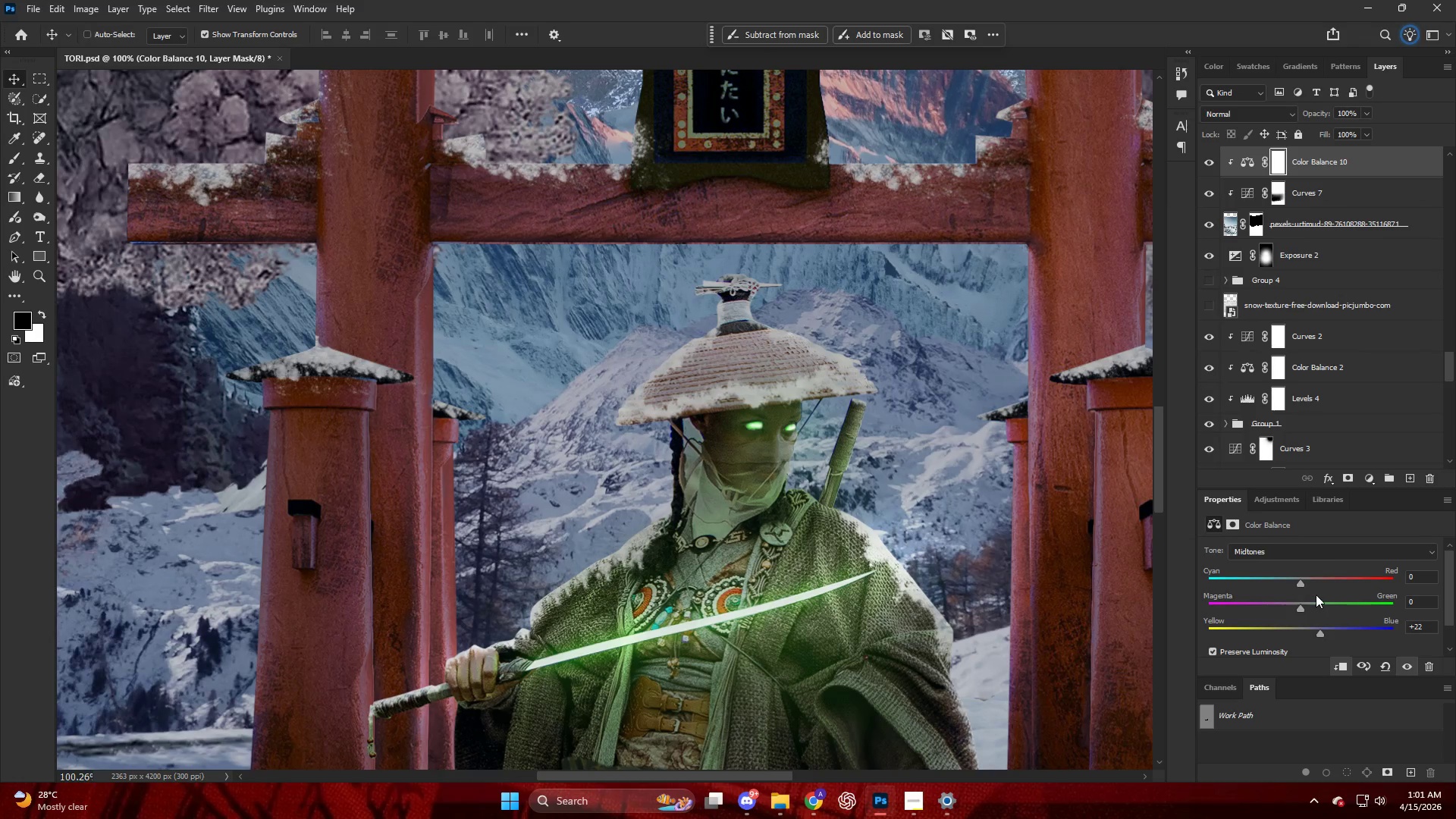 
key(Control+Z)
 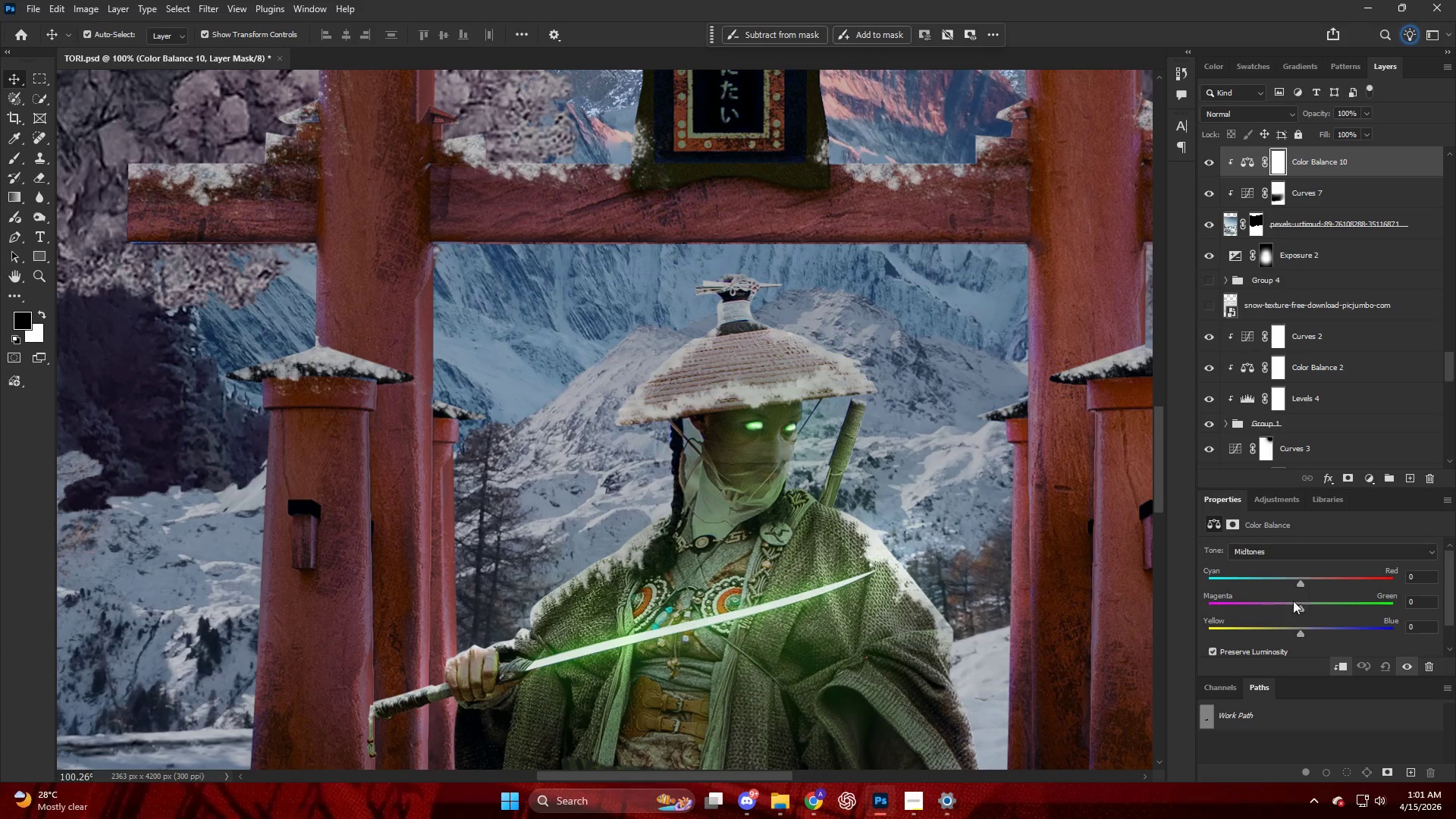 
left_click_drag(start_coordinate=[1299, 606], to_coordinate=[1297, 611])
 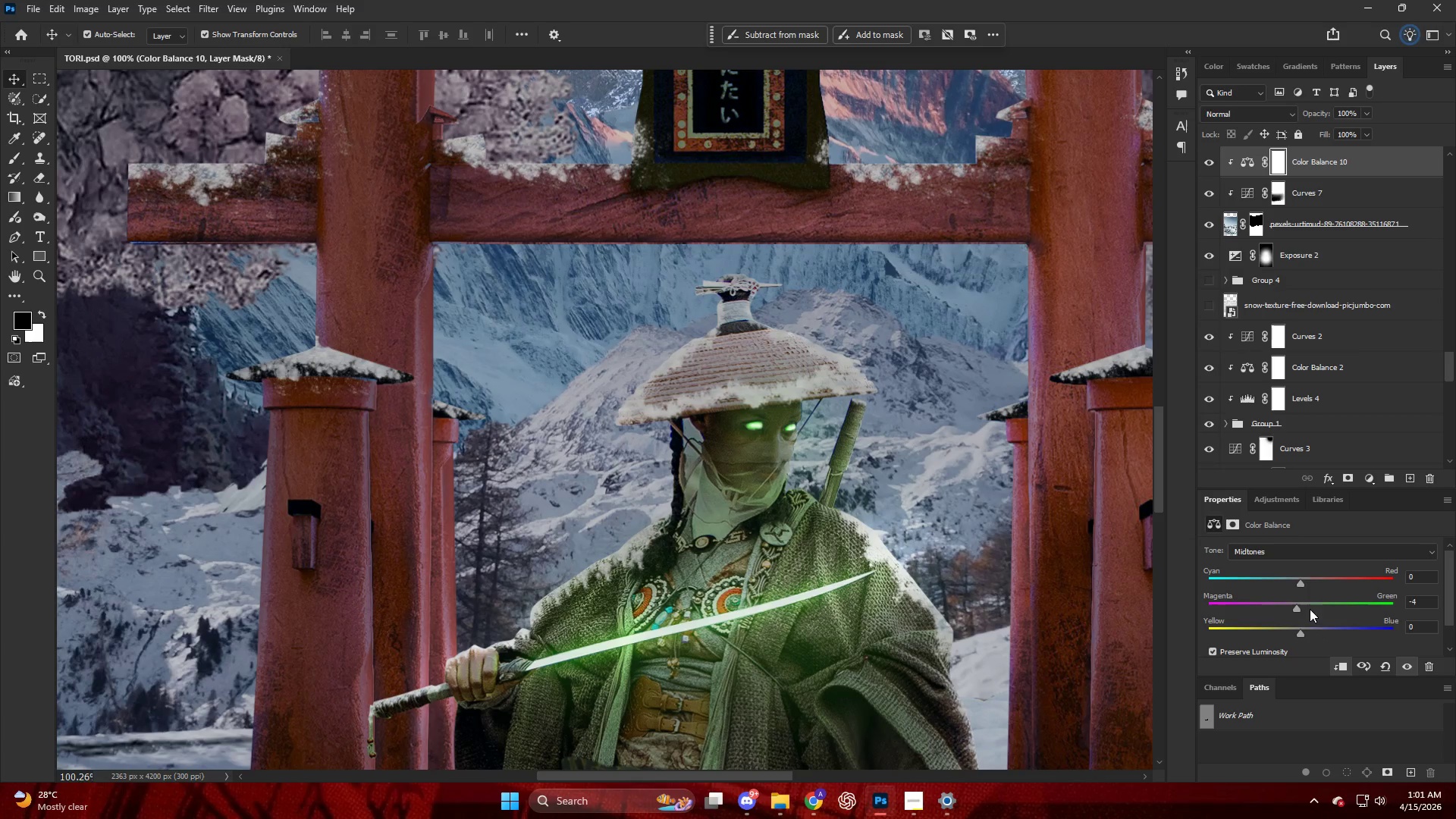 
key(Control+ControlLeft)
 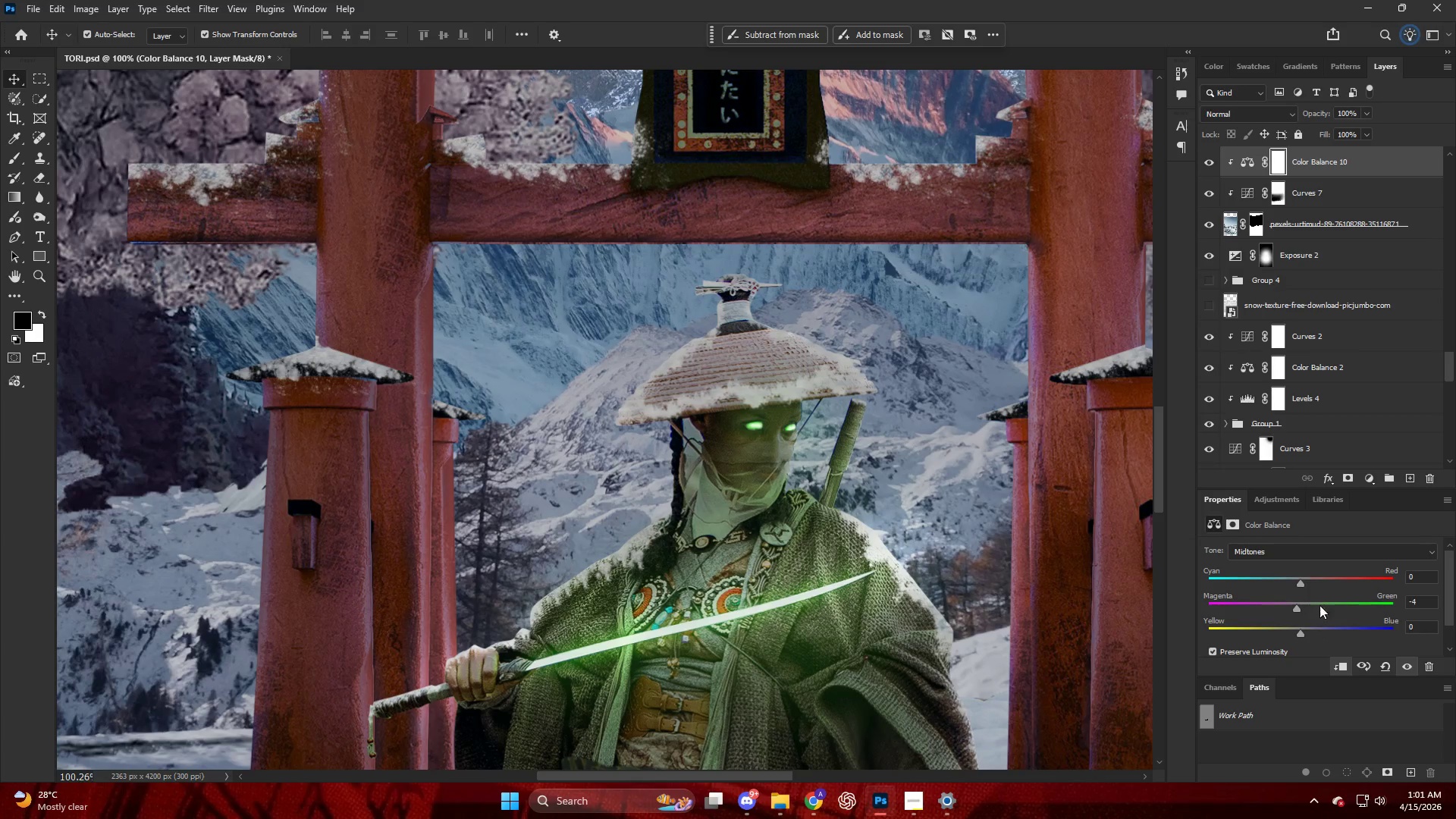 
key(Control+Z)
 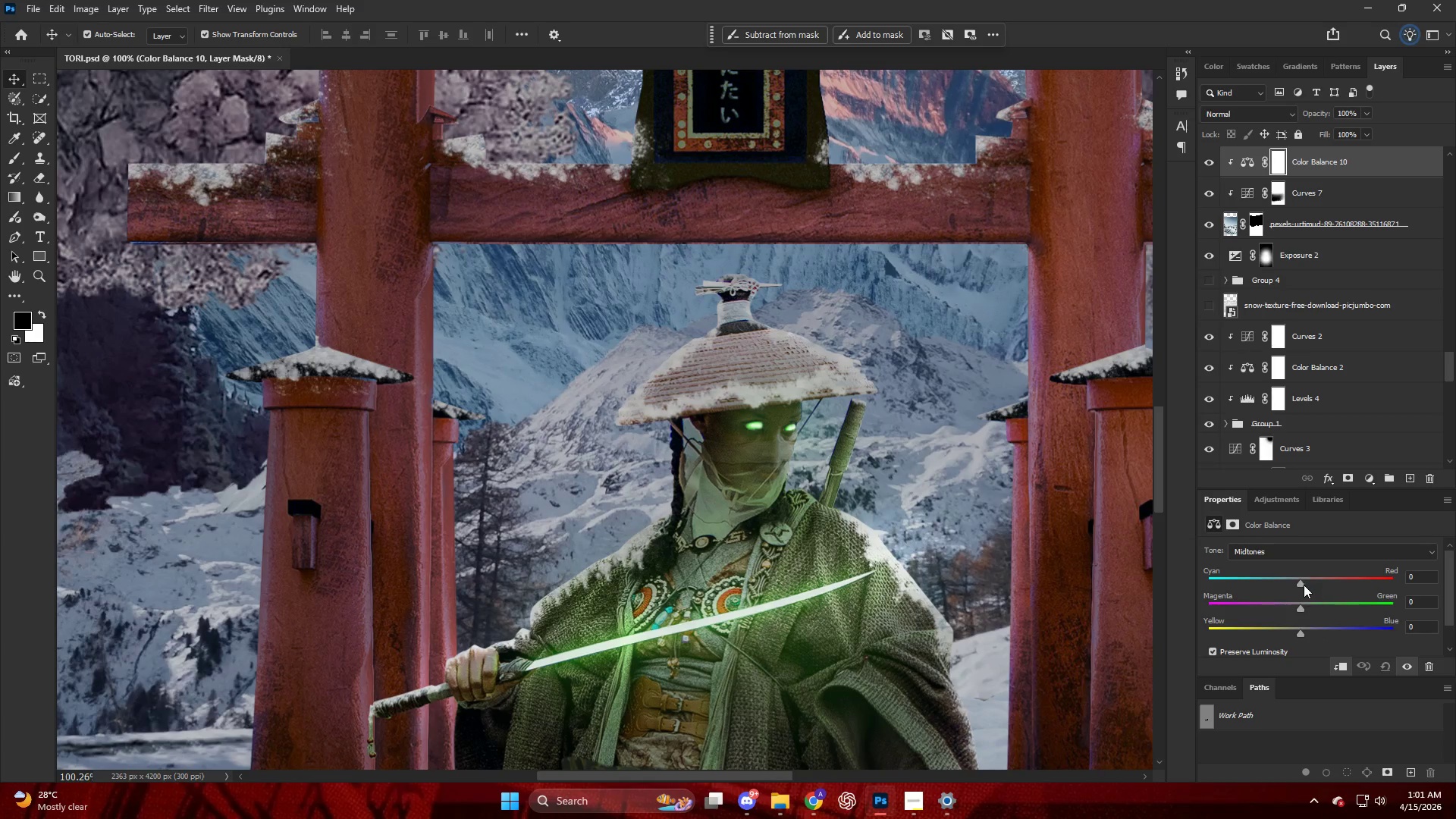 
left_click_drag(start_coordinate=[1298, 585], to_coordinate=[1279, 585])
 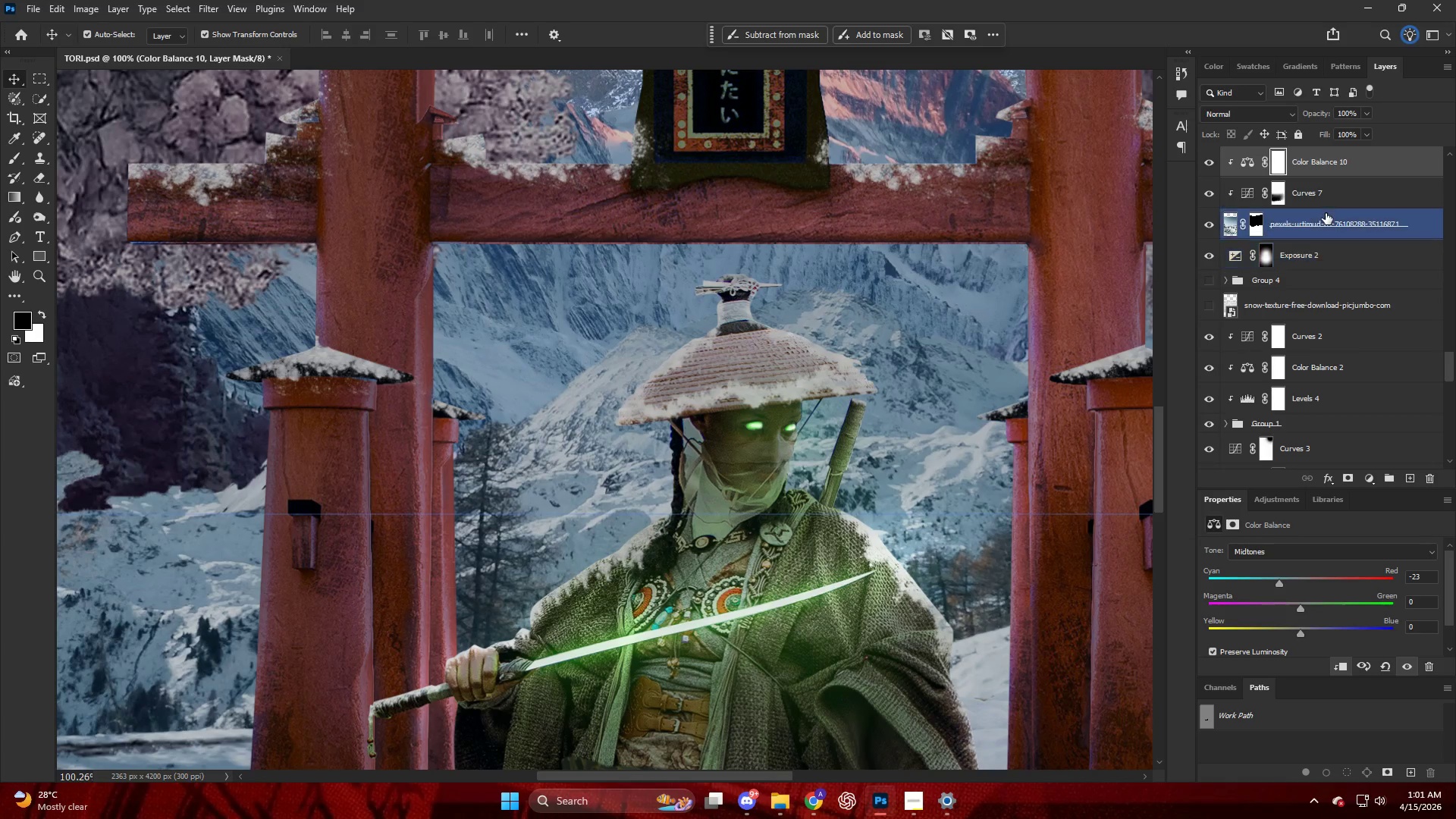 
left_click([1326, 213])
 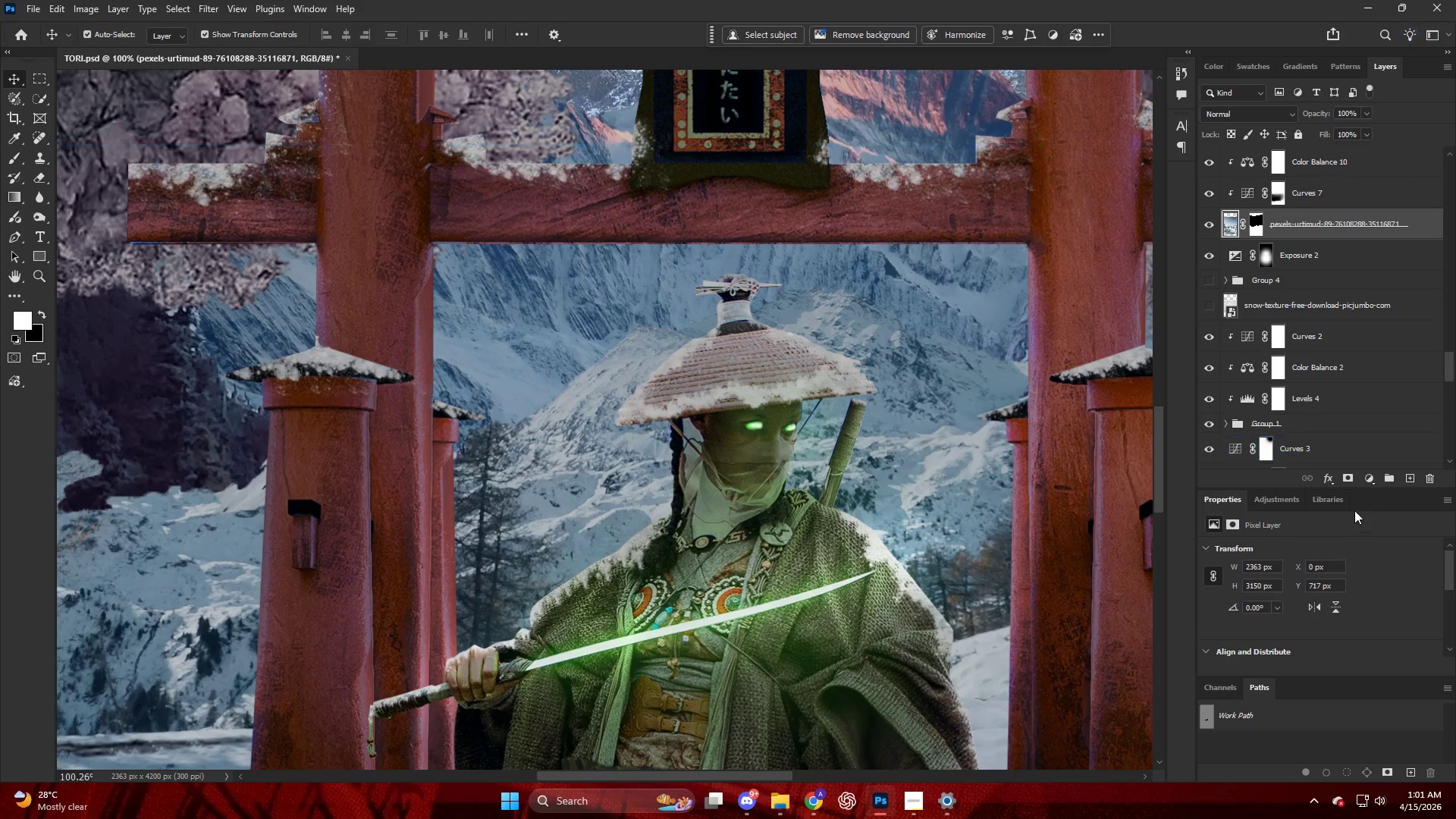 
left_click([1370, 477])
 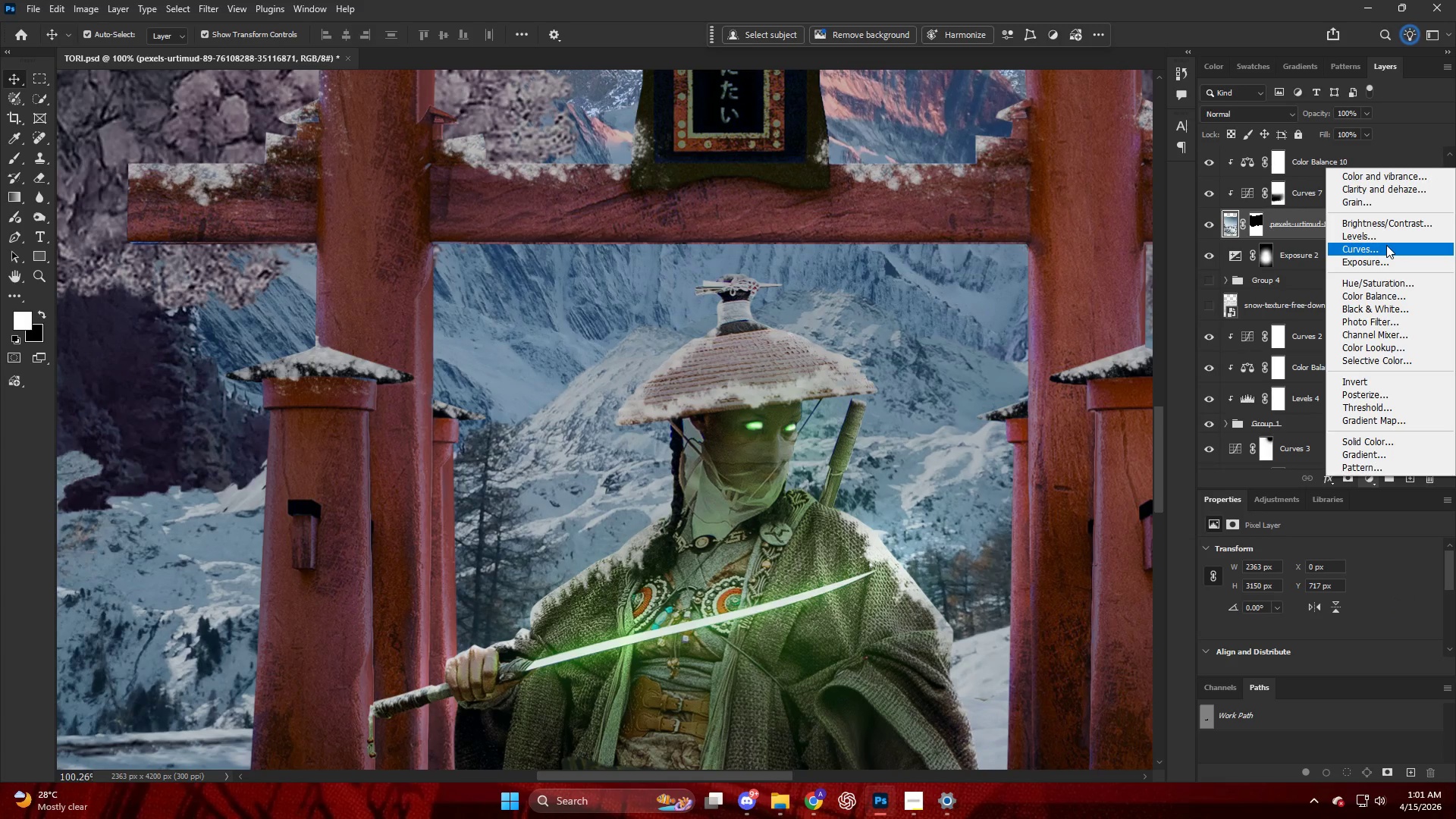 
left_click([1386, 245])
 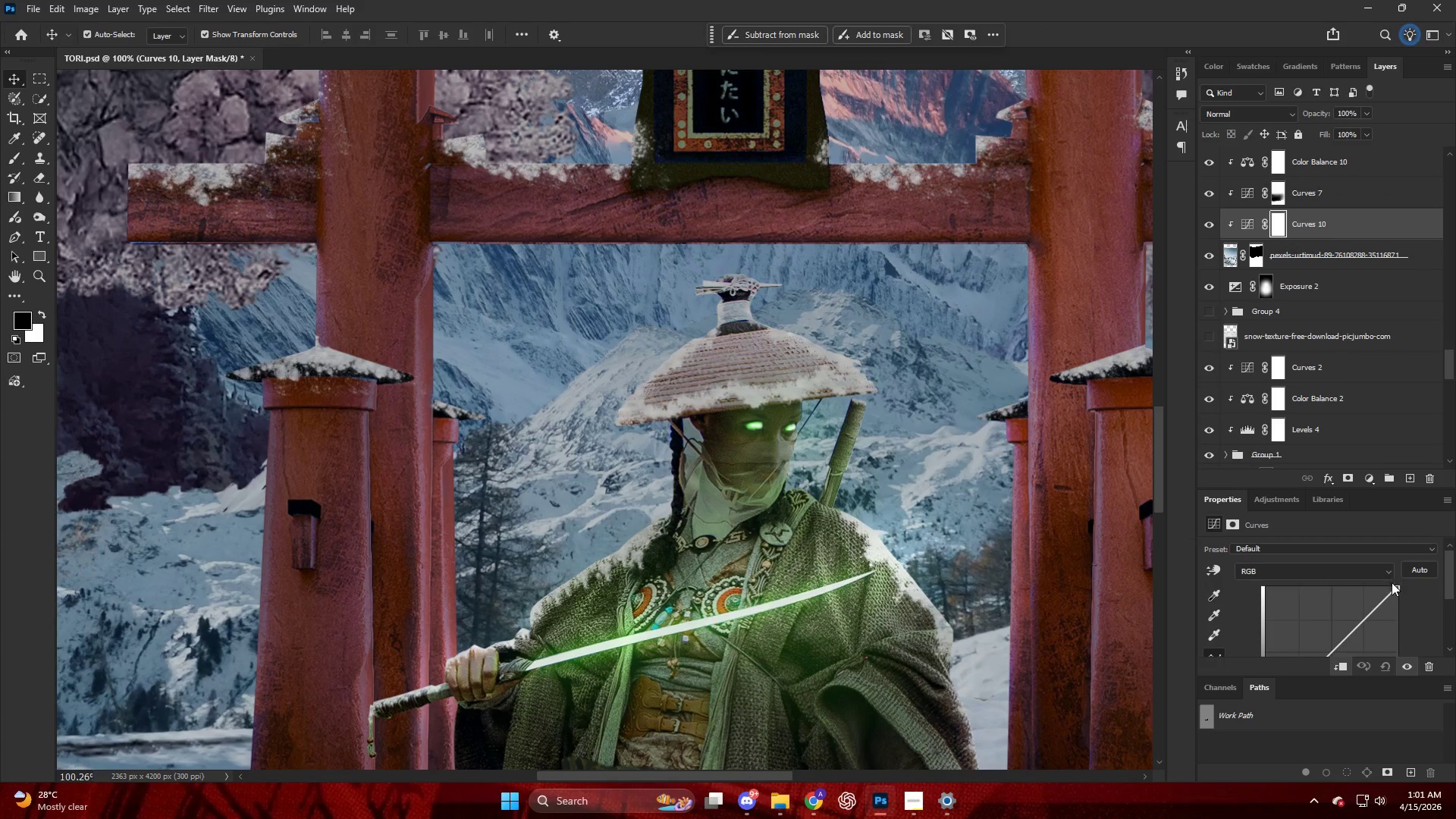 
left_click_drag(start_coordinate=[1395, 587], to_coordinate=[1405, 599])
 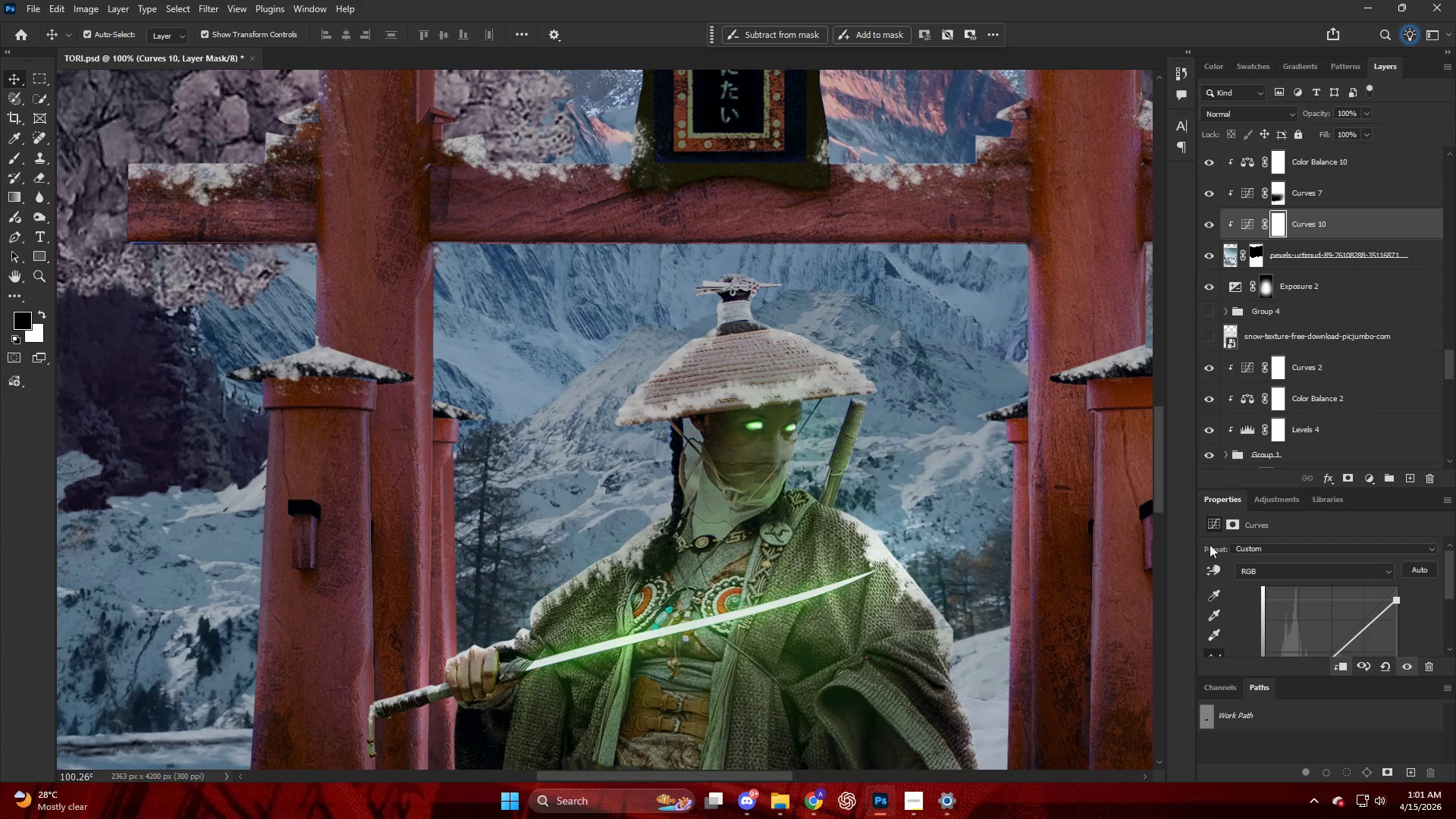 
hold_key(key=AltLeft, duration=0.83)
scroll: coordinate [779, 346], scroll_direction: down, amount: 13.0
 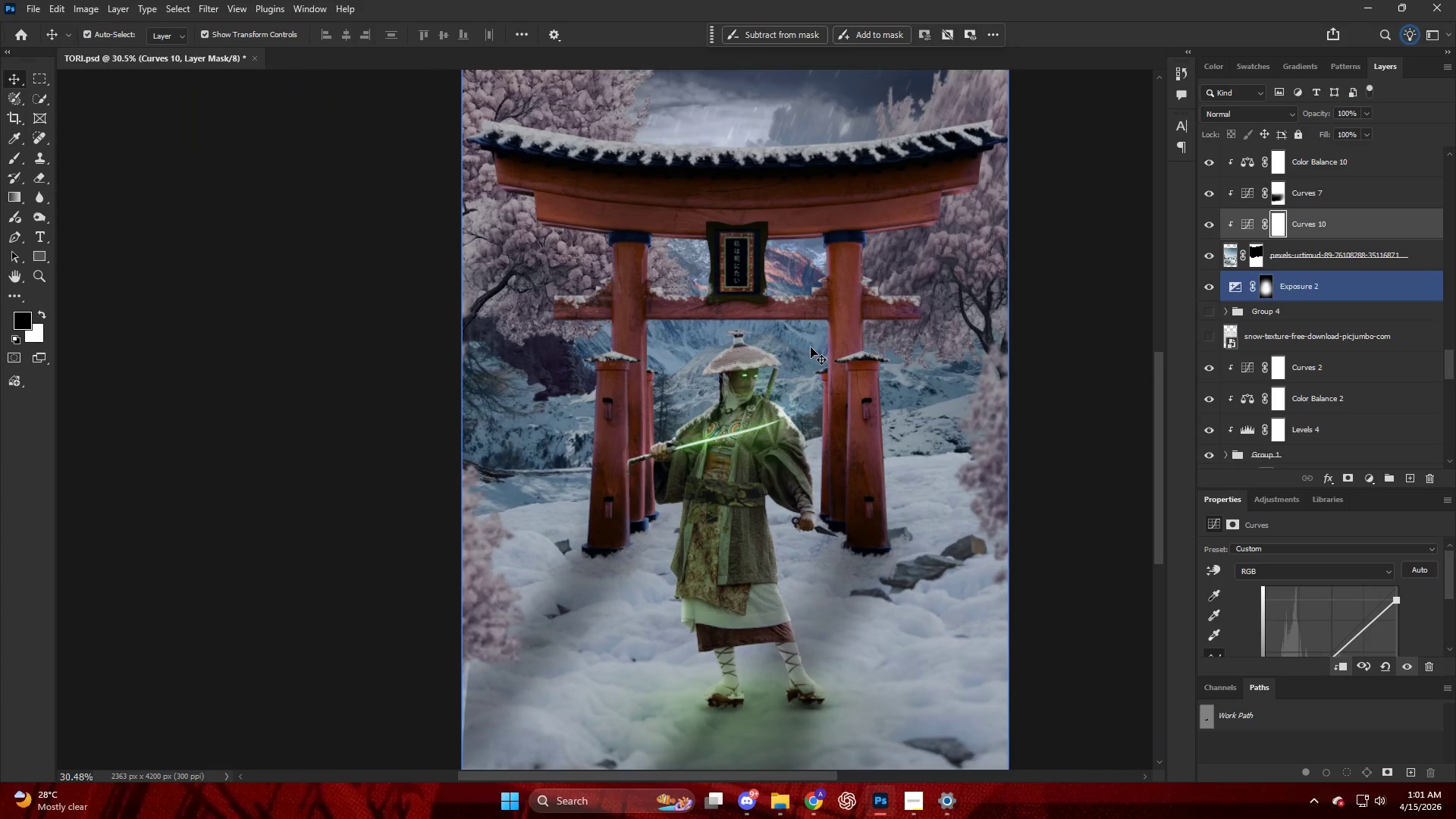 
scroll: coordinate [812, 347], scroll_direction: up, amount: 5.0
 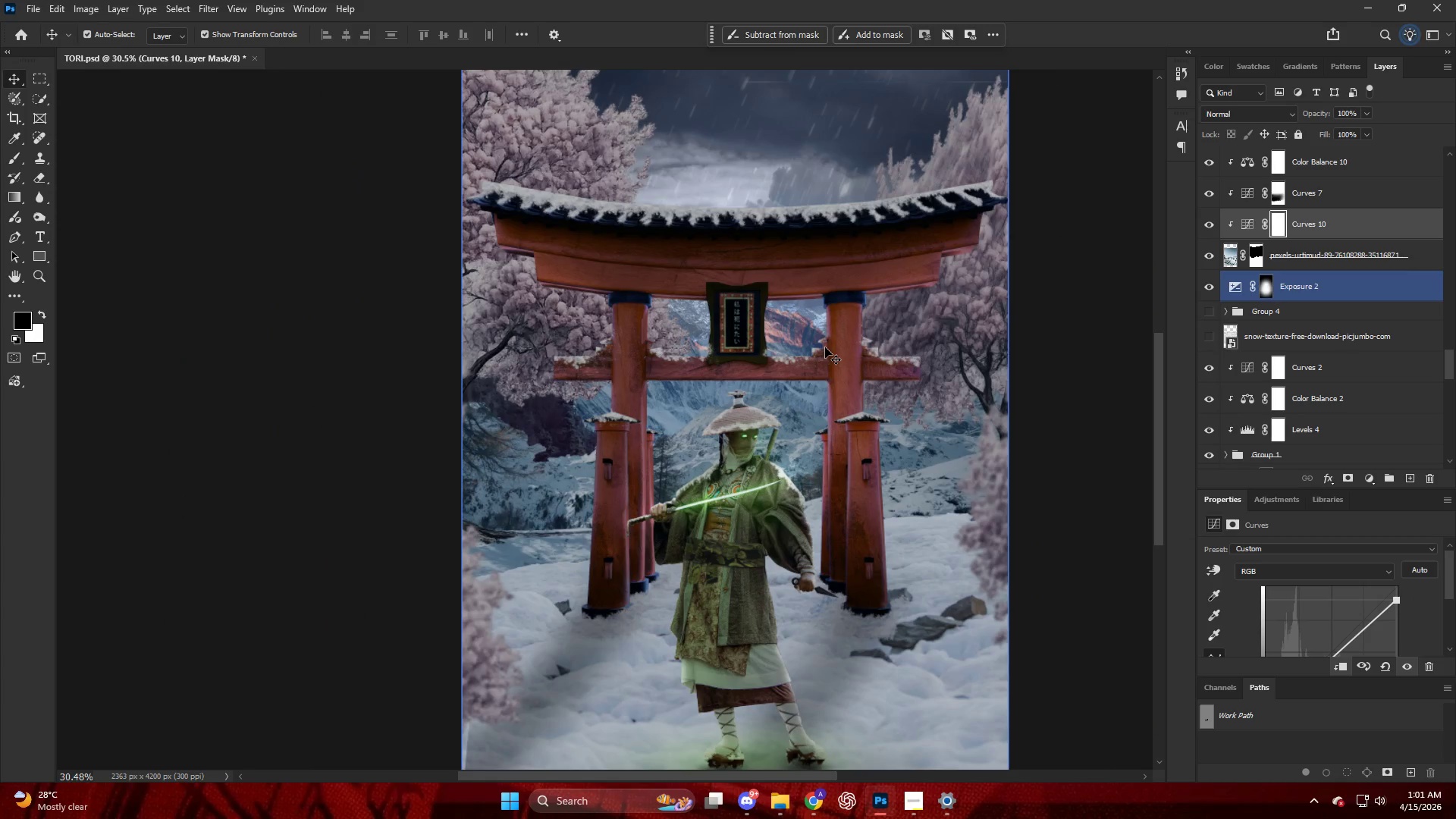 
key(Alt+AltLeft)
 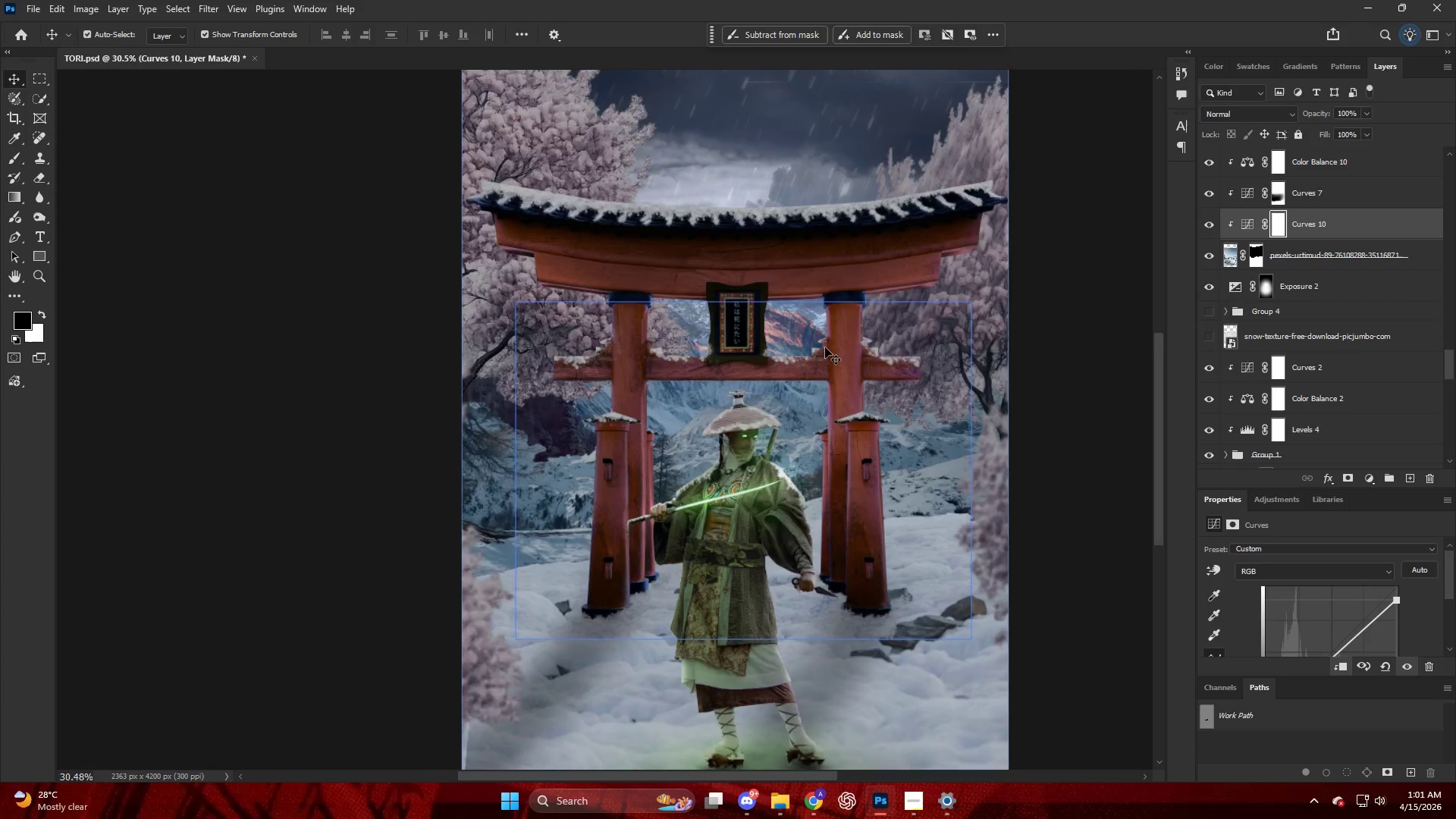 
key(Control+ControlLeft)
 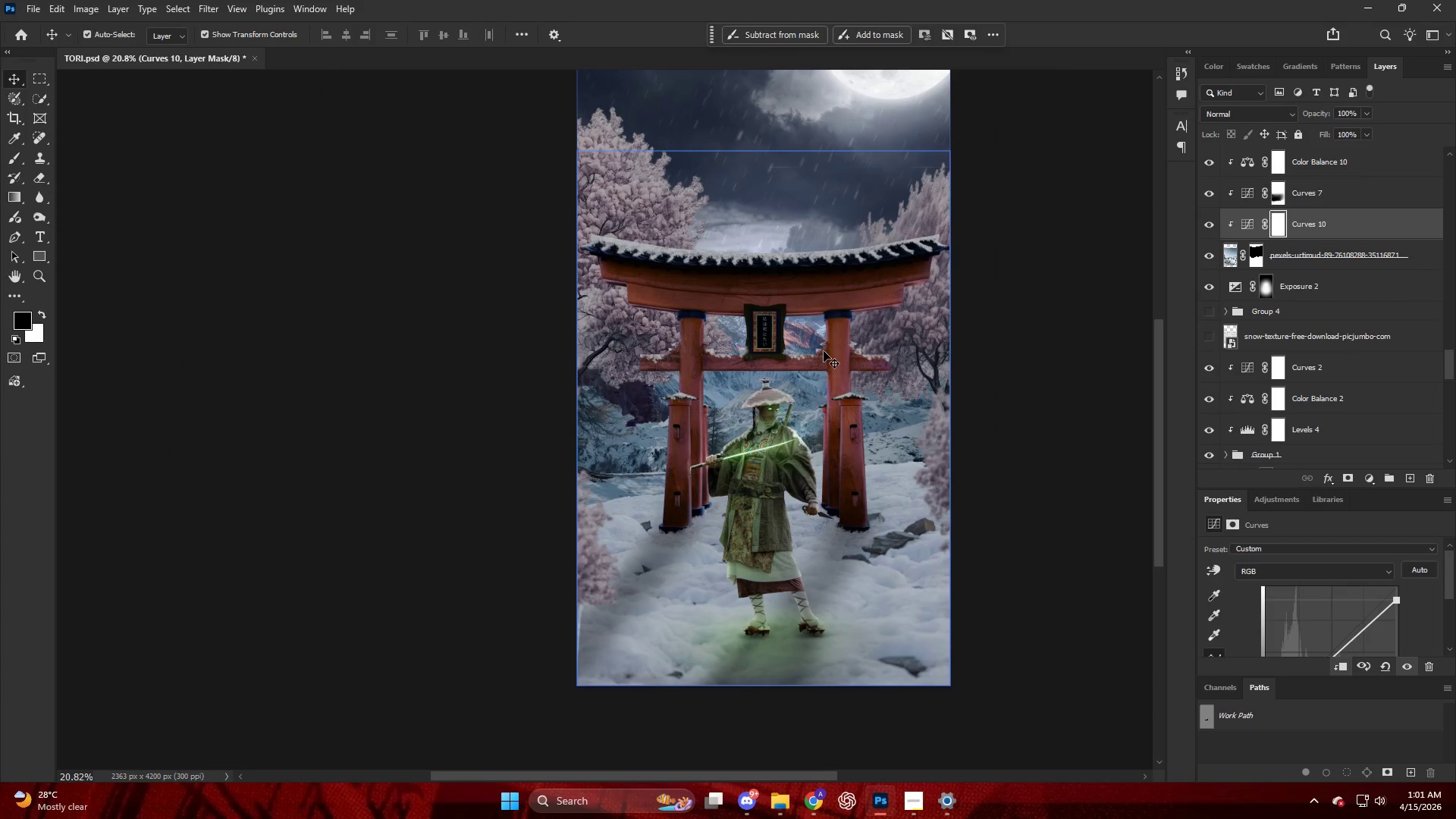 
key(Control+Z)
 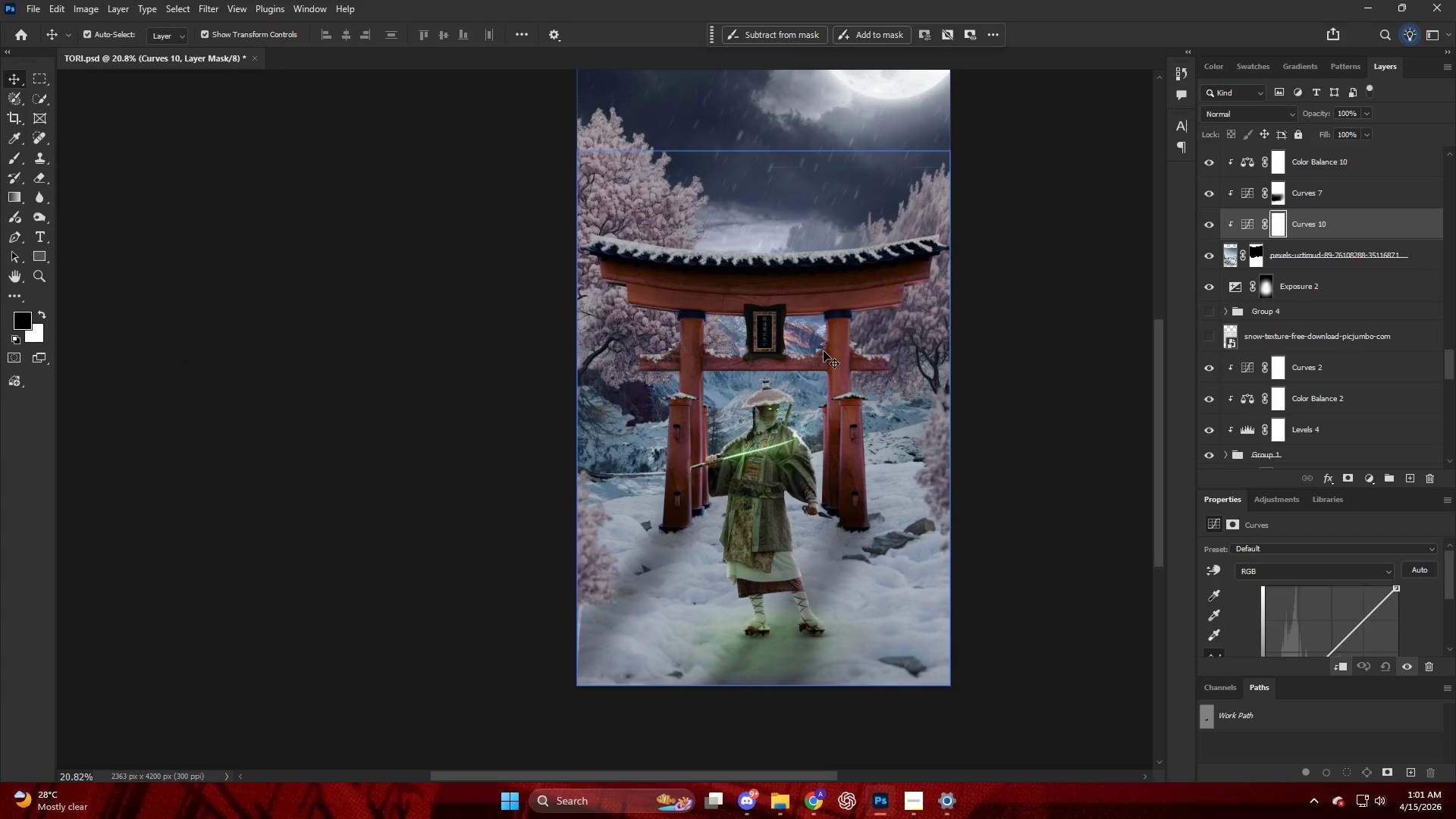 
scroll: coordinate [824, 351], scroll_direction: down, amount: 4.0
 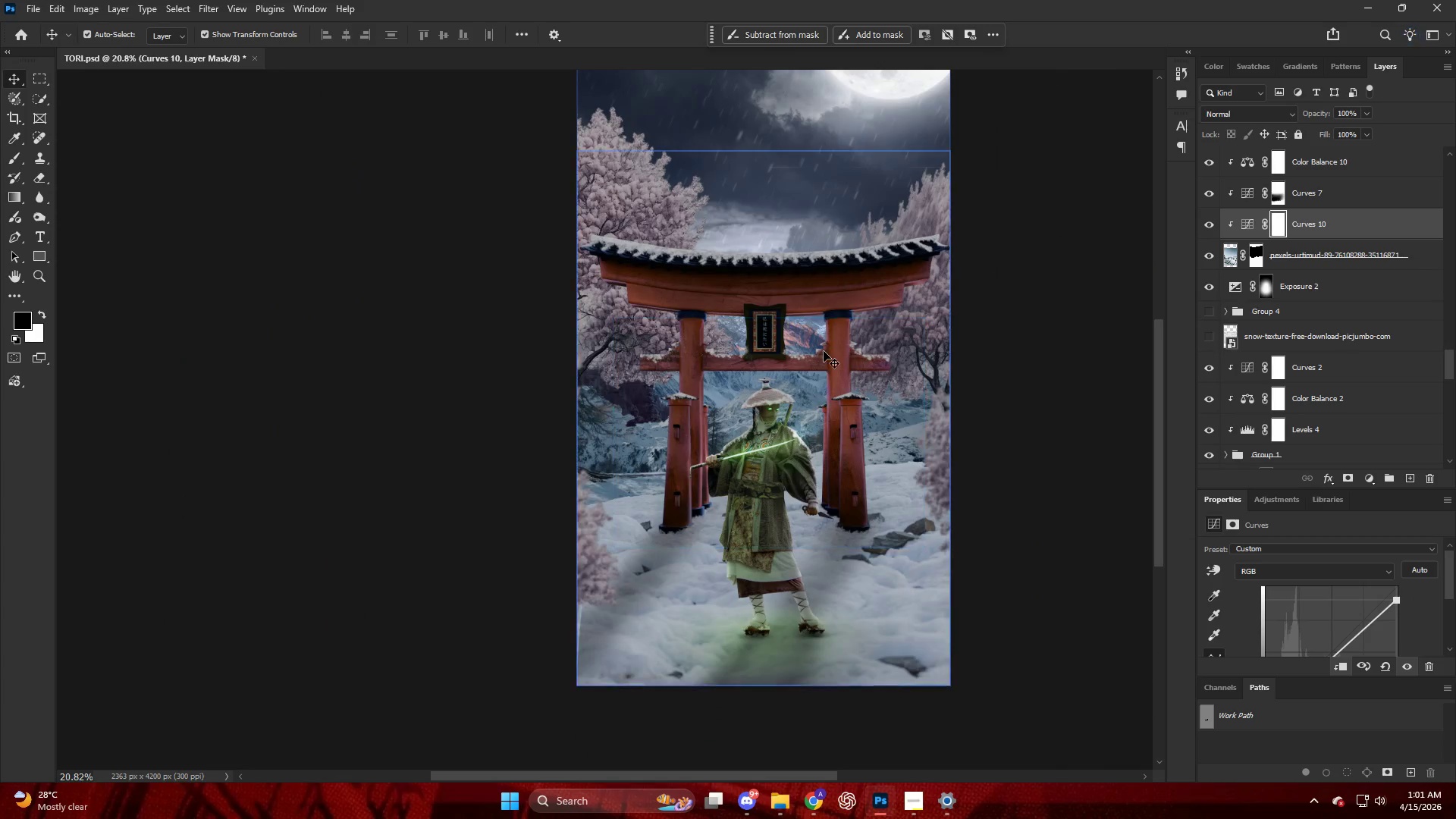 
hold_key(key=AltLeft, duration=1.34)
scroll: coordinate [589, 445], scroll_direction: up, amount: 22.0
 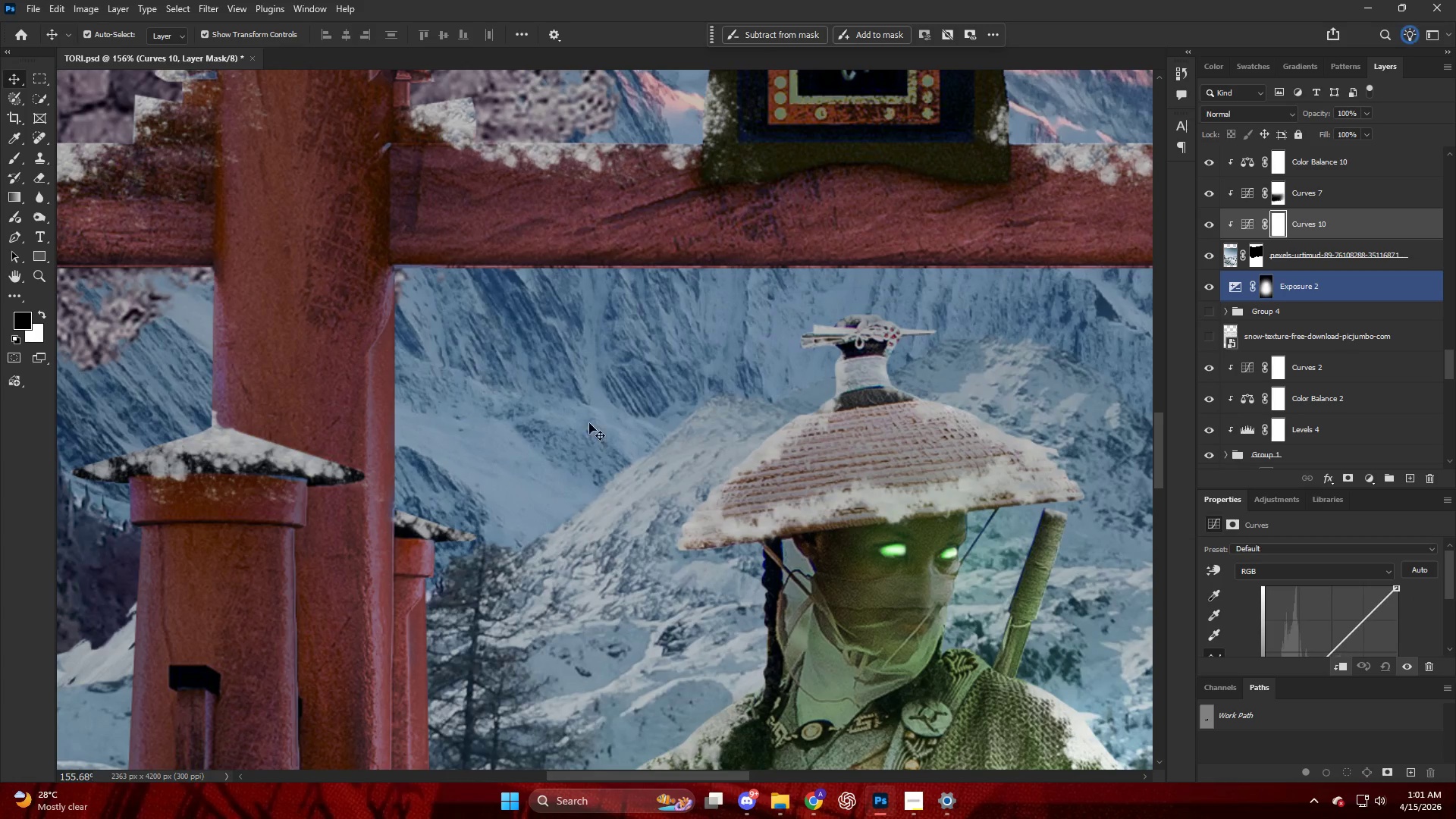 
left_click([585, 413])
 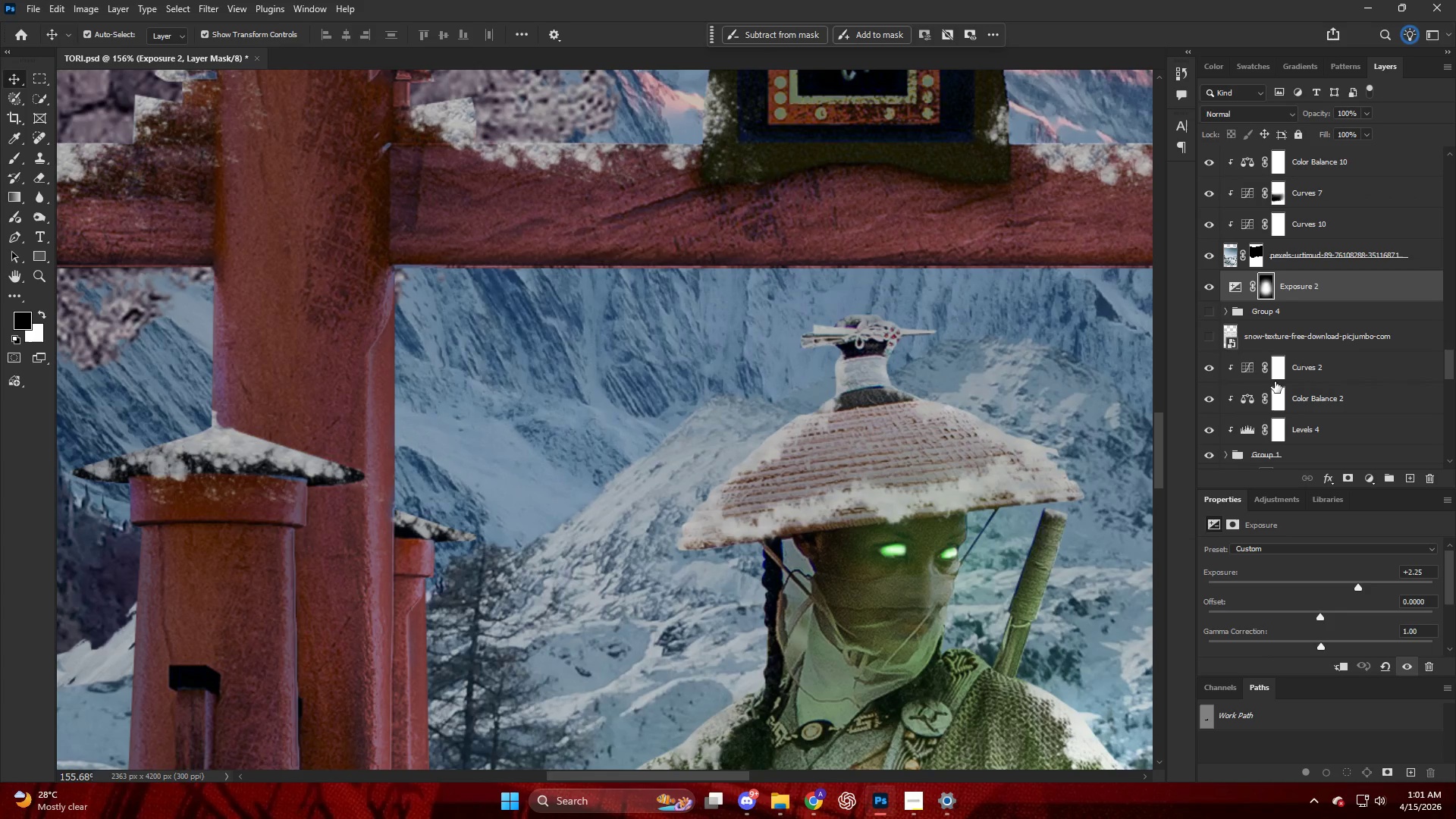 
scroll: coordinate [1232, 403], scroll_direction: down, amount: 4.0
 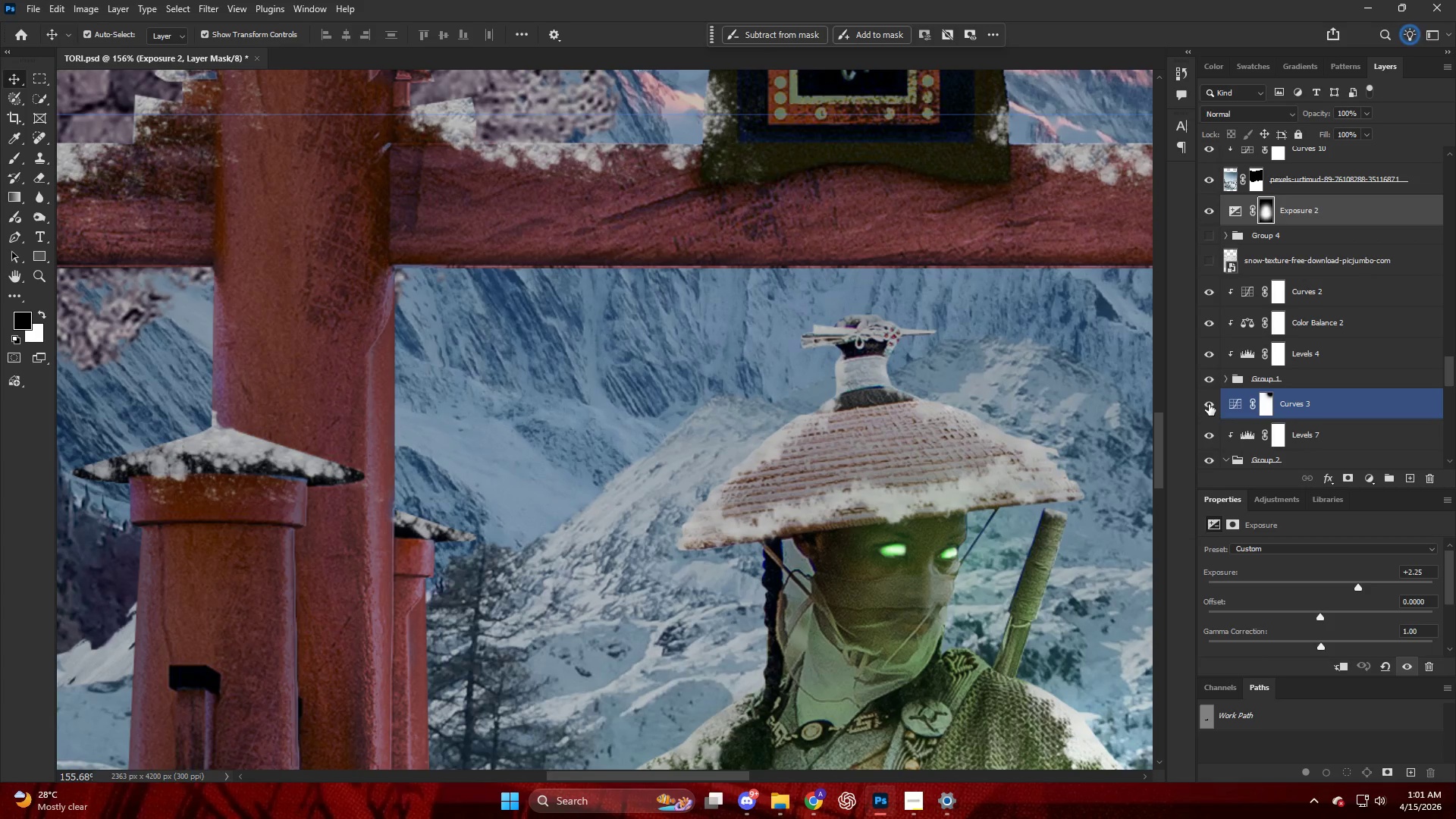 
left_click([1211, 380])
 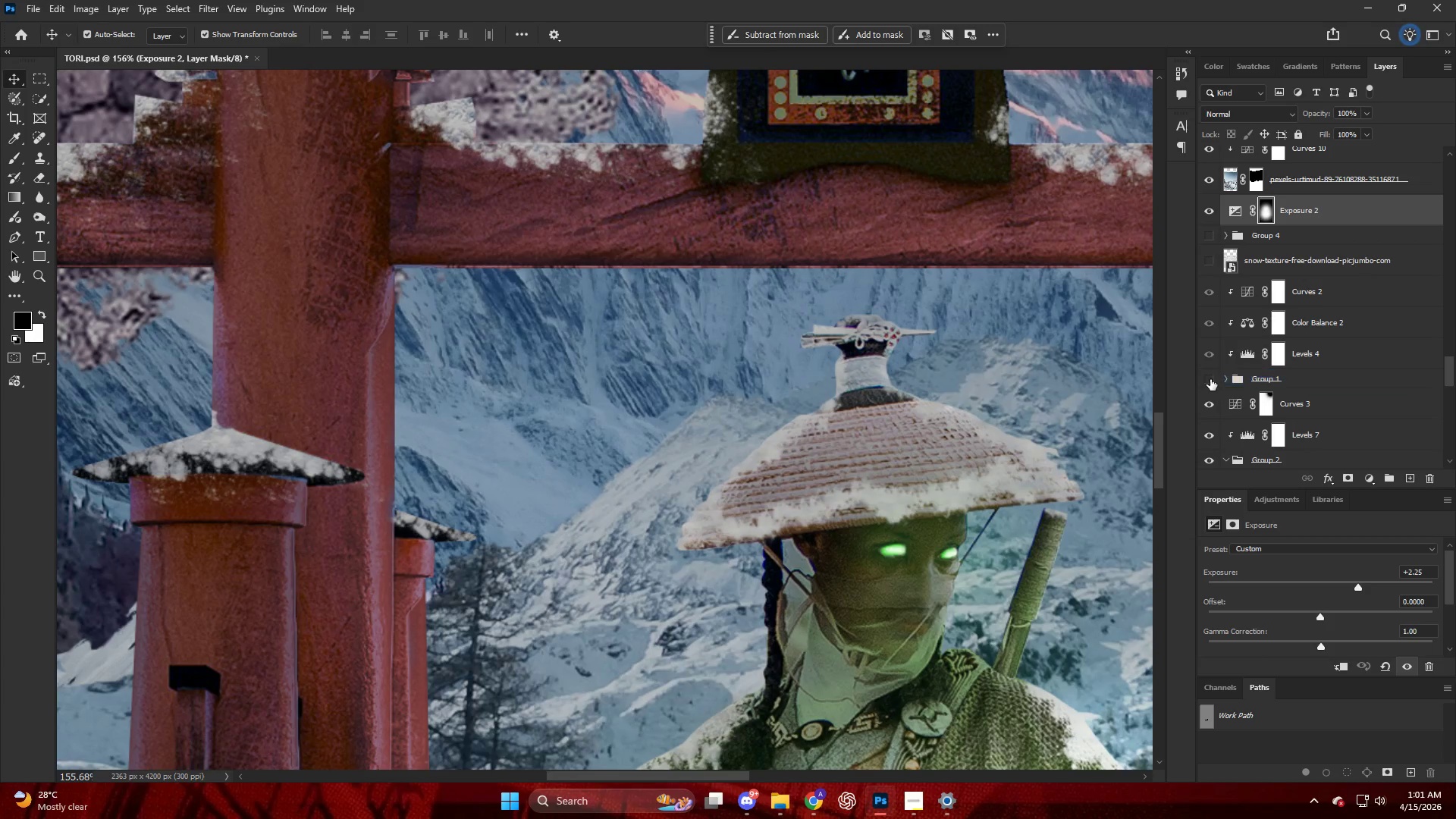 
left_click([1210, 379])
 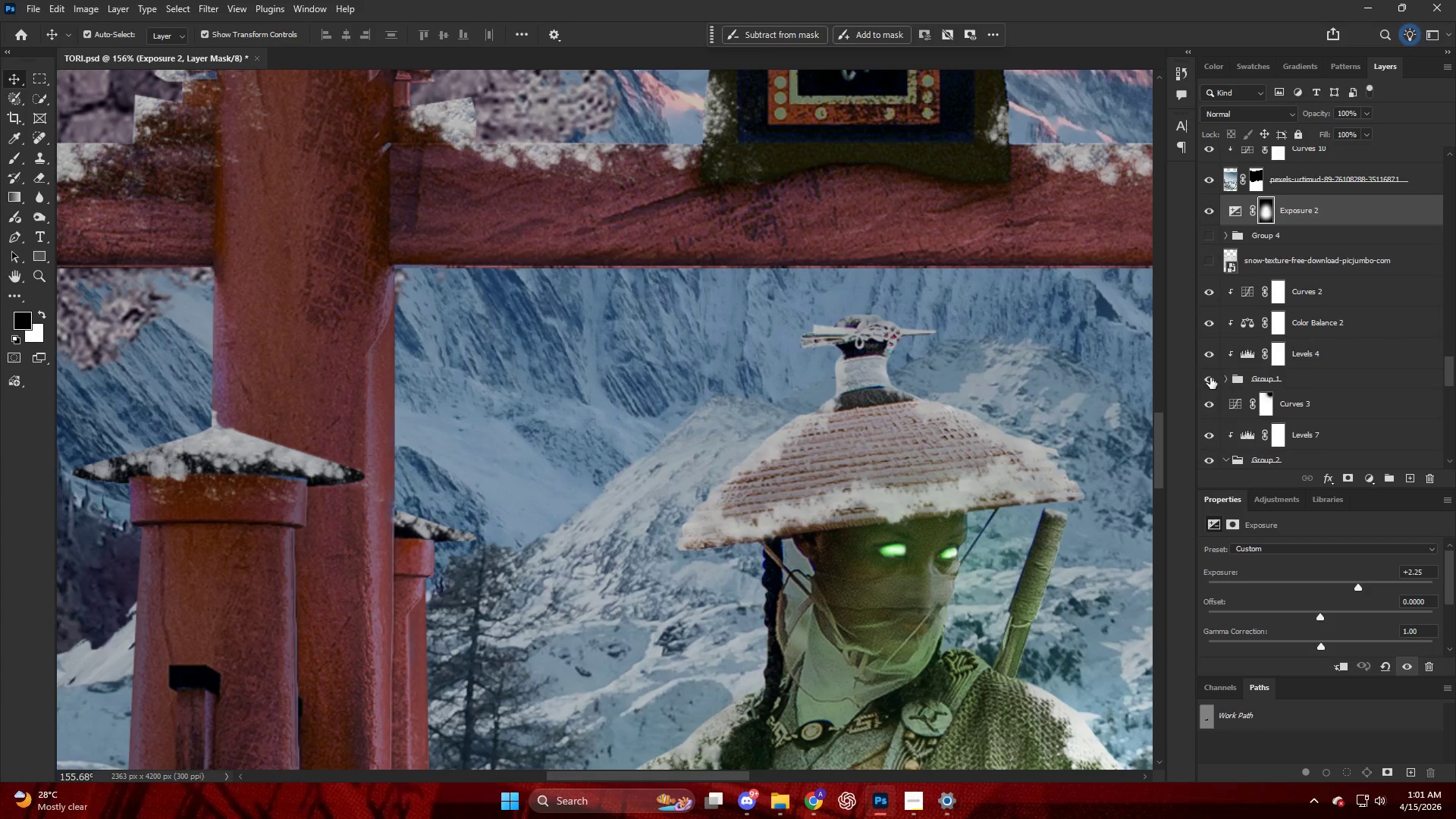 
scroll: coordinate [1211, 407], scroll_direction: down, amount: 14.0
 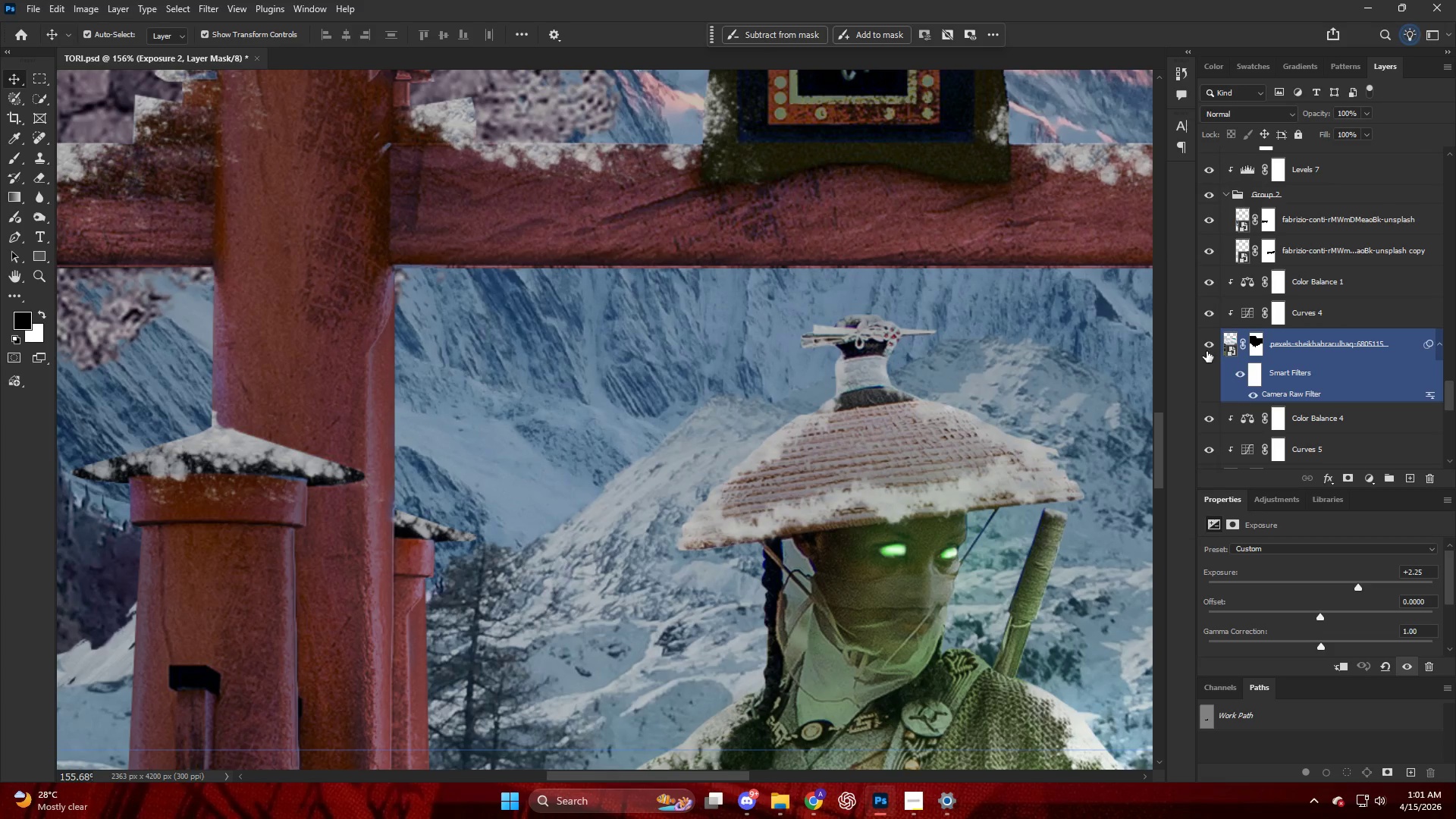 
left_click([1207, 349])
 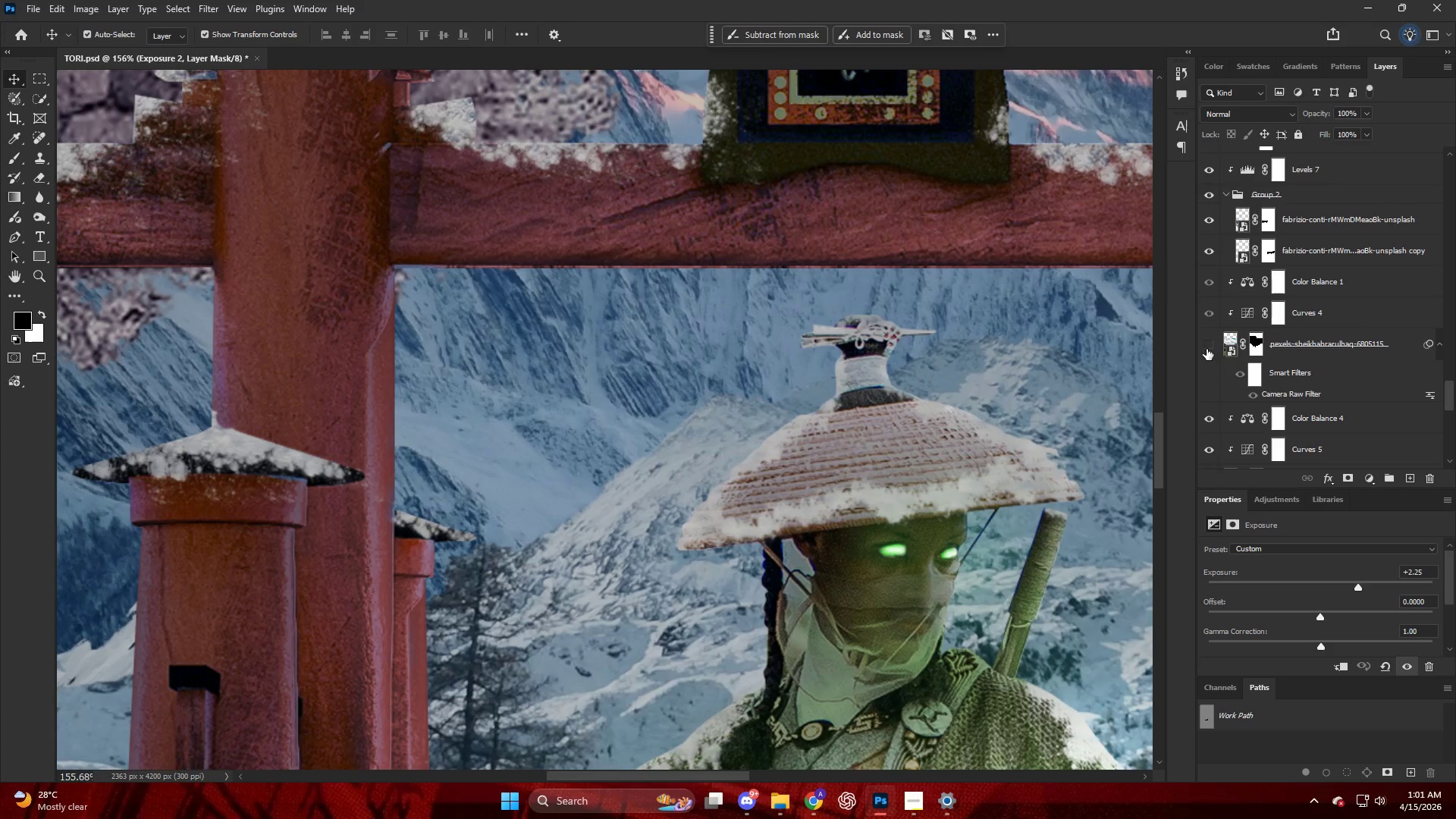 
left_click([1207, 349])
 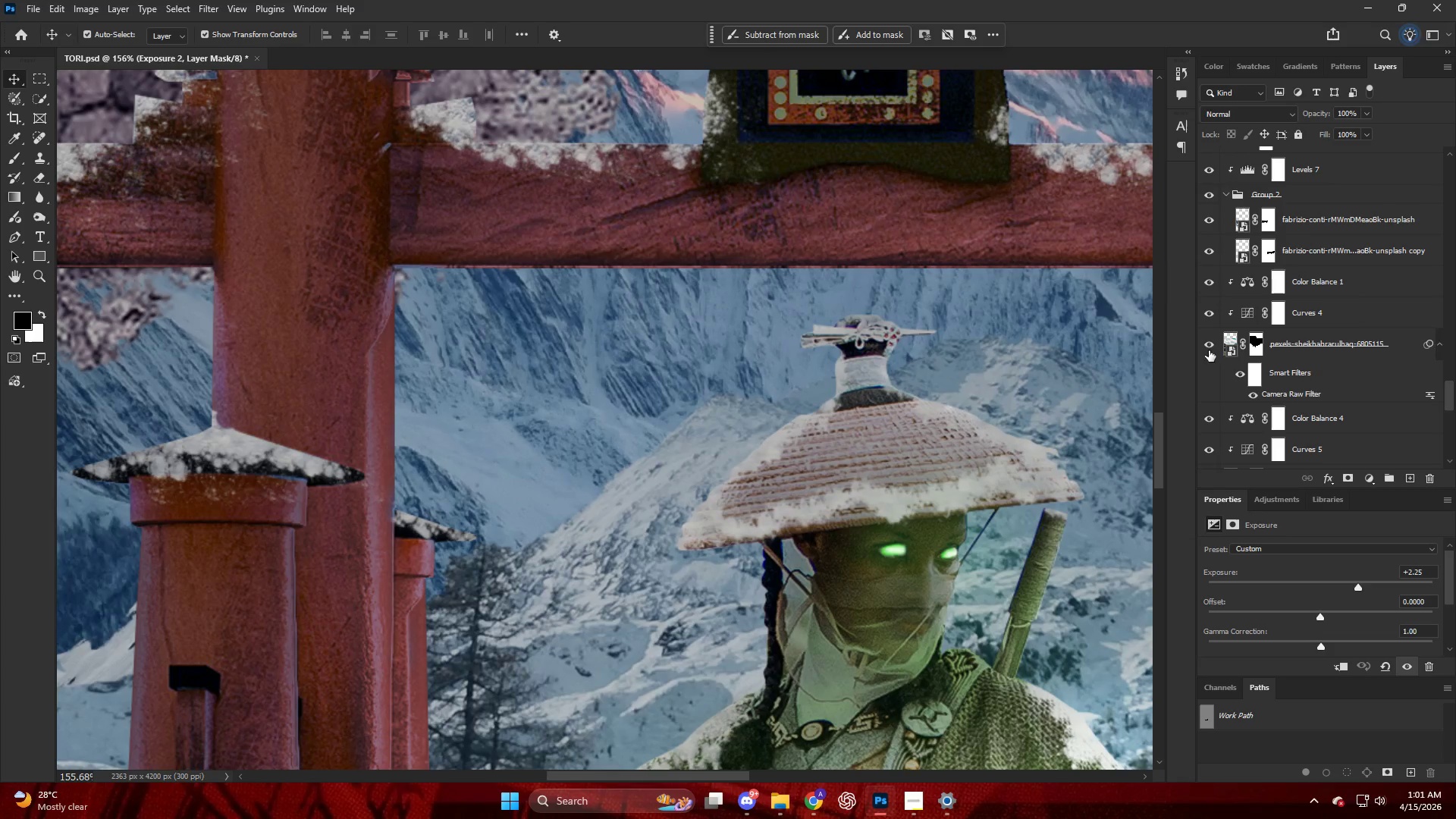 
scroll: coordinate [1213, 372], scroll_direction: down, amount: 4.0
 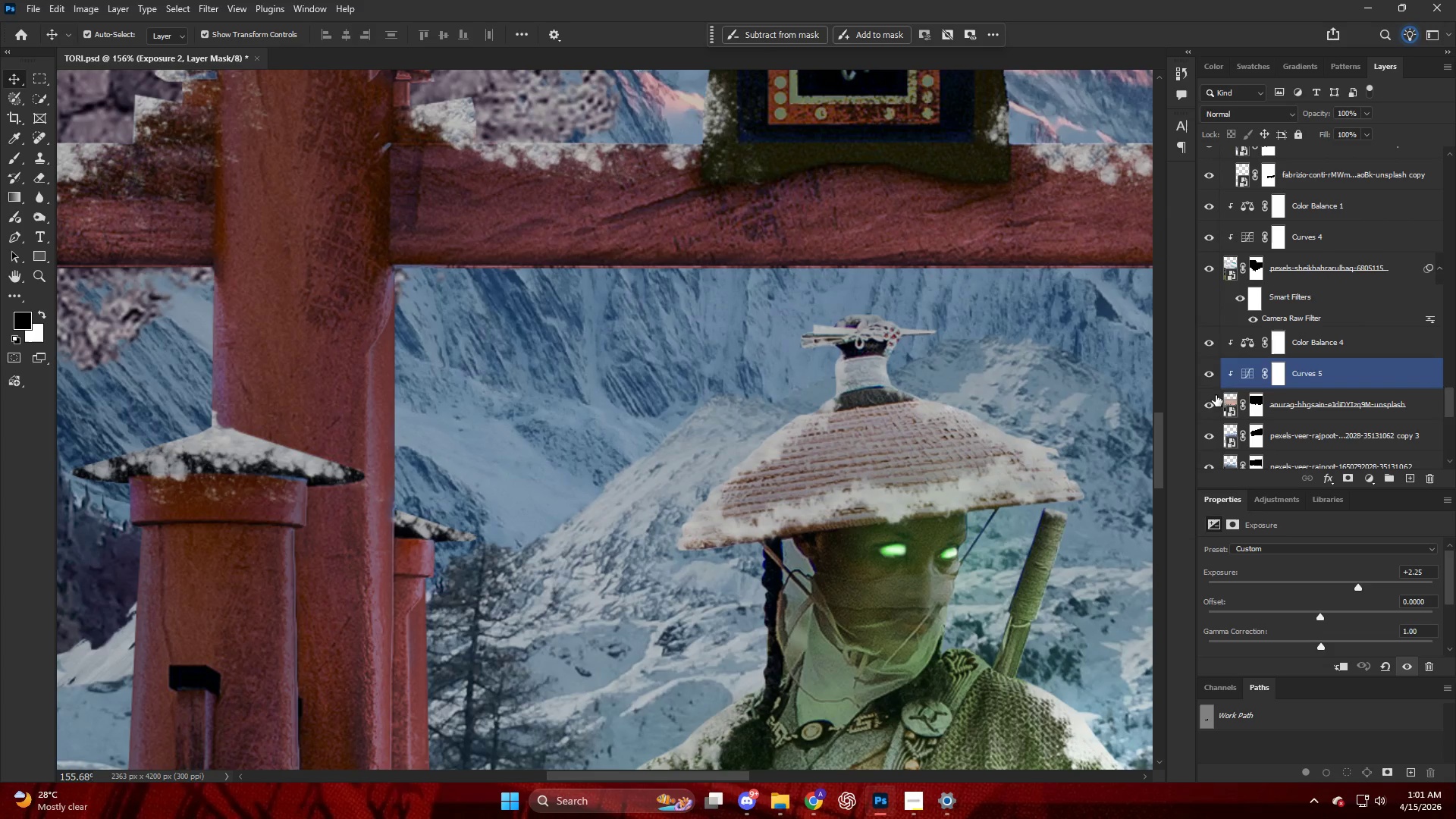 
left_click([1208, 406])
 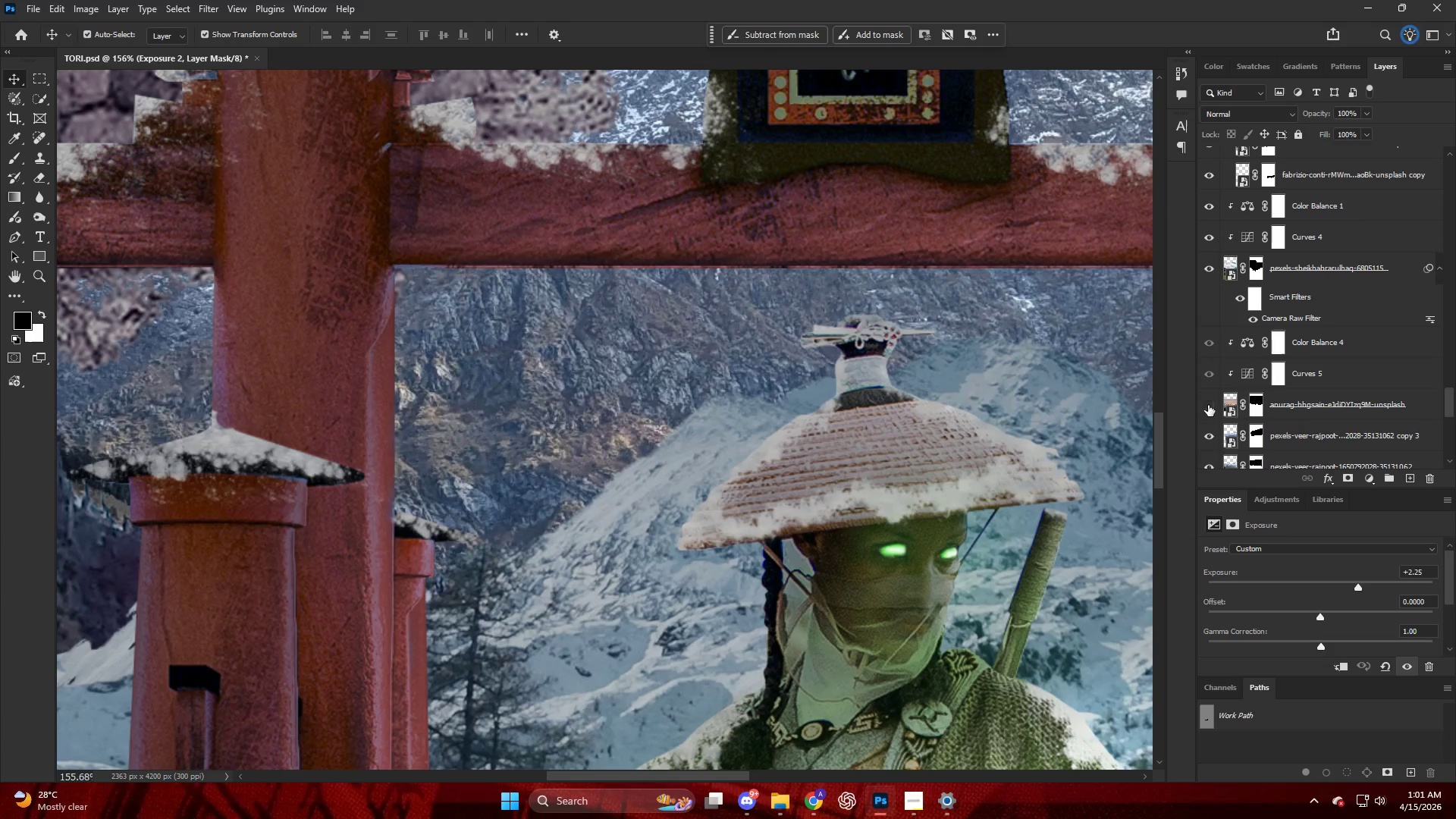 
left_click([1208, 405])
 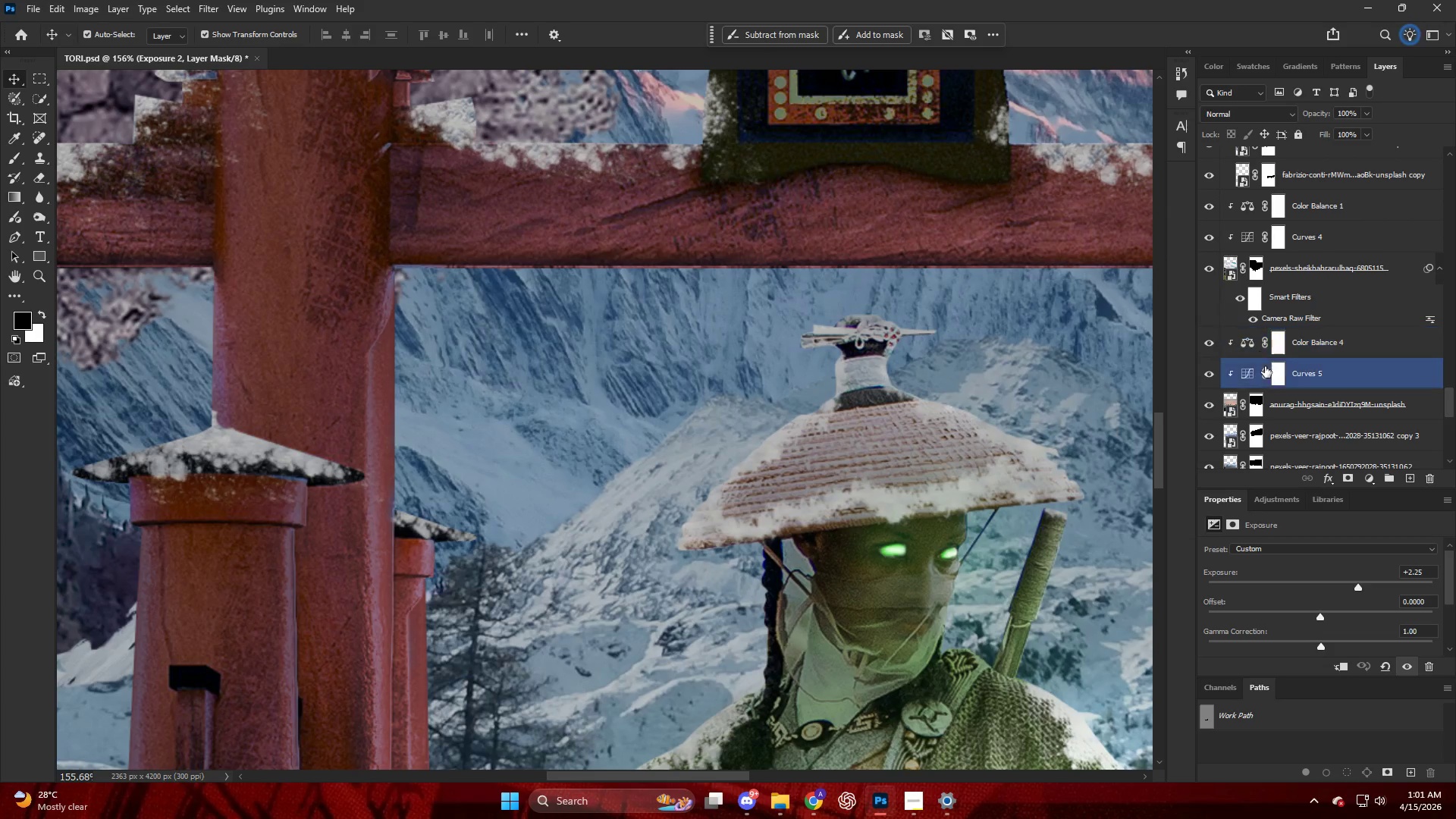 
left_click([1250, 344])
 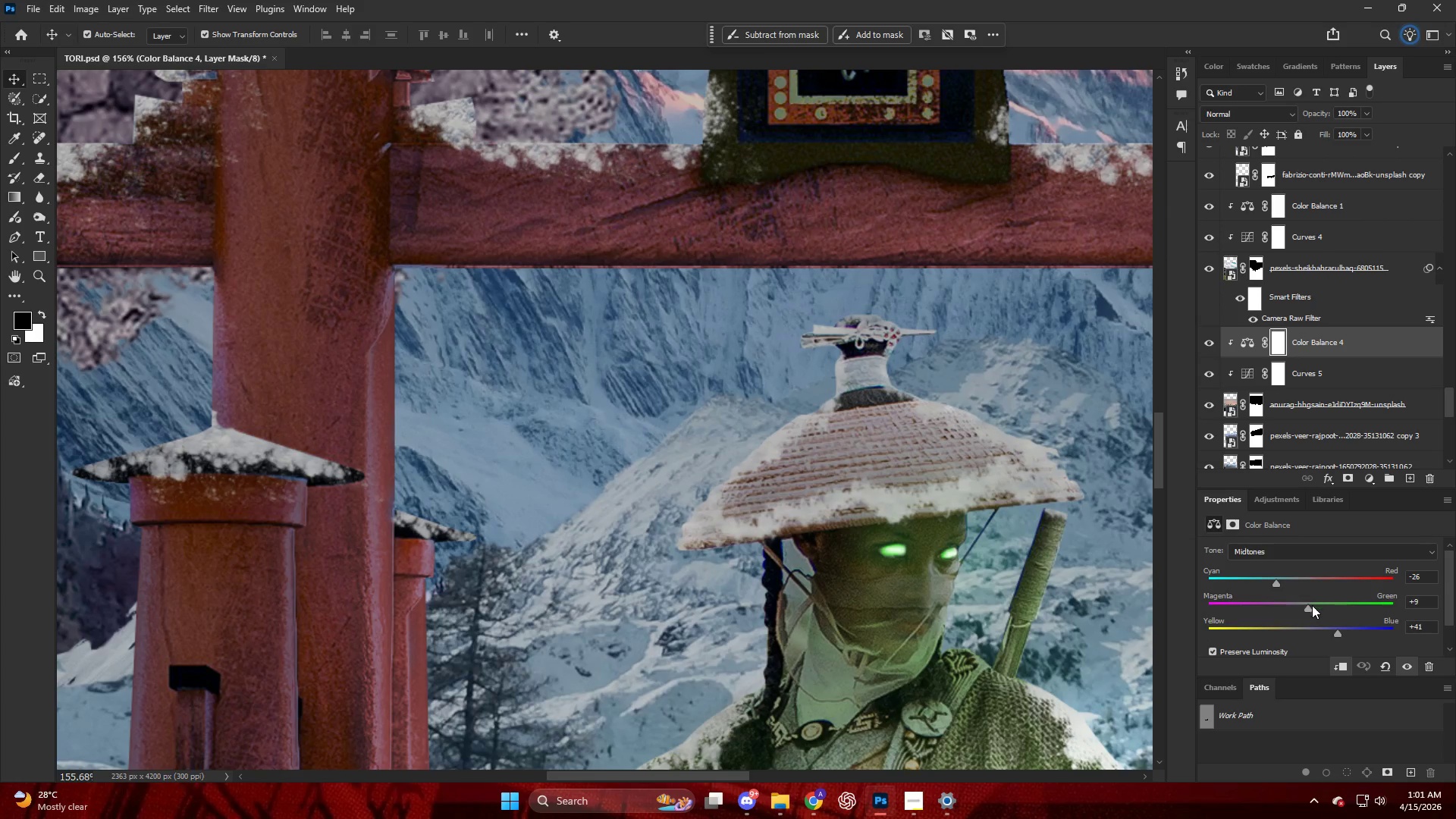 
left_click_drag(start_coordinate=[1334, 634], to_coordinate=[1317, 637])
 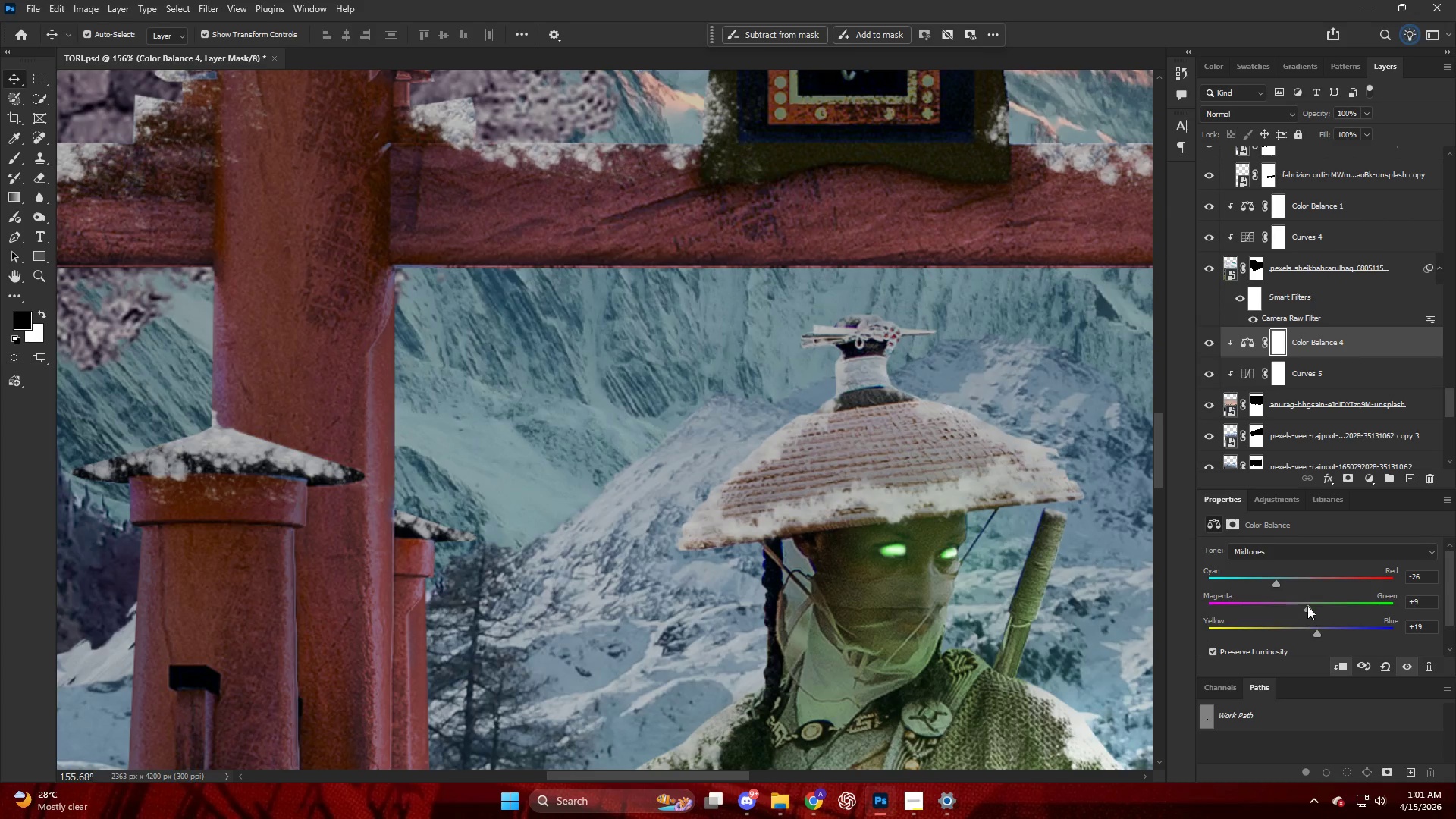 
left_click_drag(start_coordinate=[1307, 604], to_coordinate=[1297, 610])
 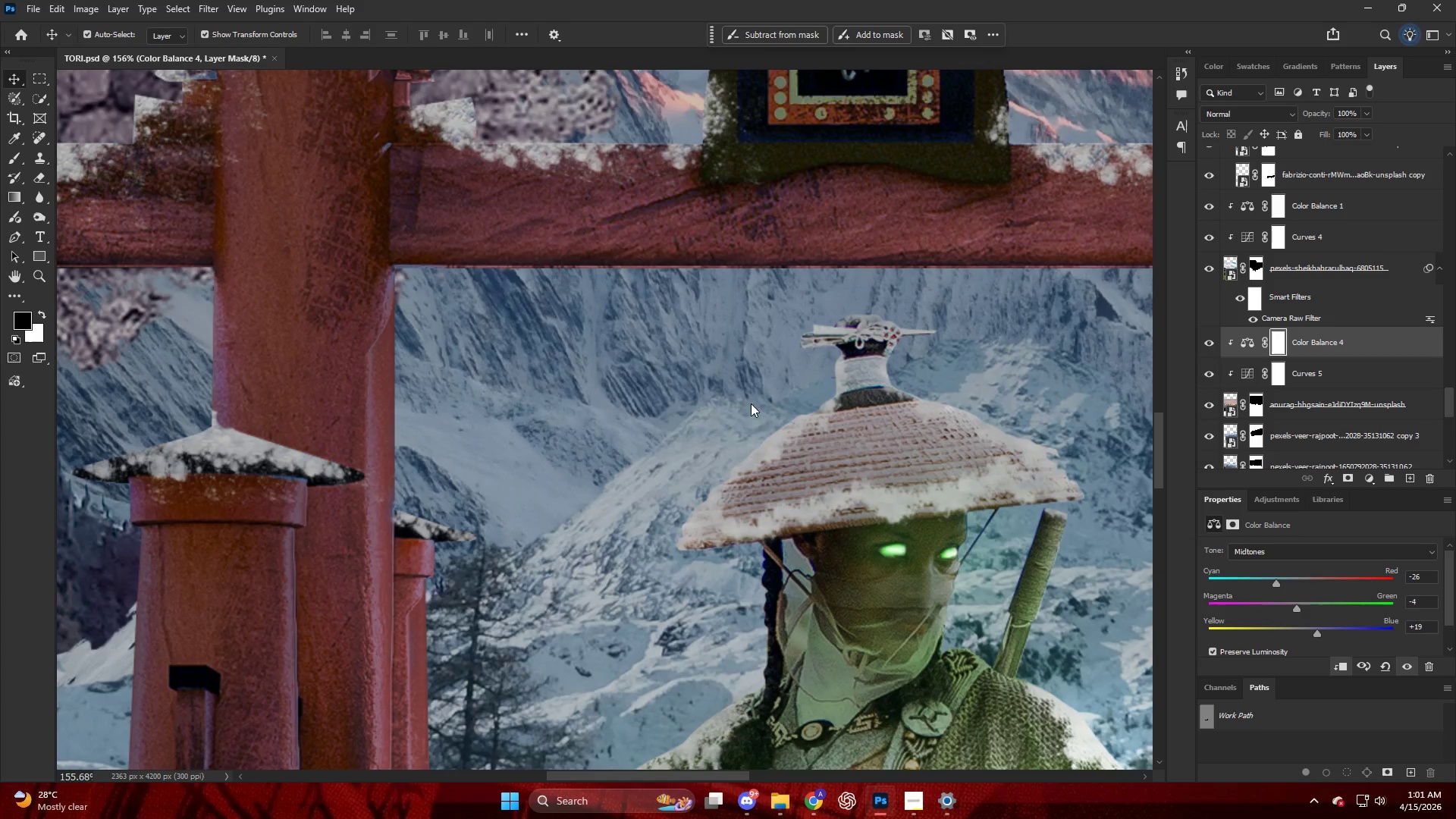 
scroll: coordinate [751, 402], scroll_direction: down, amount: 4.0
 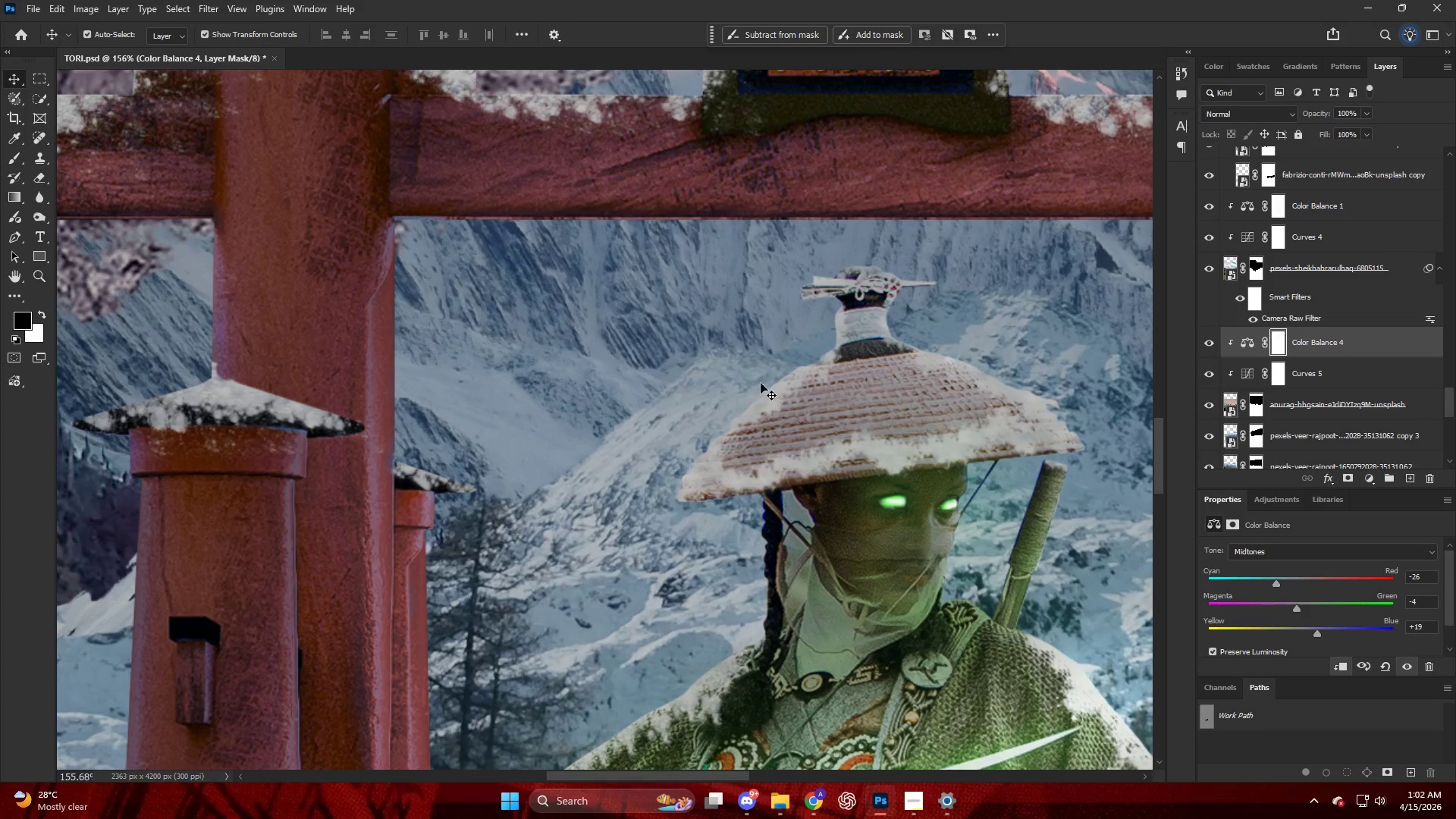 
hold_key(key=AltLeft, duration=0.64)
scroll: coordinate [699, 333], scroll_direction: down, amount: 21.0
 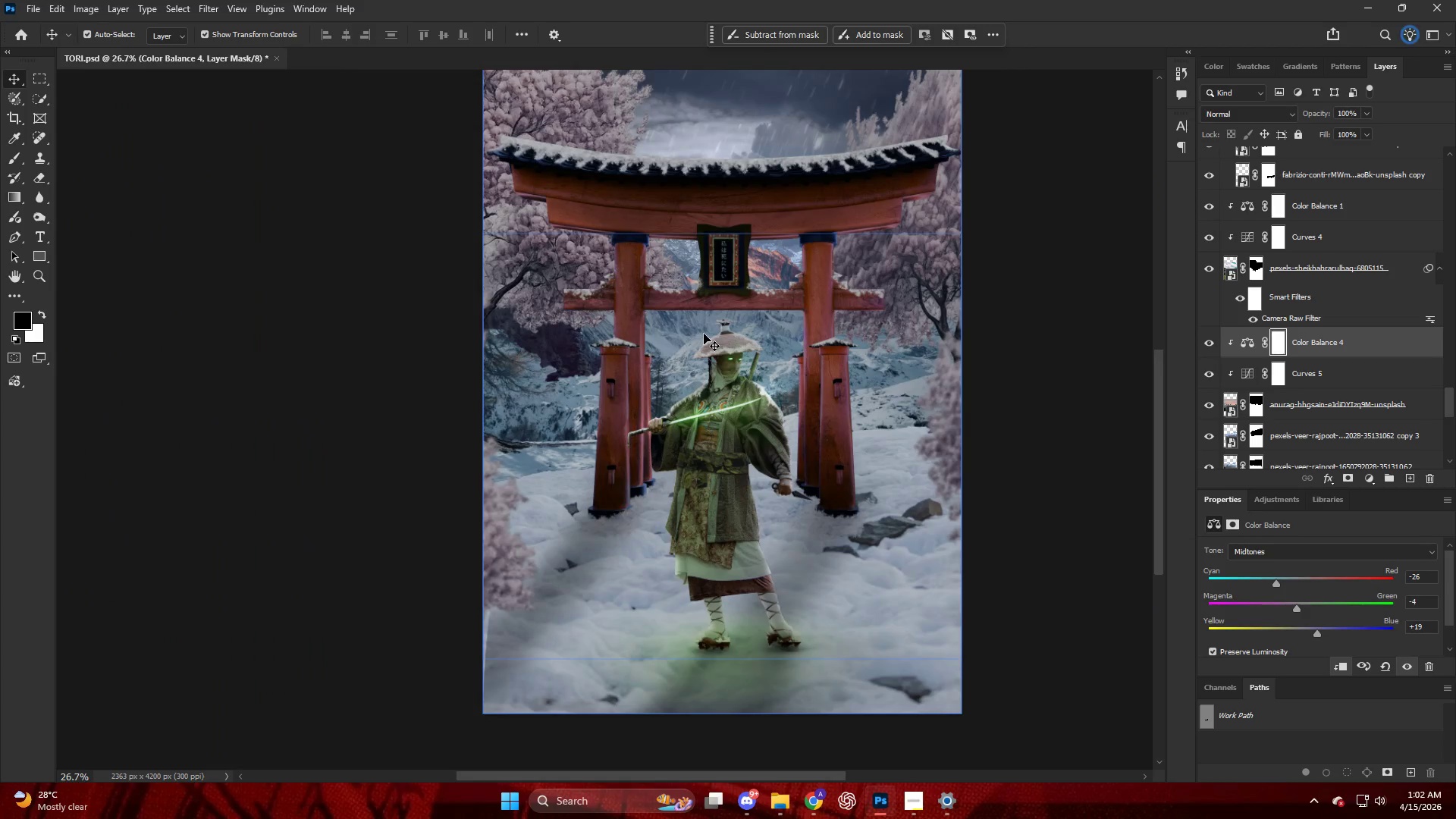 
hold_key(key=AltLeft, duration=0.81)
 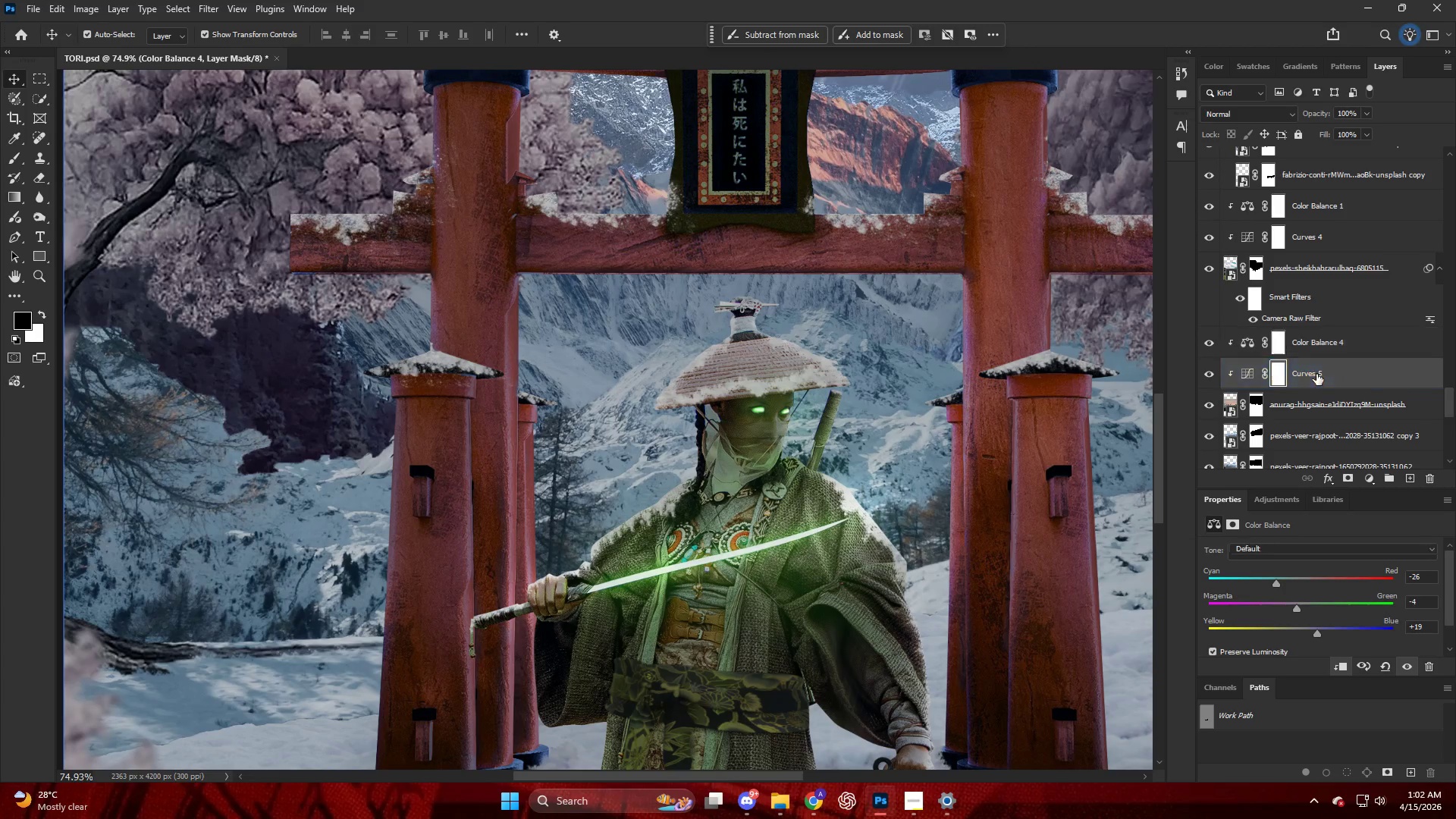 
left_click([1315, 374])
 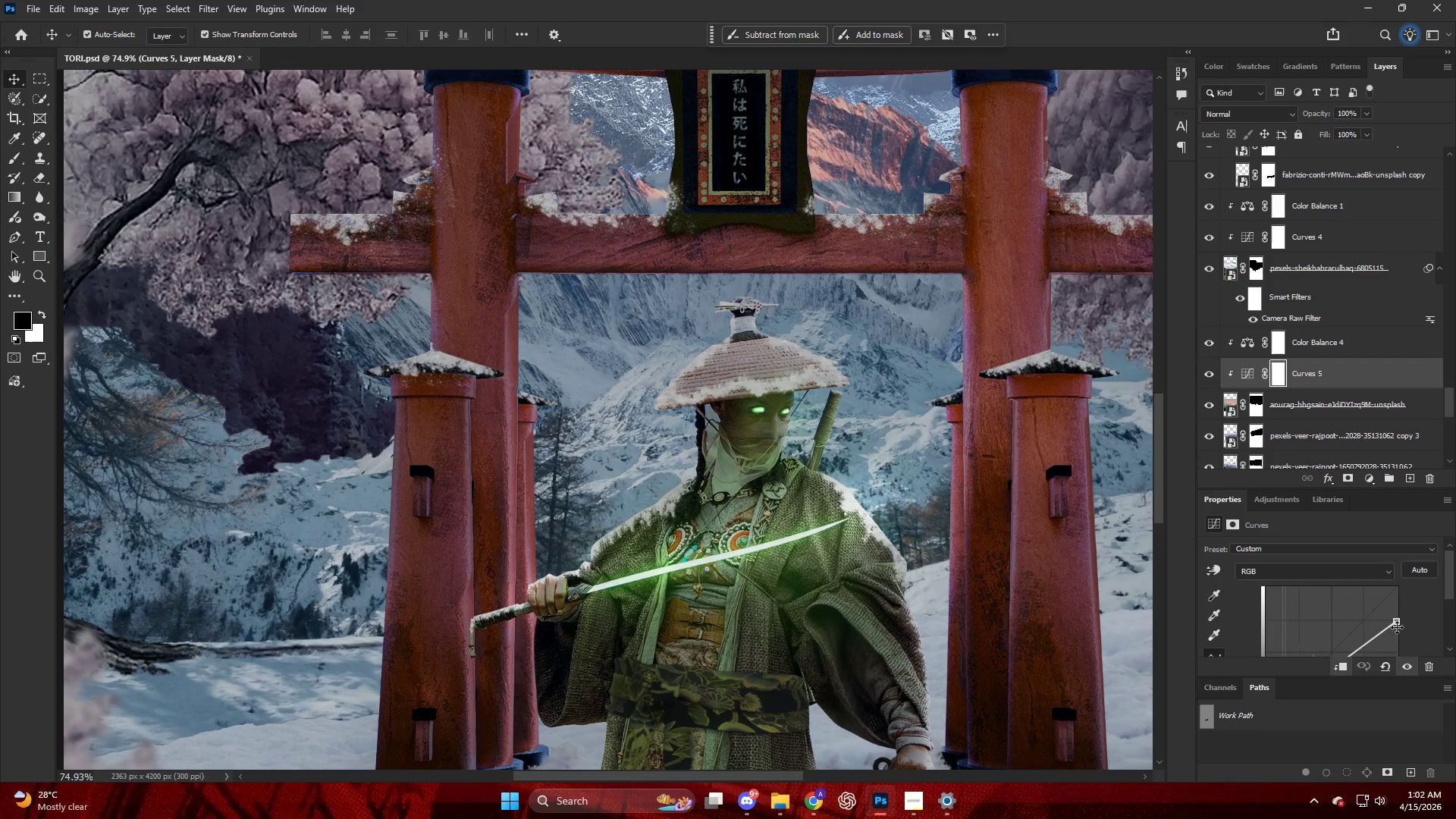 
scroll: coordinate [720, 338], scroll_direction: up, amount: 11.0
 